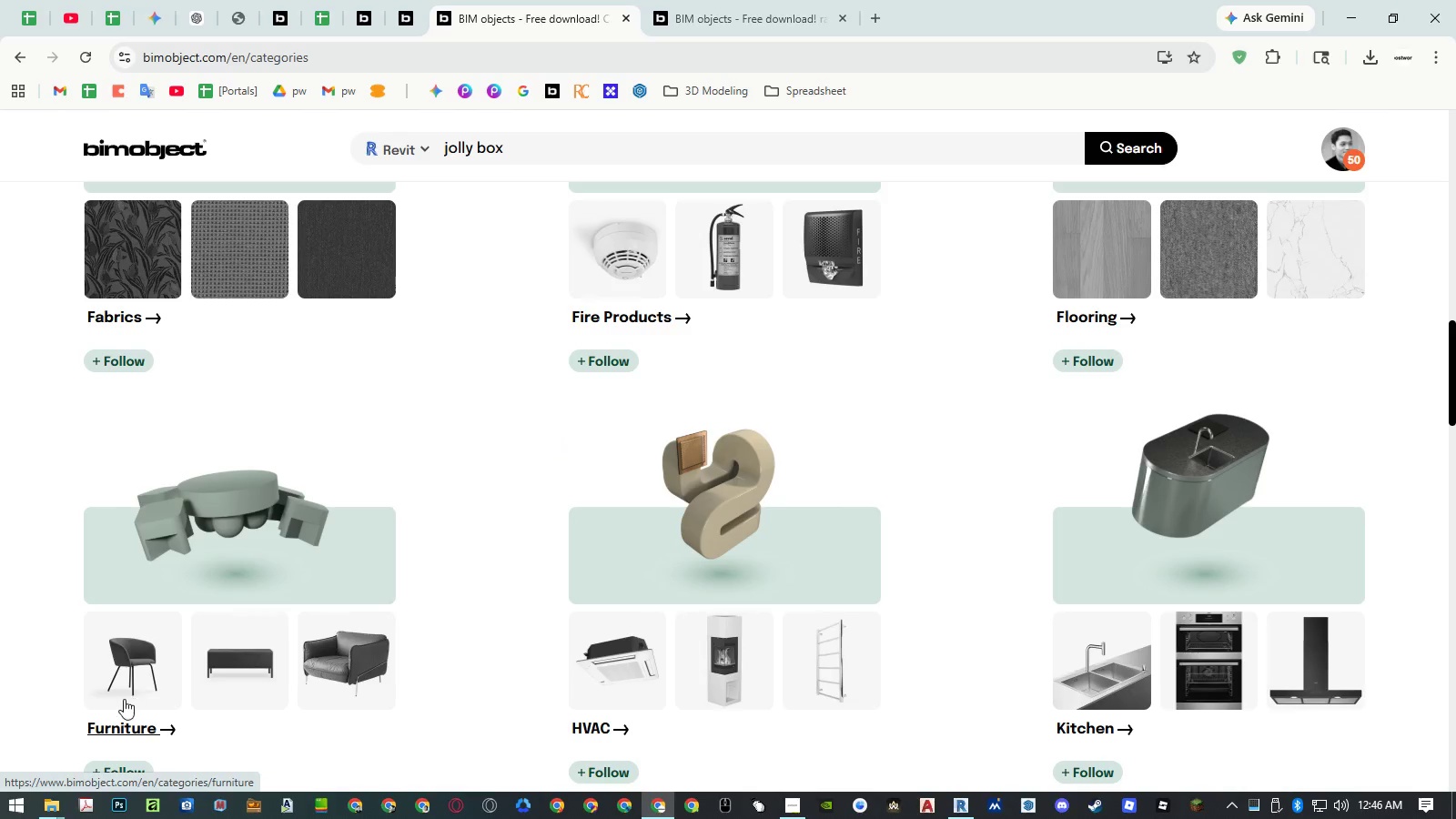 
left_click([122, 717])
 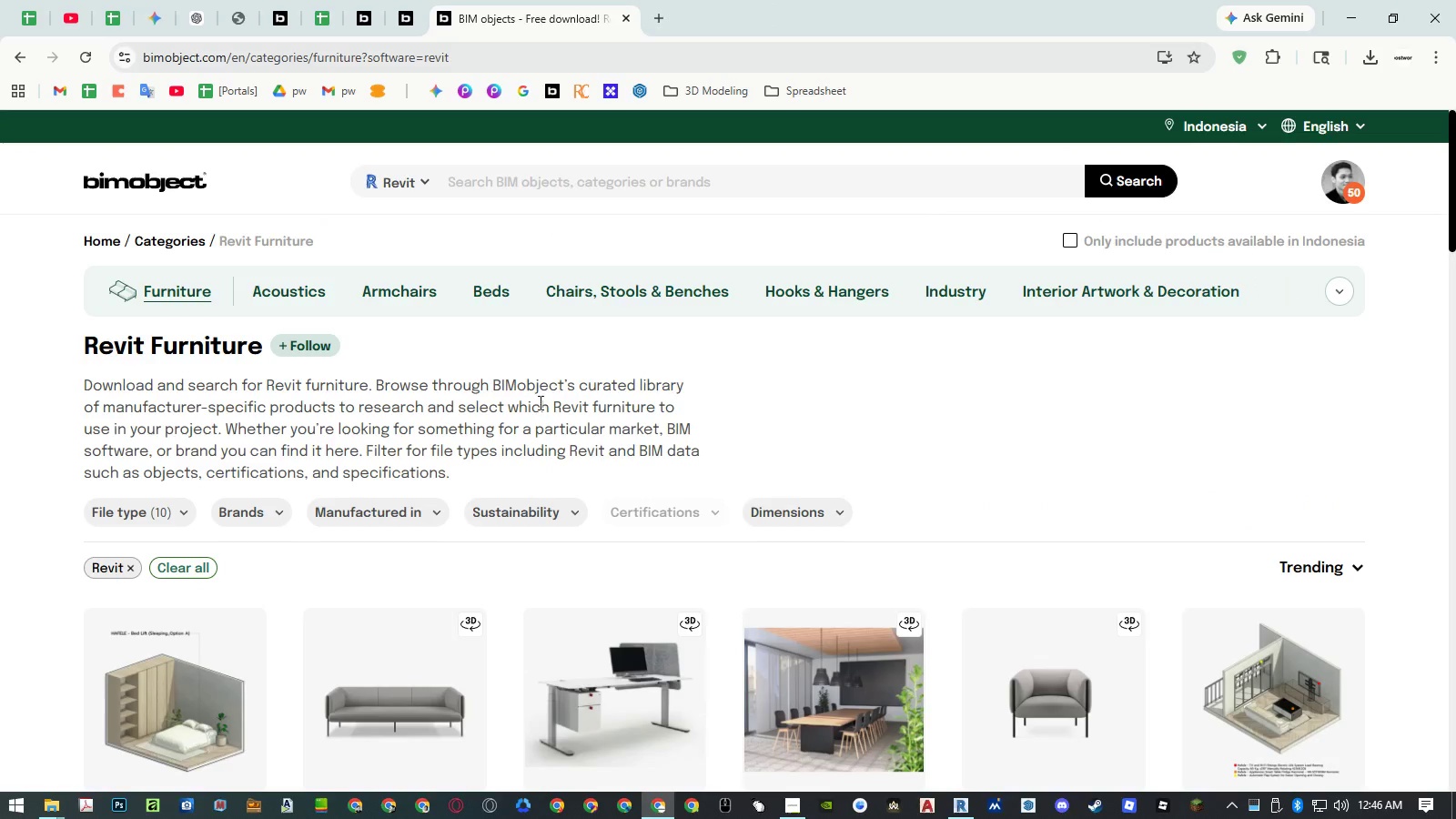 
left_click([1075, 289])
 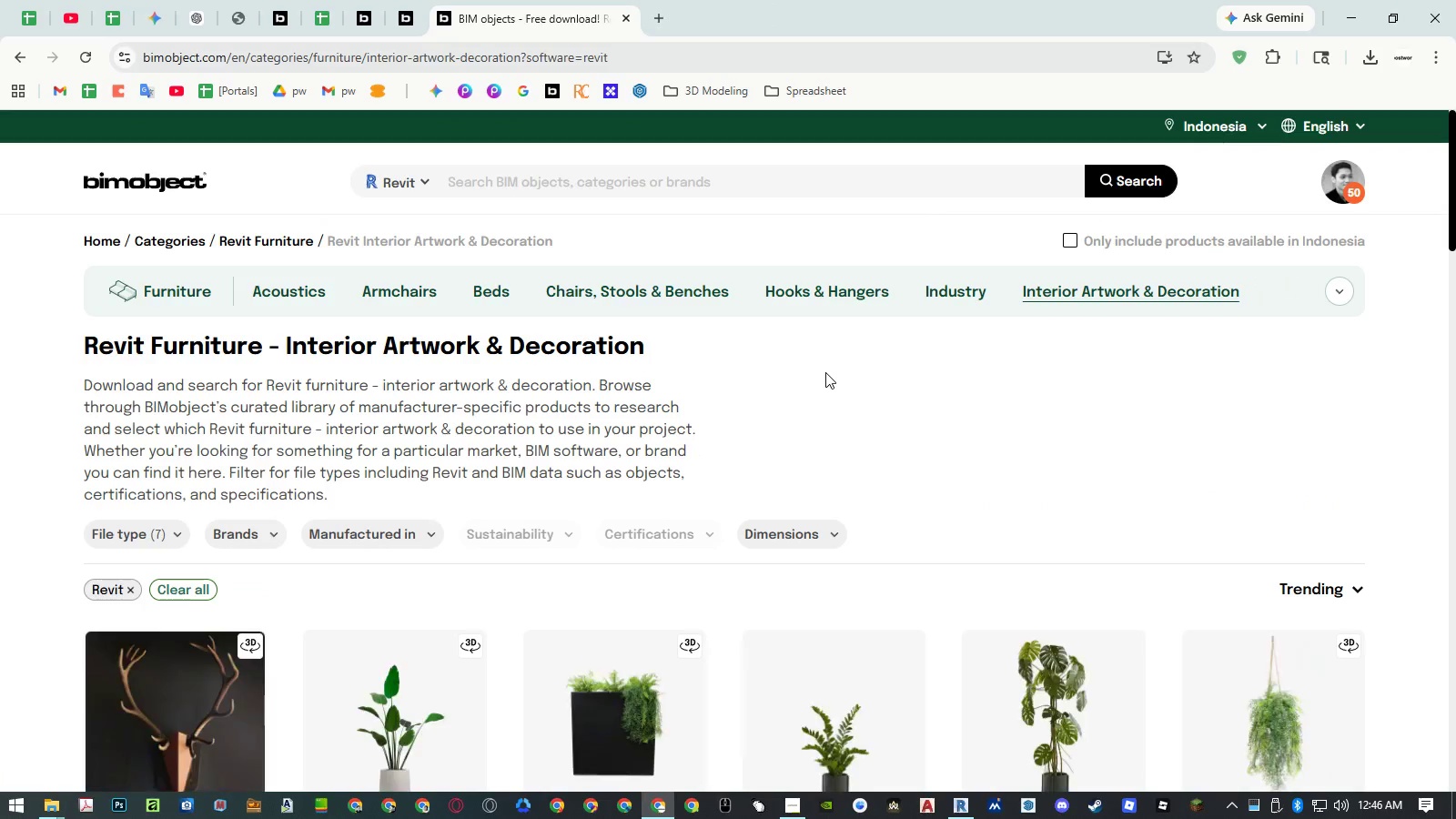 
scroll: coordinate [878, 374], scroll_direction: down, amount: 10.0
 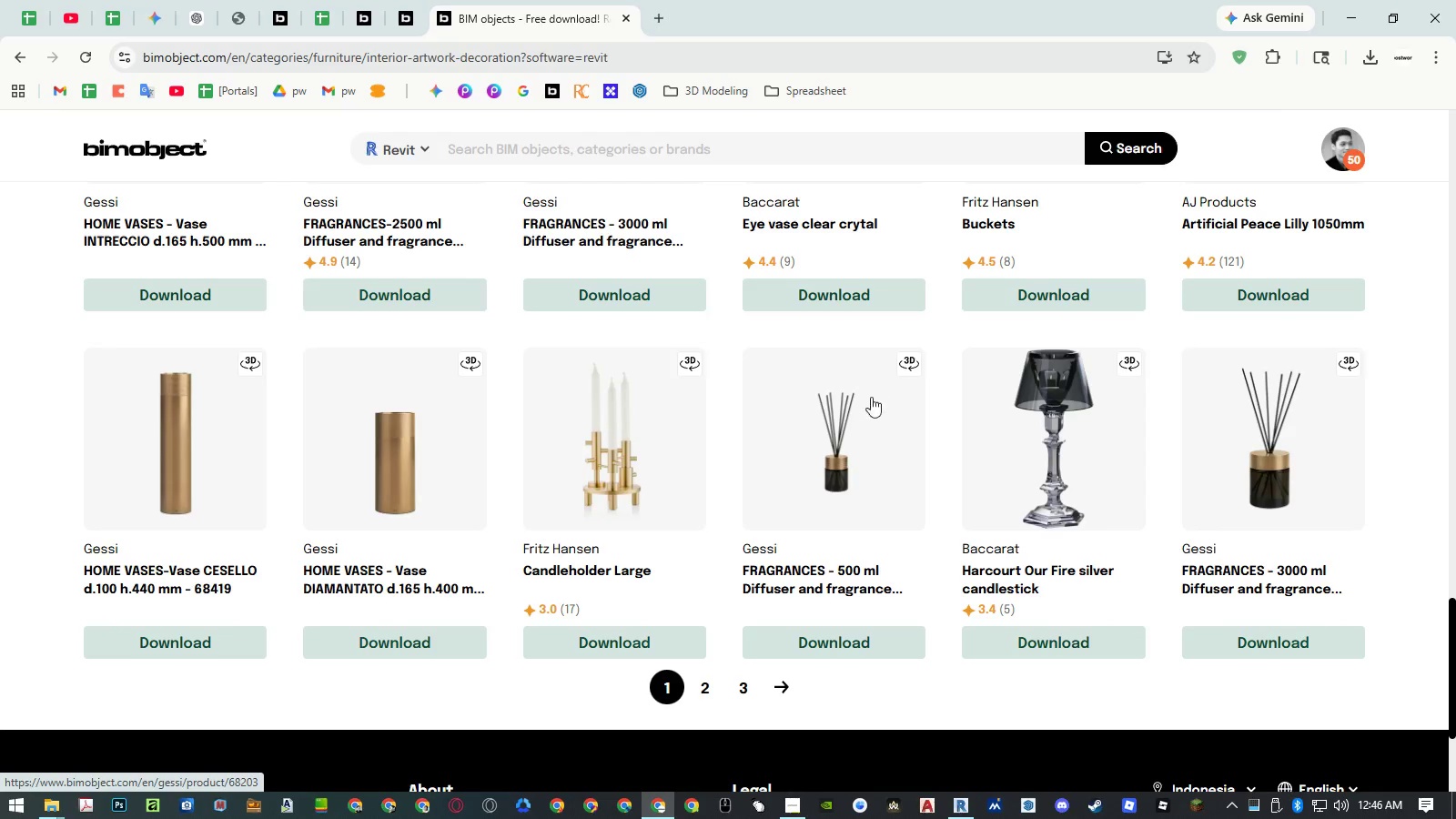 
left_click([704, 691])
 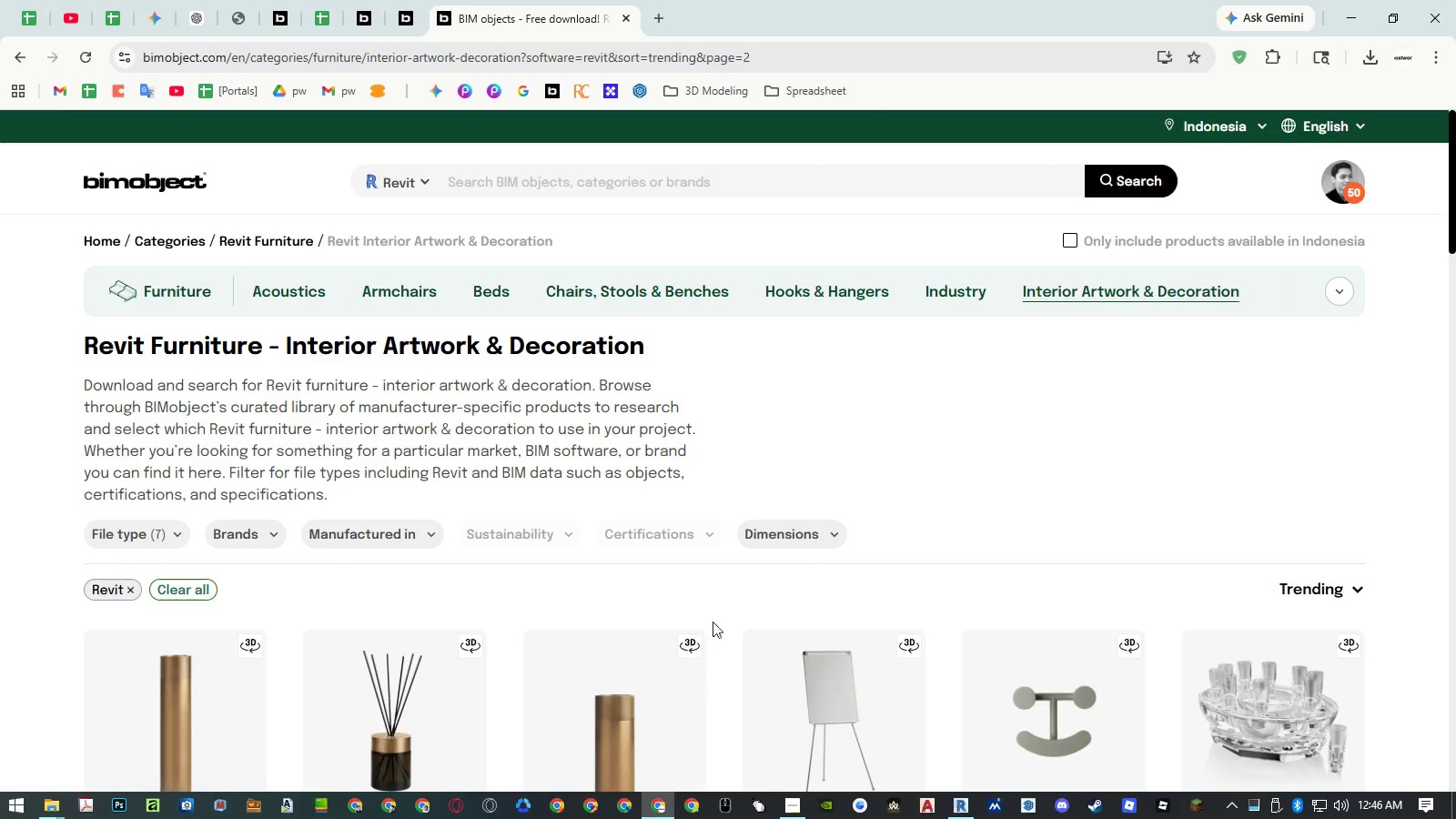 
scroll: coordinate [724, 541], scroll_direction: down, amount: 16.0
 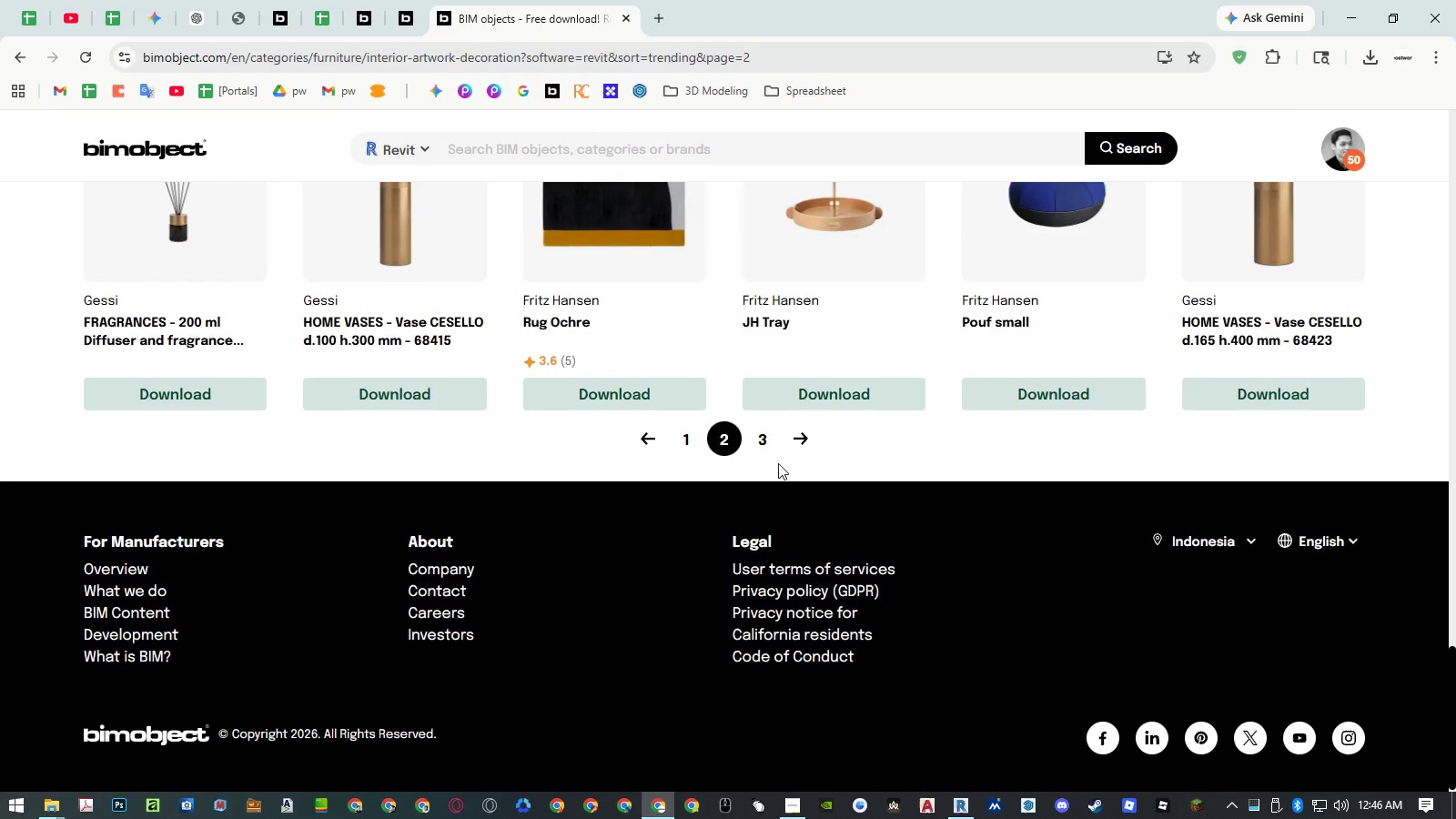 
left_click([766, 445])
 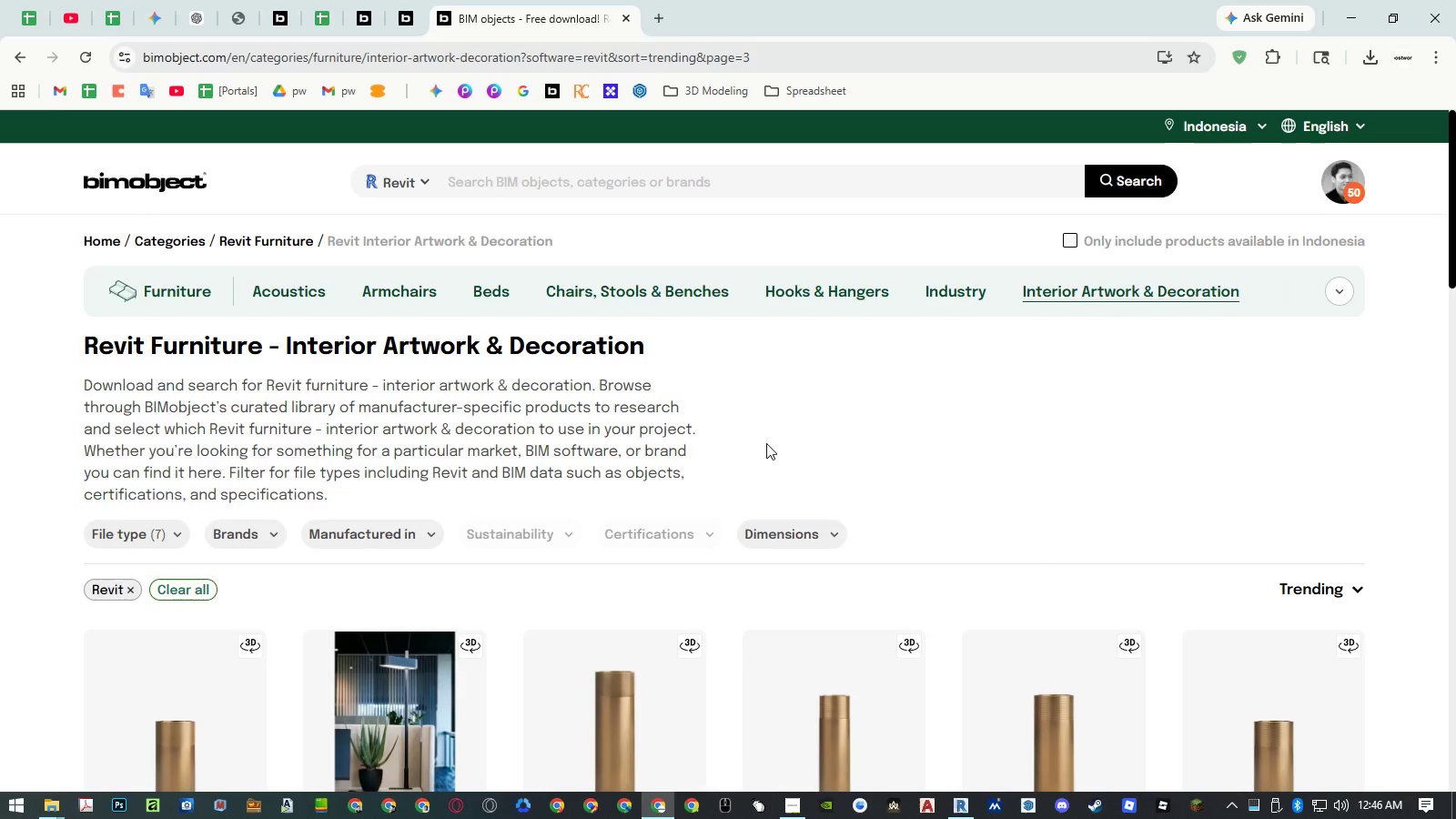 
scroll: coordinate [795, 410], scroll_direction: down, amount: 22.0
 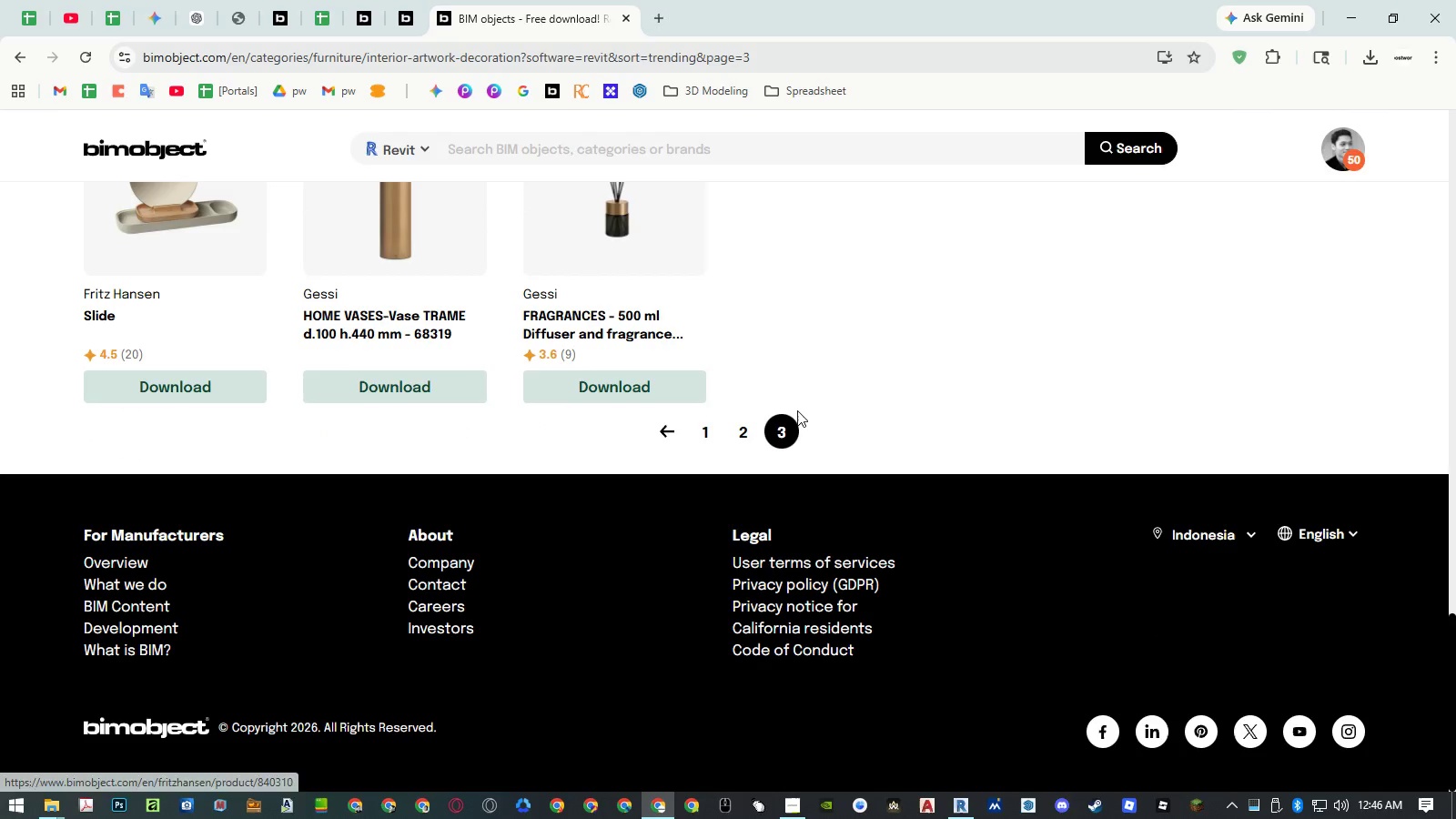 
scroll: coordinate [794, 395], scroll_direction: up, amount: 28.0
 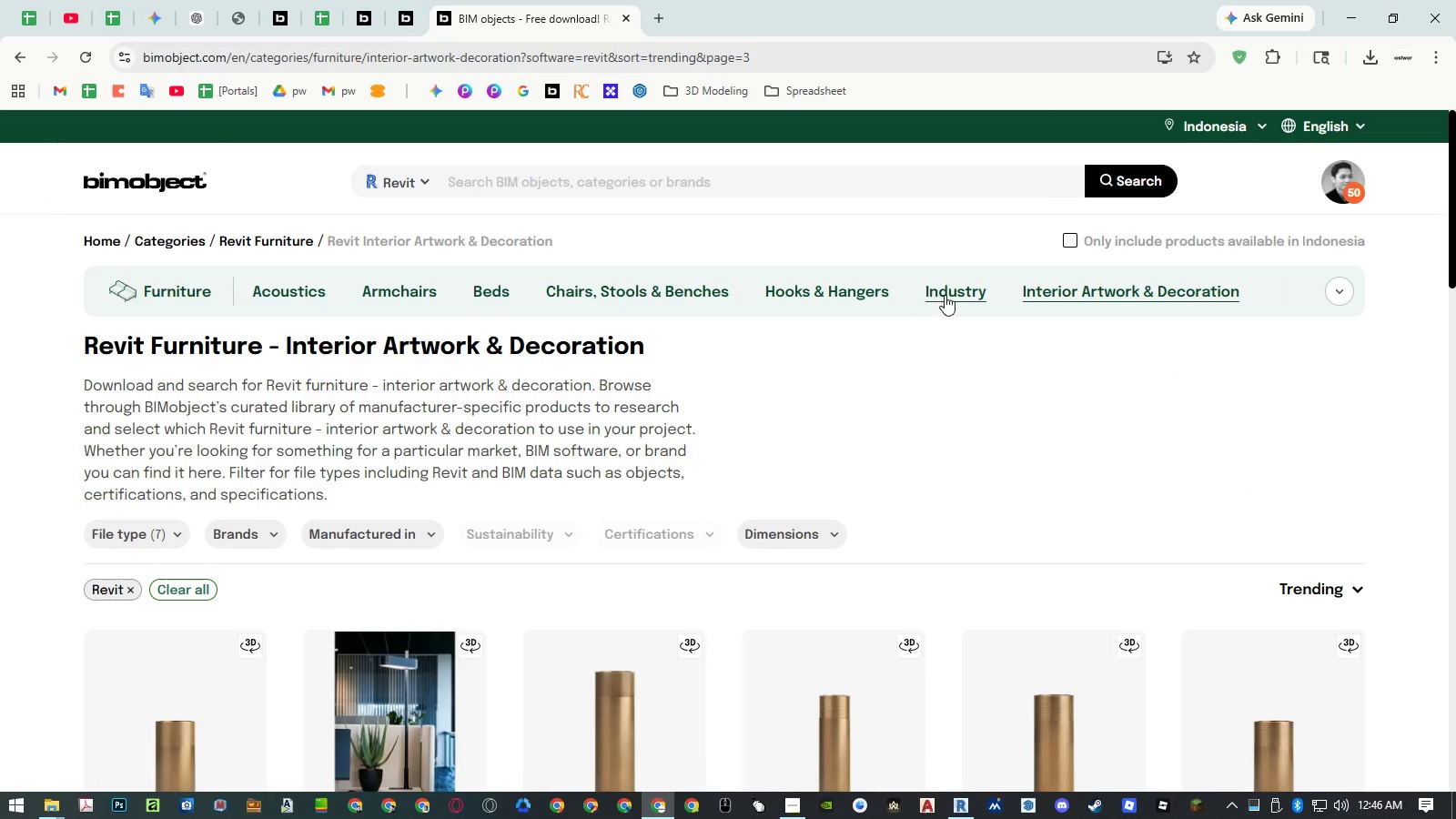 
left_click([949, 296])
 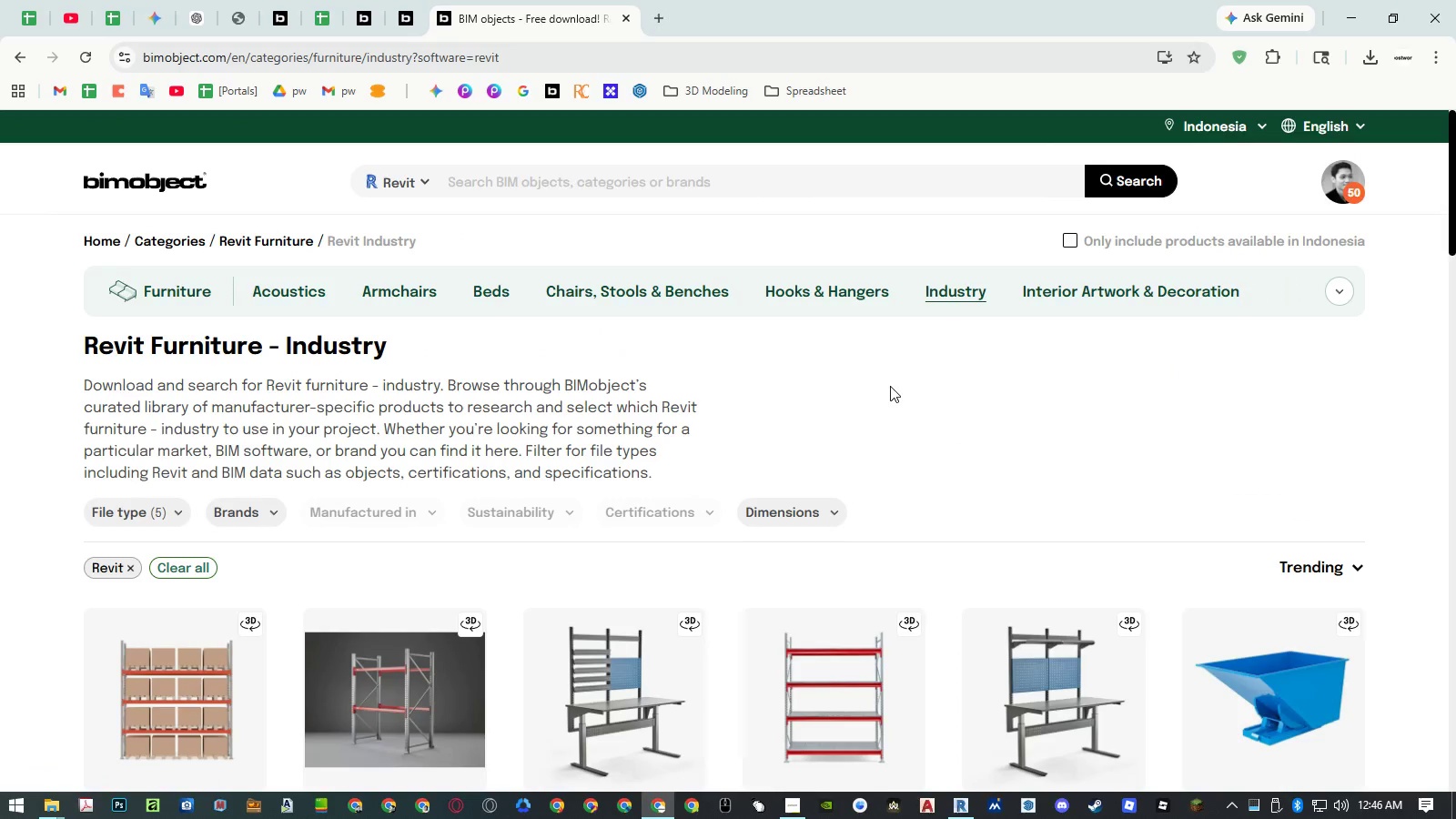 
scroll: coordinate [890, 386], scroll_direction: down, amount: 16.0
 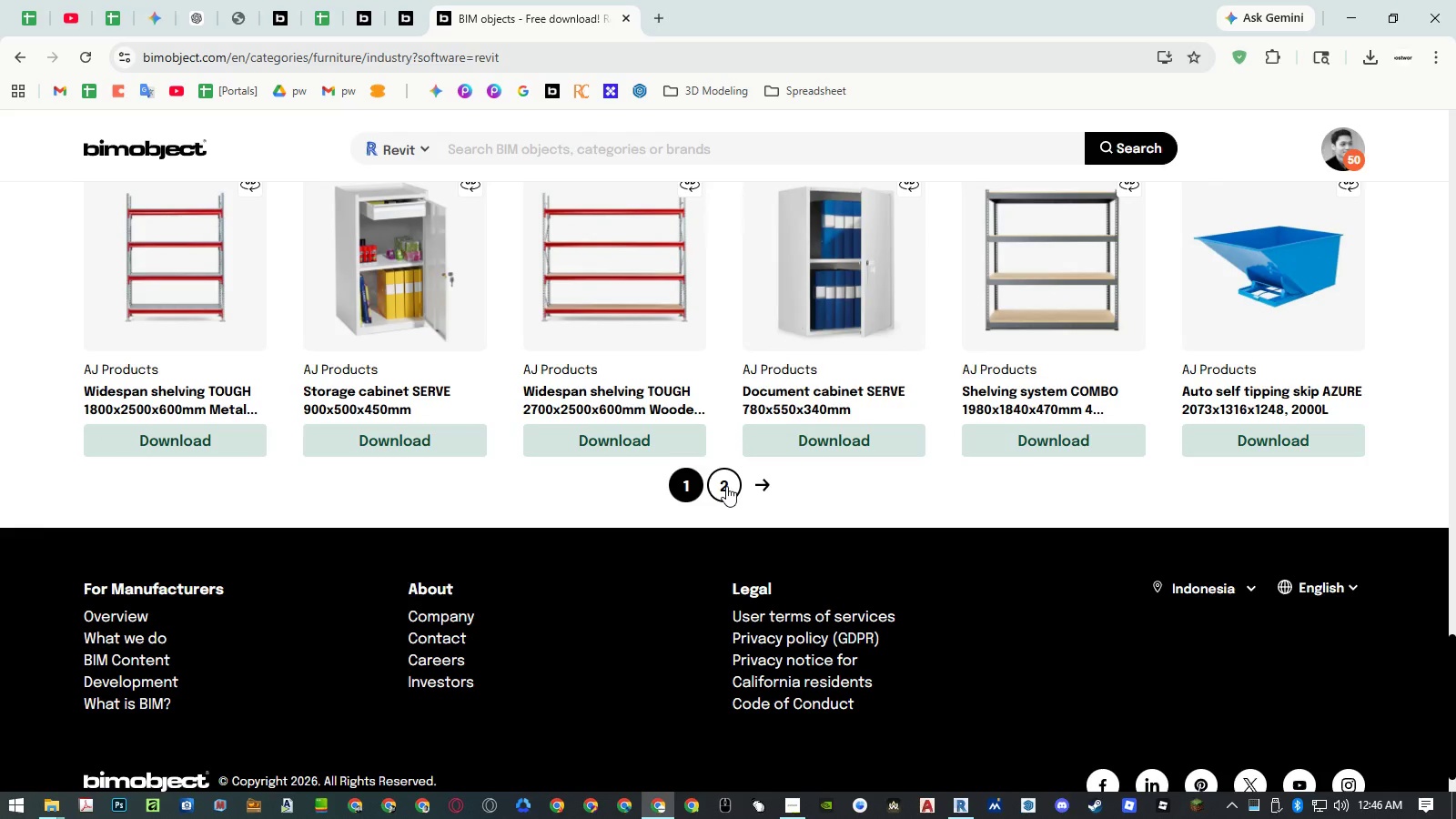 
left_click([726, 486])
 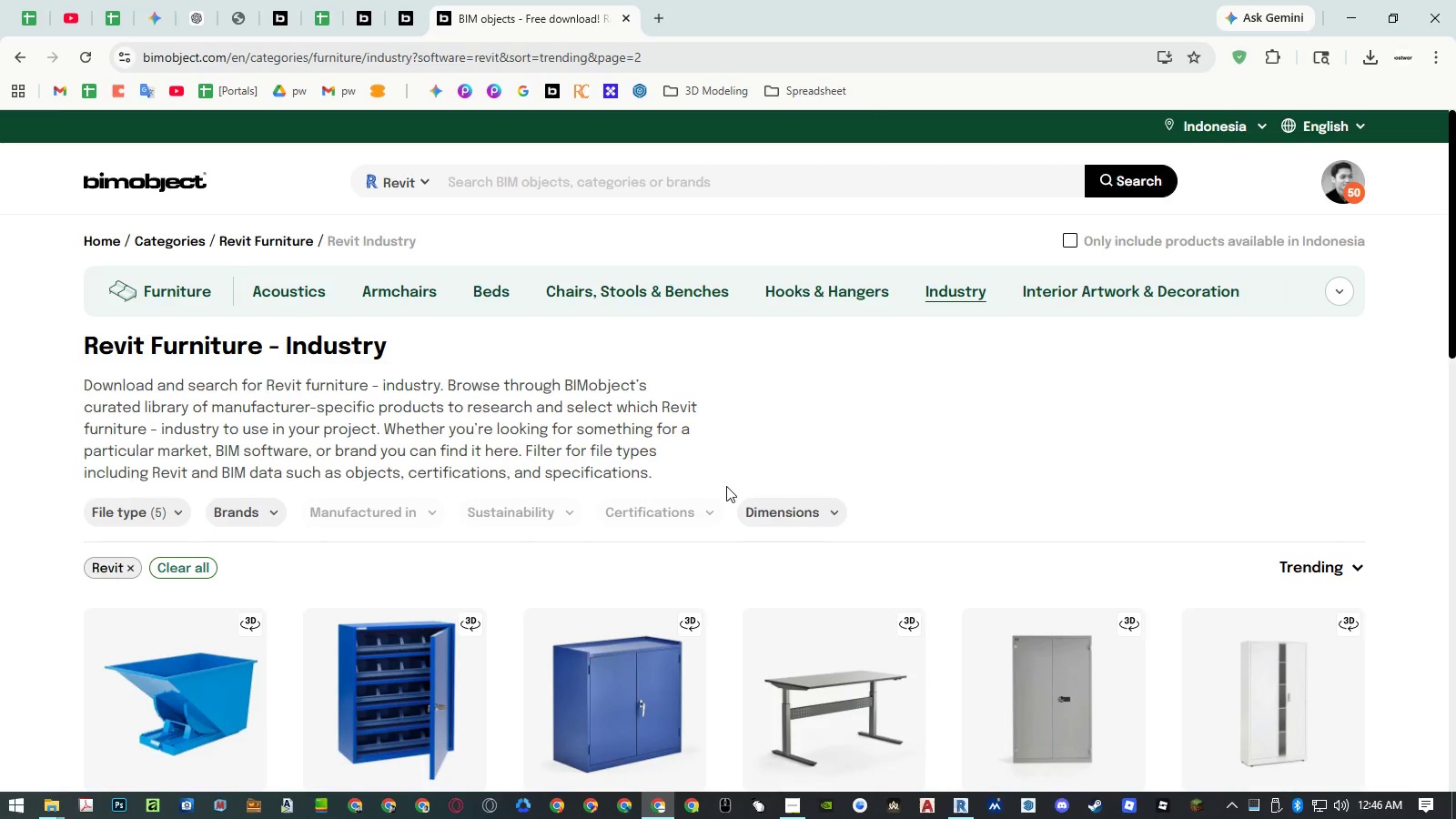 
scroll: coordinate [726, 486], scroll_direction: down, amount: 2.0
 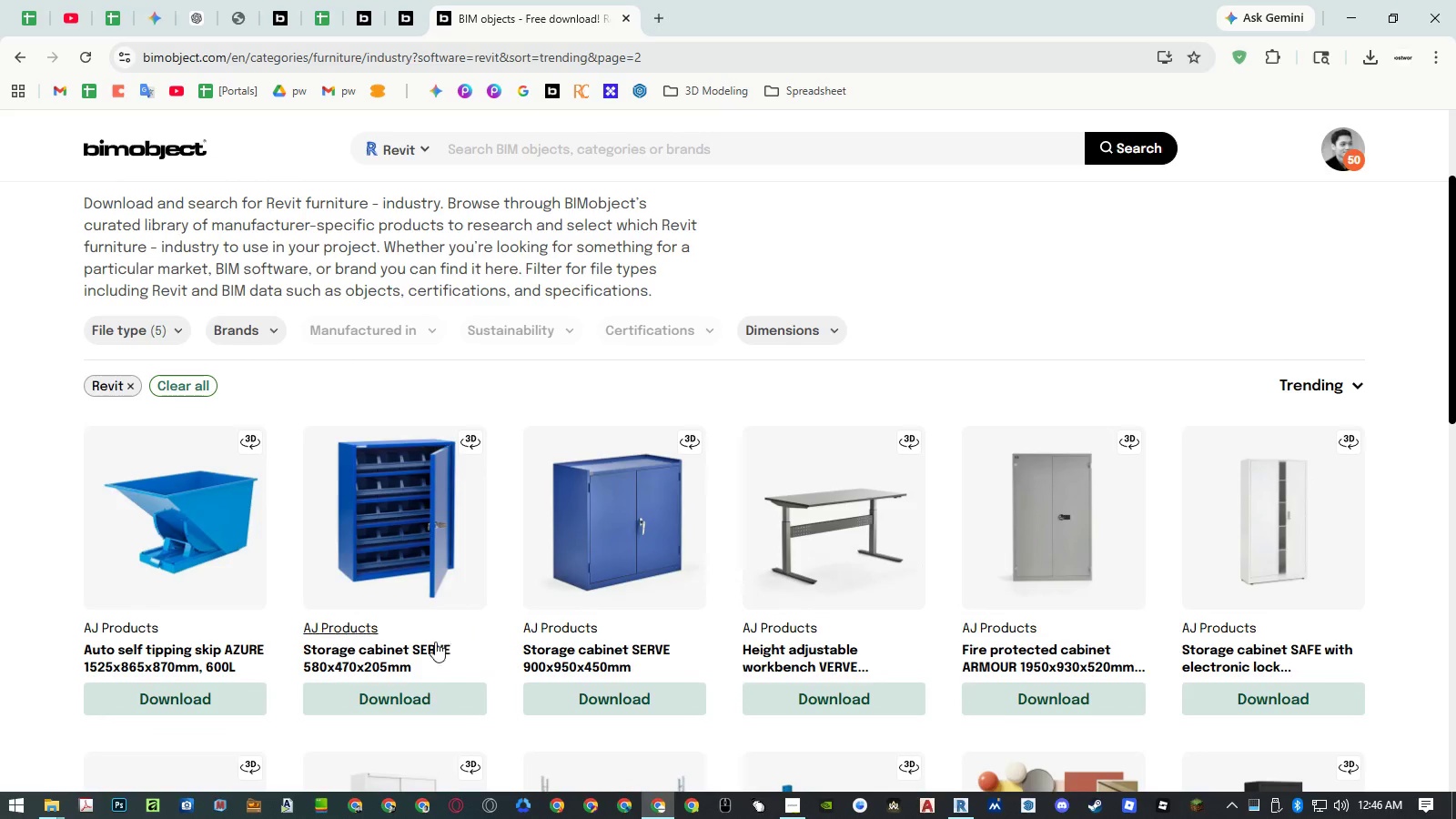 
middle_click([428, 651])
 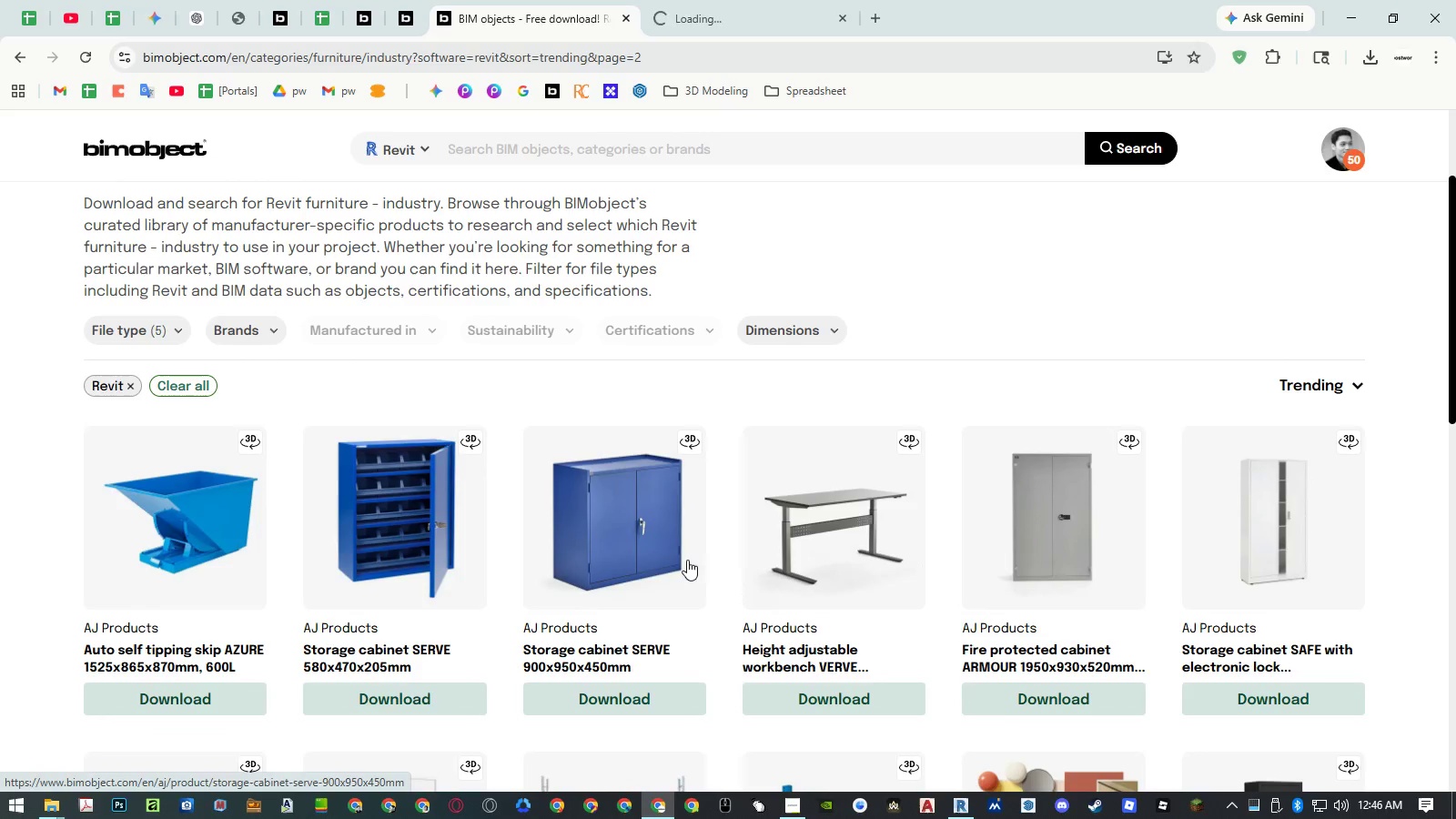 
scroll: coordinate [688, 559], scroll_direction: down, amount: 4.0
 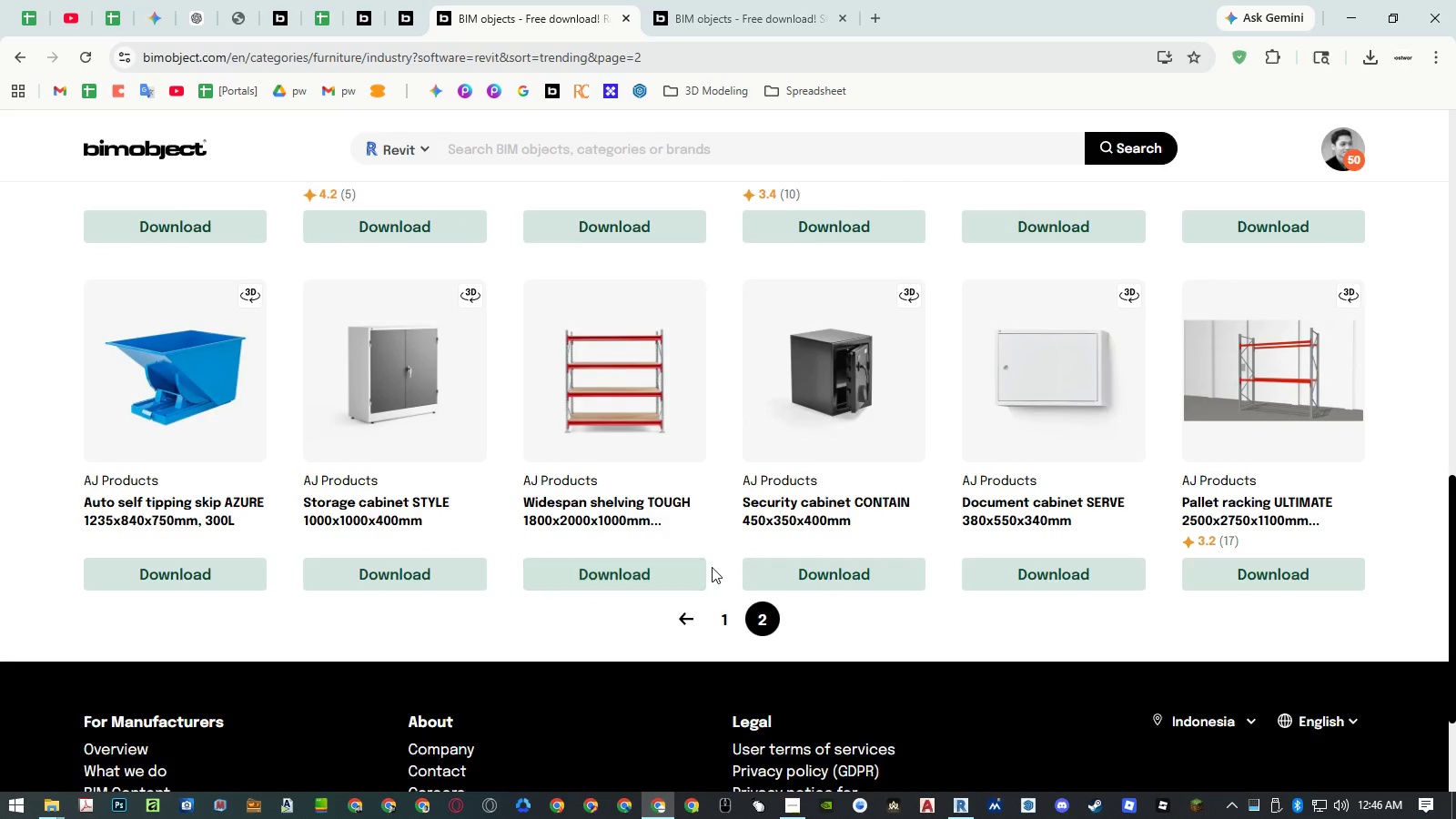 
left_click([734, 20])
 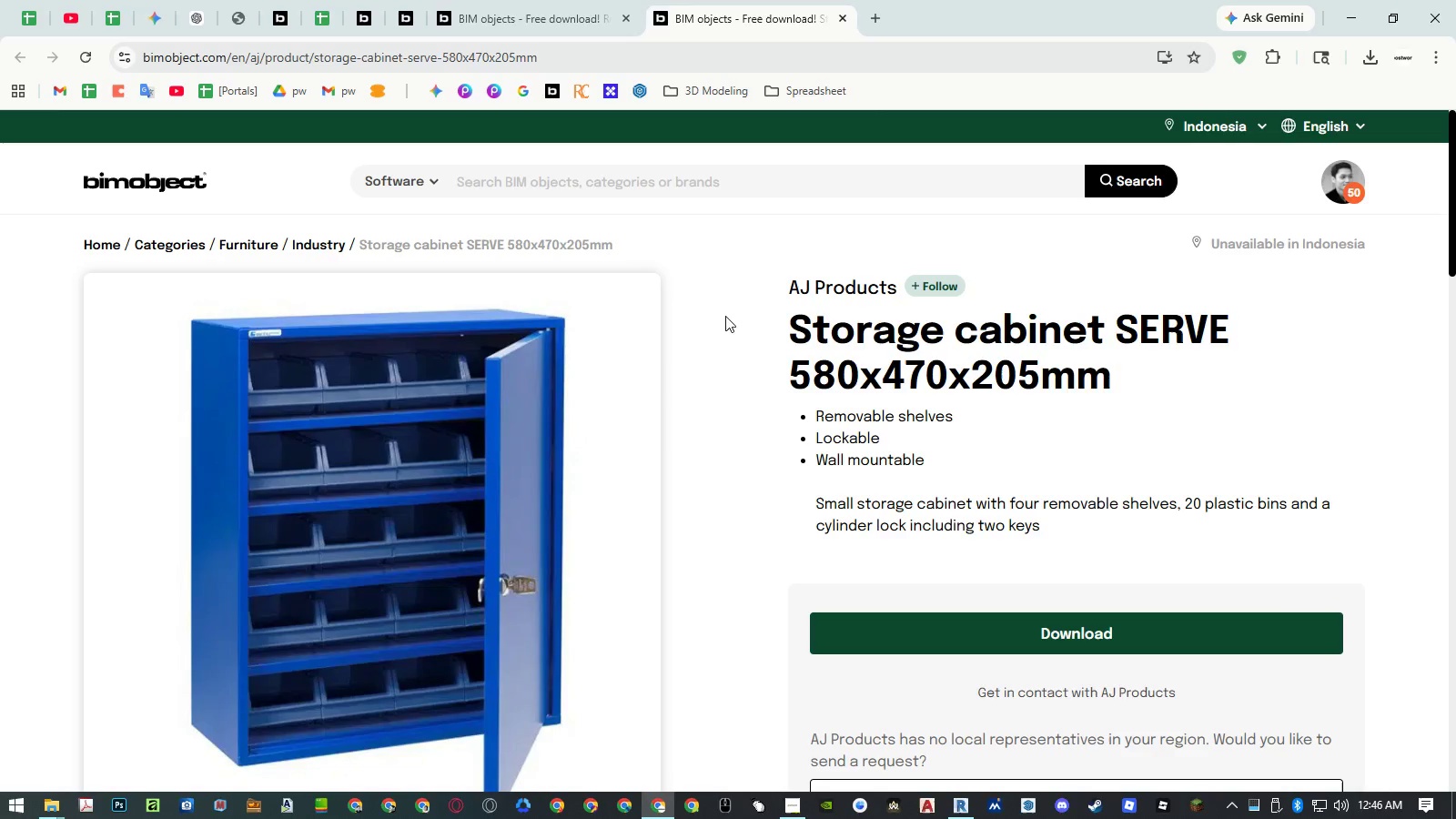 
scroll: coordinate [619, 416], scroll_direction: down, amount: 2.0
 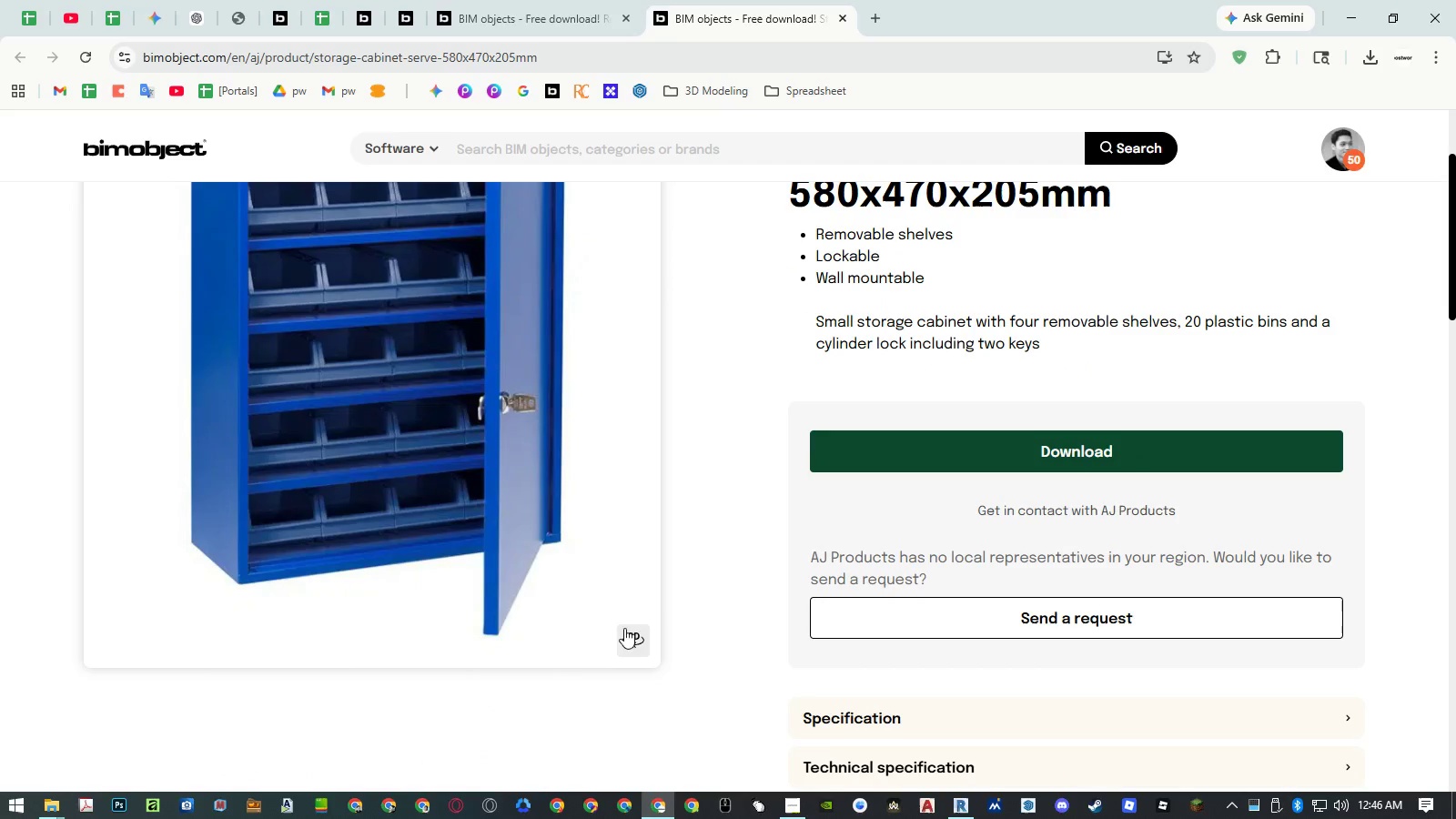 
left_click([624, 634])
 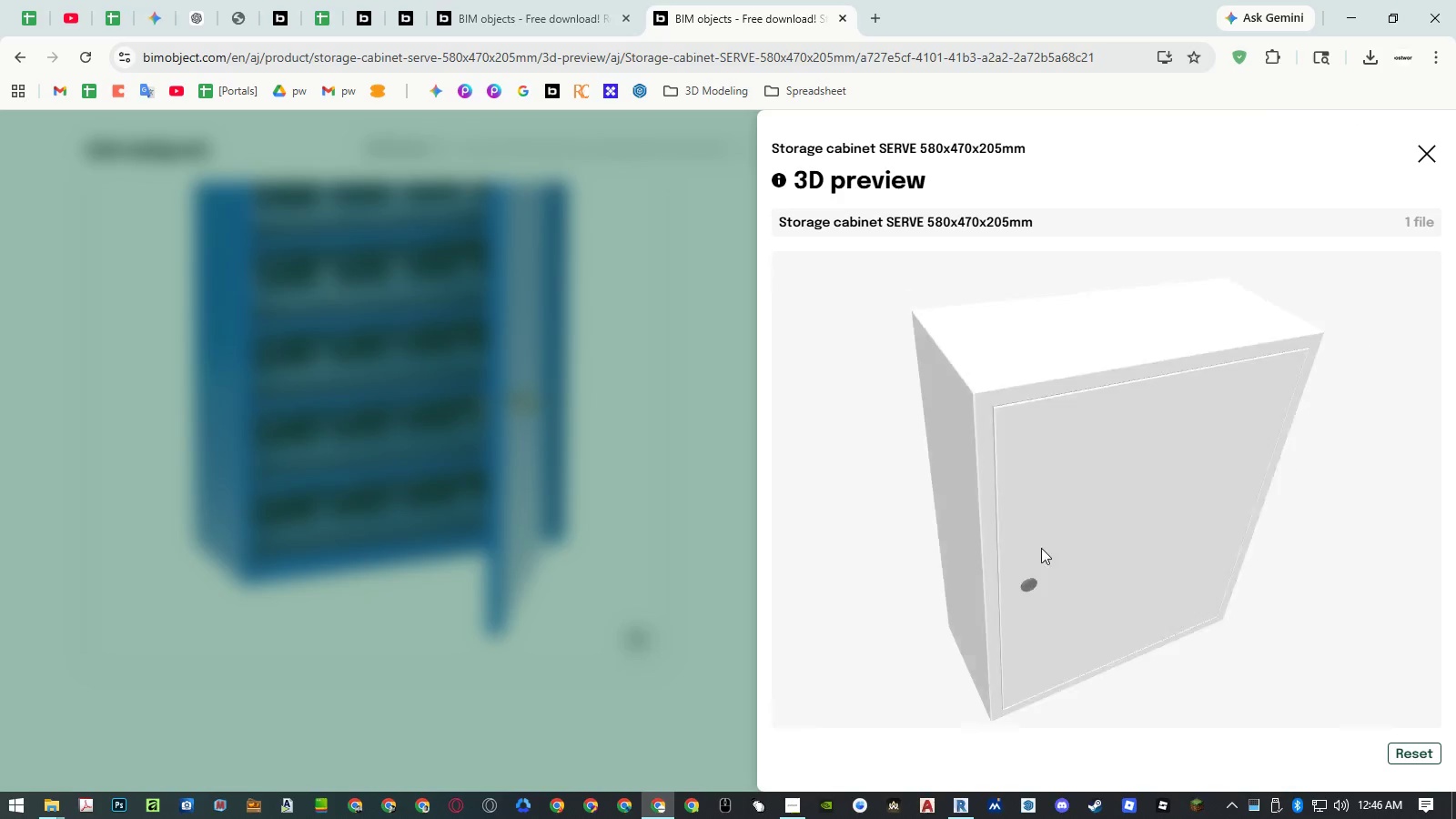 
left_click_drag(start_coordinate=[1077, 613], to_coordinate=[1077, 578])
 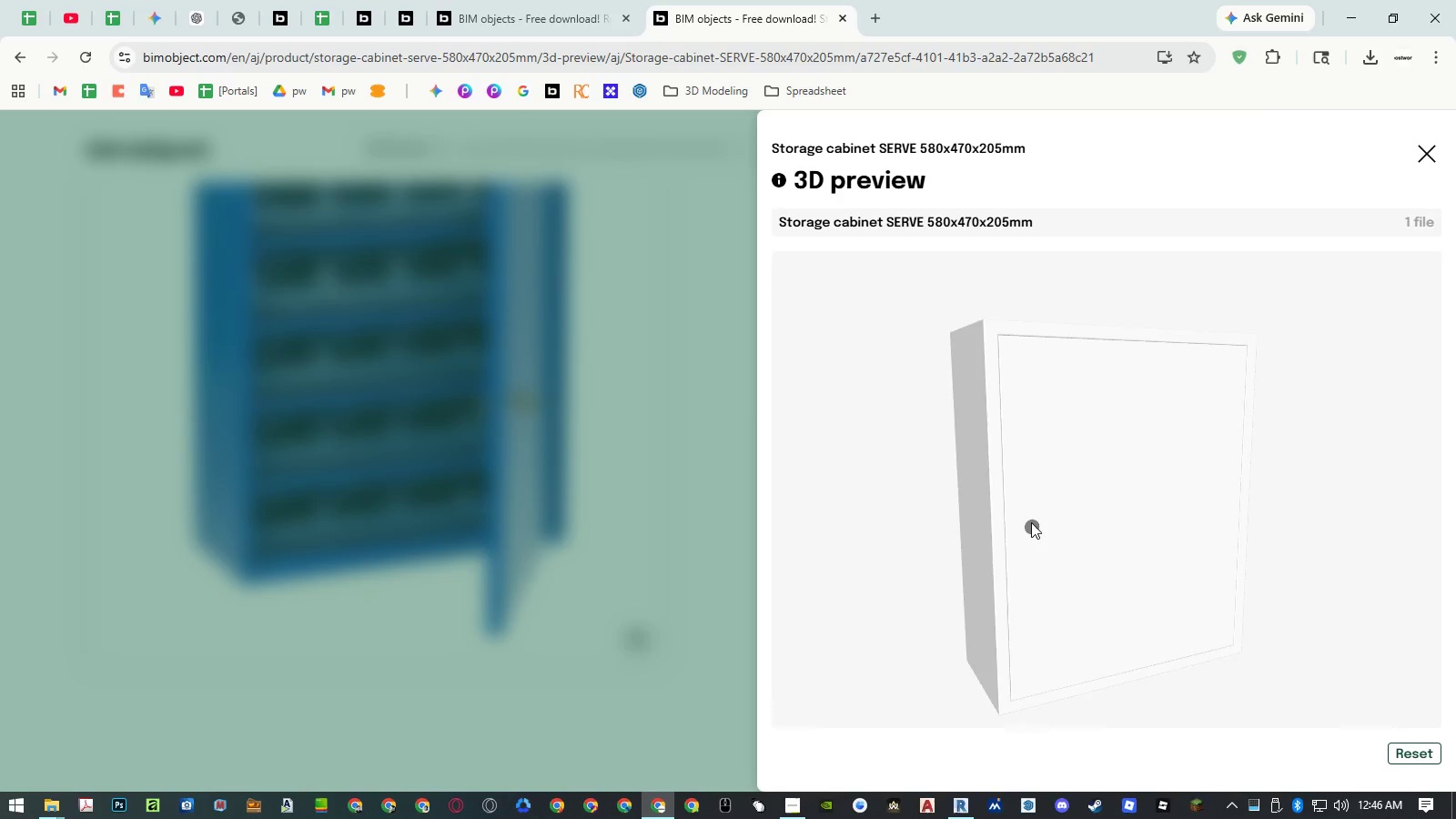 
left_click_drag(start_coordinate=[1031, 522], to_coordinate=[1064, 539])
 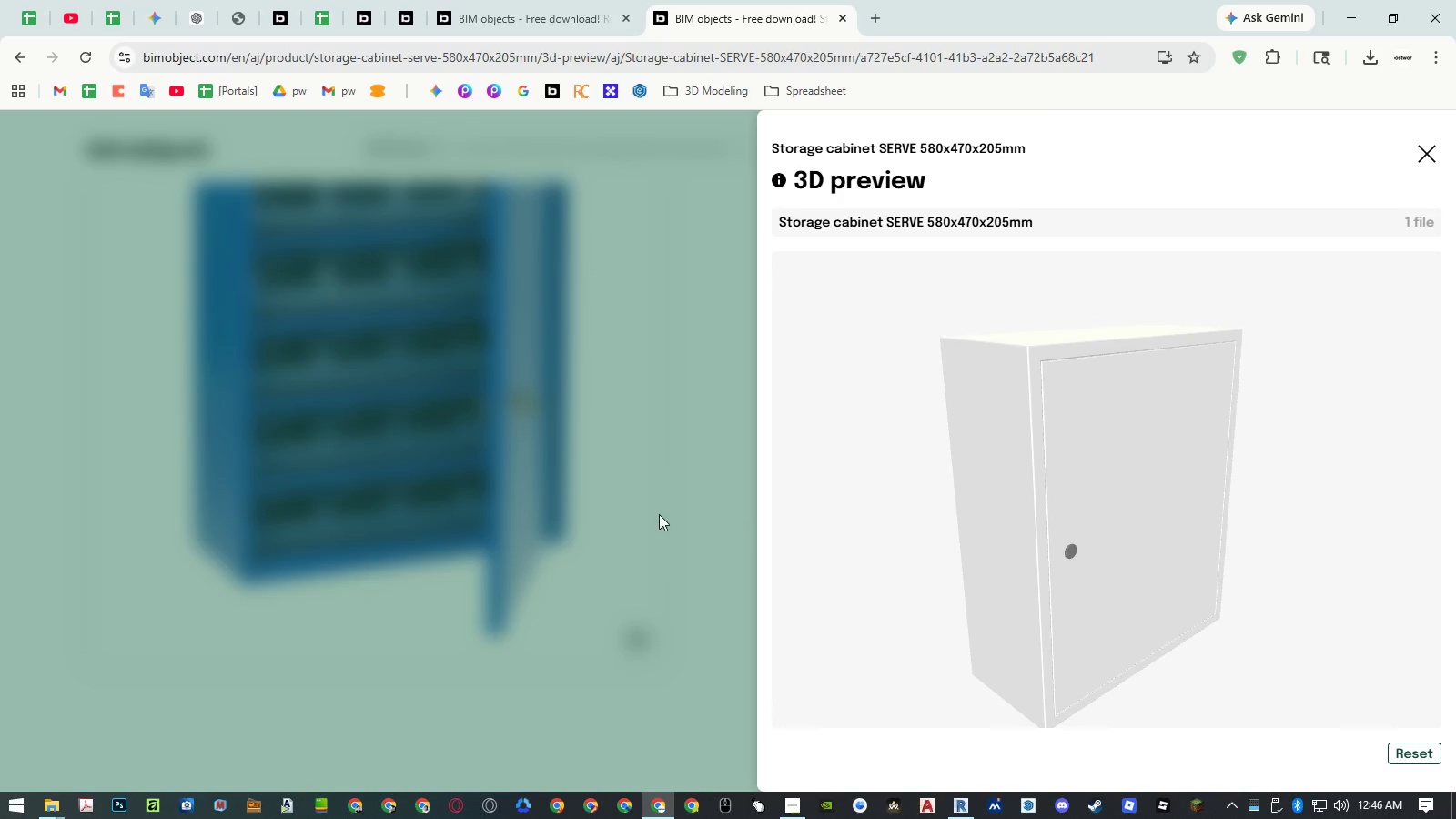 
left_click([650, 512])
 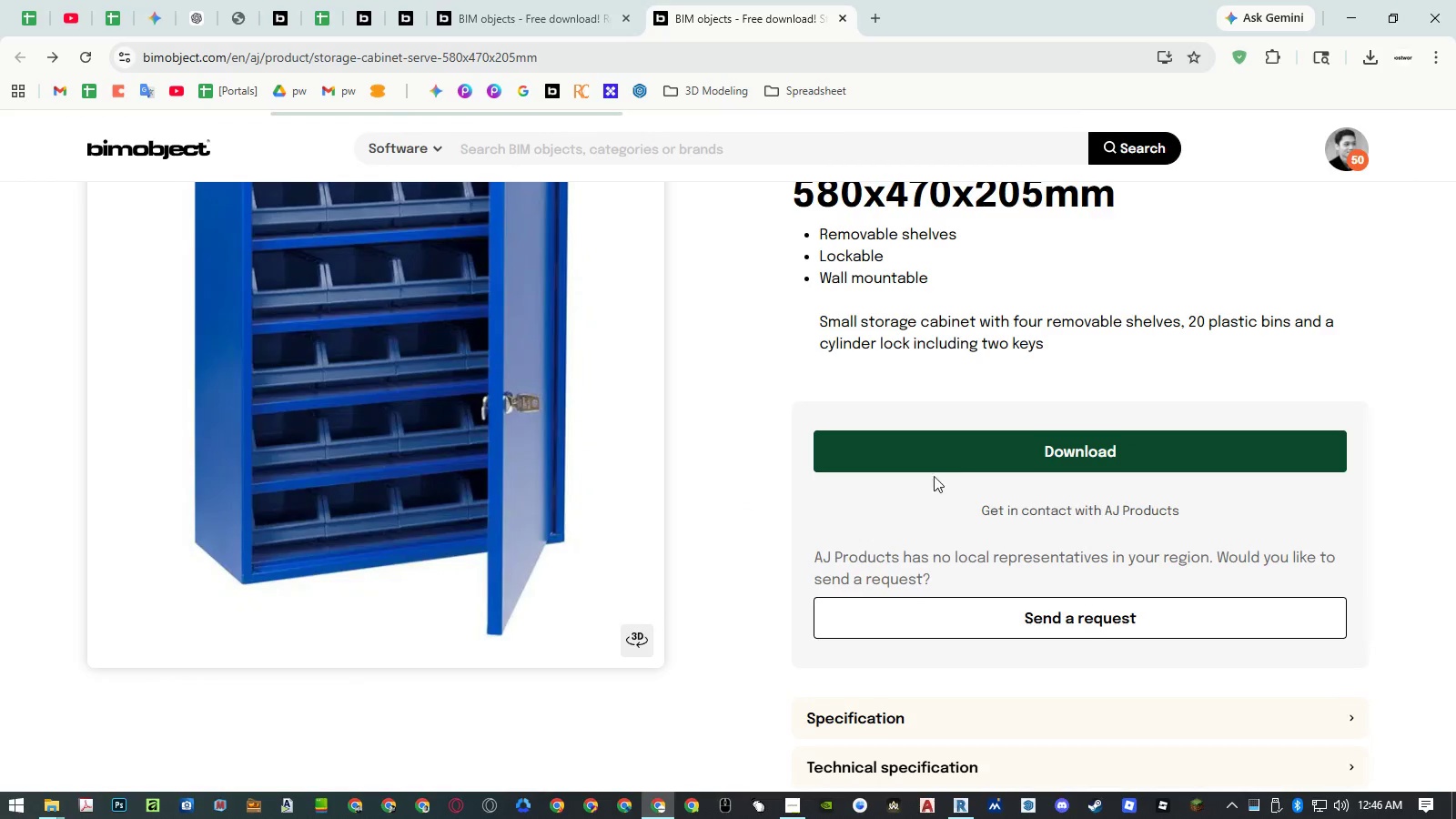 
left_click([949, 456])
 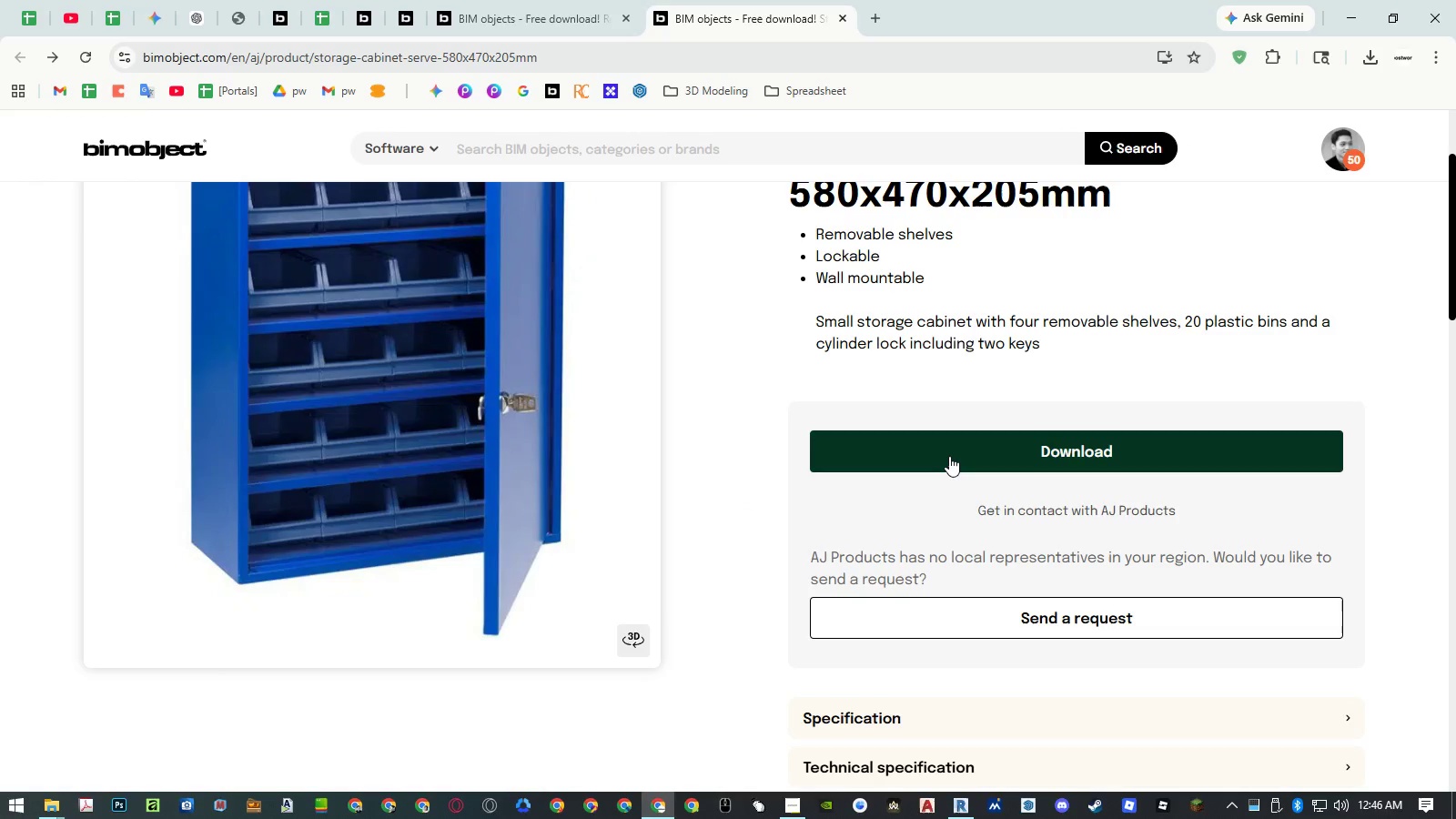 
left_click([949, 456])
 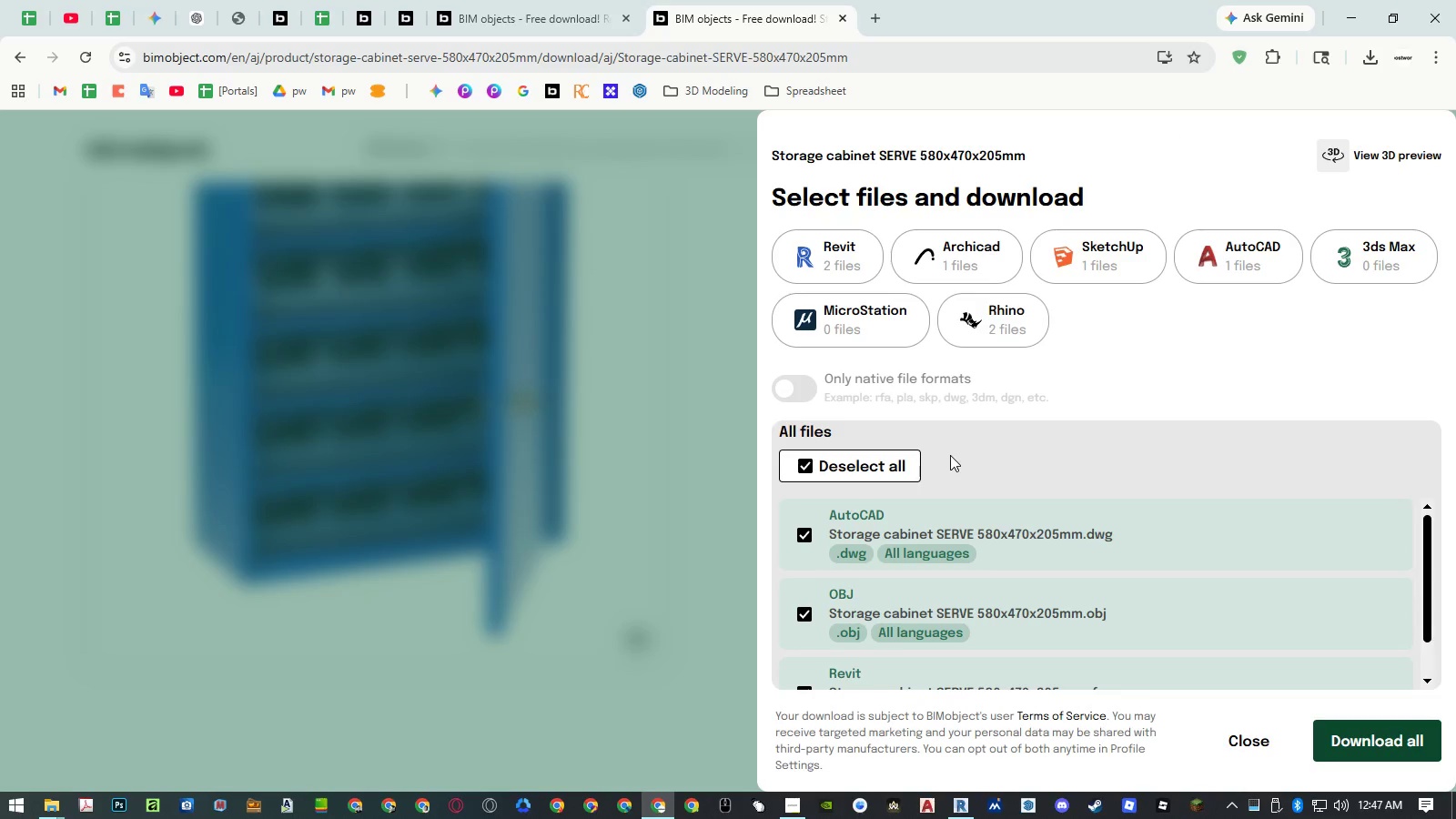 
left_click([830, 248])
 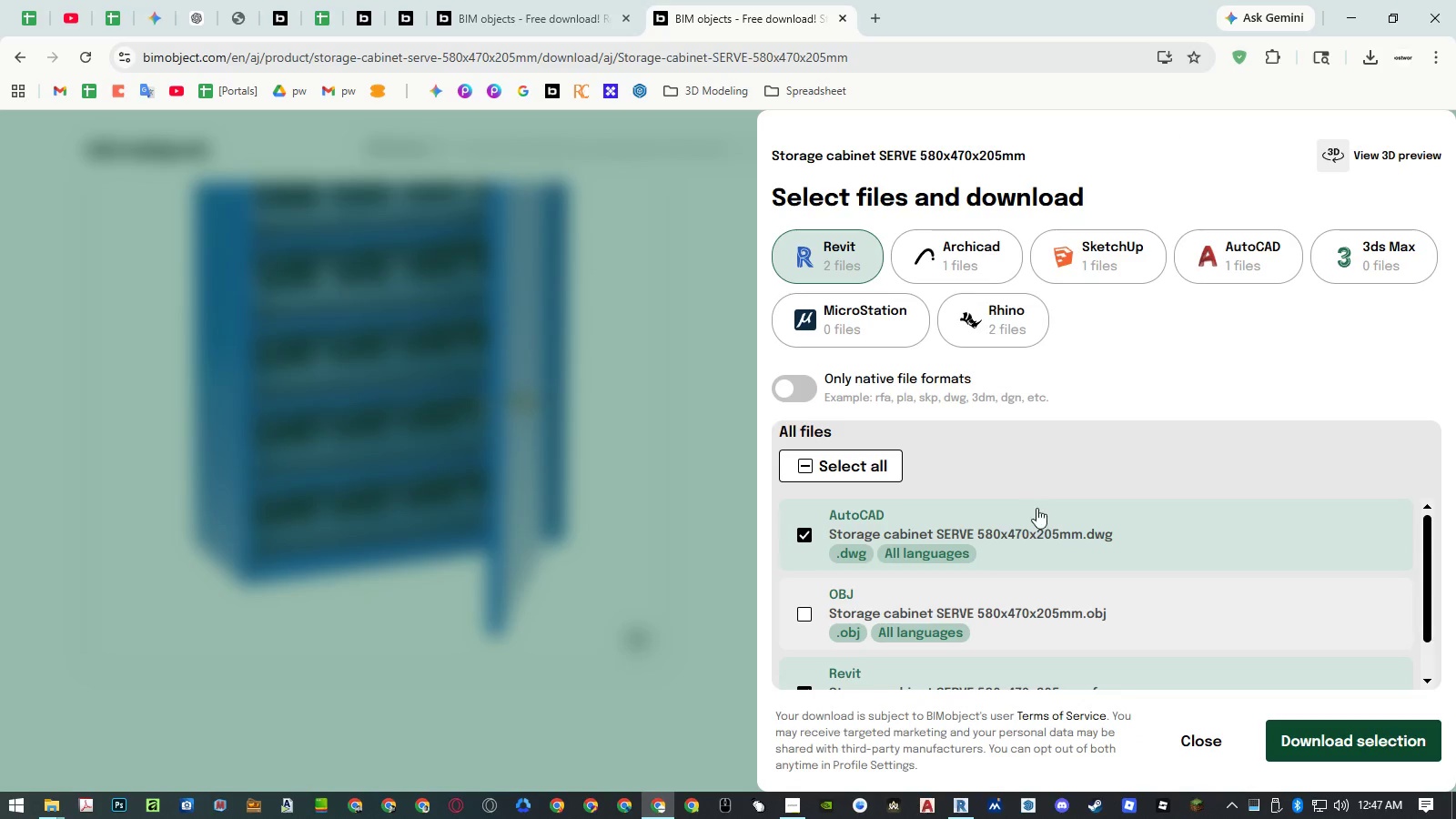 
left_click([1066, 522])
 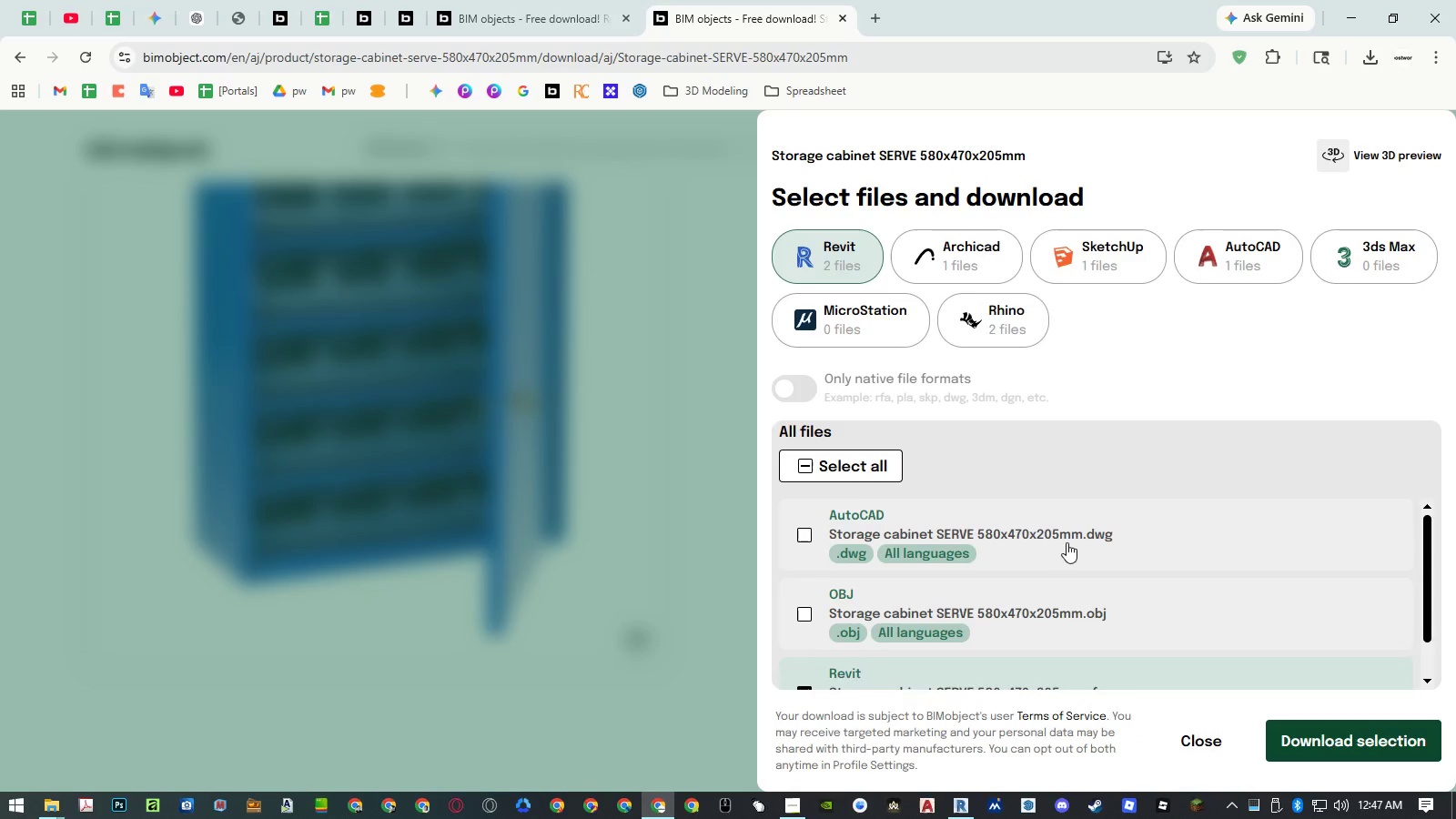 
scroll: coordinate [1068, 547], scroll_direction: down, amount: 2.0
 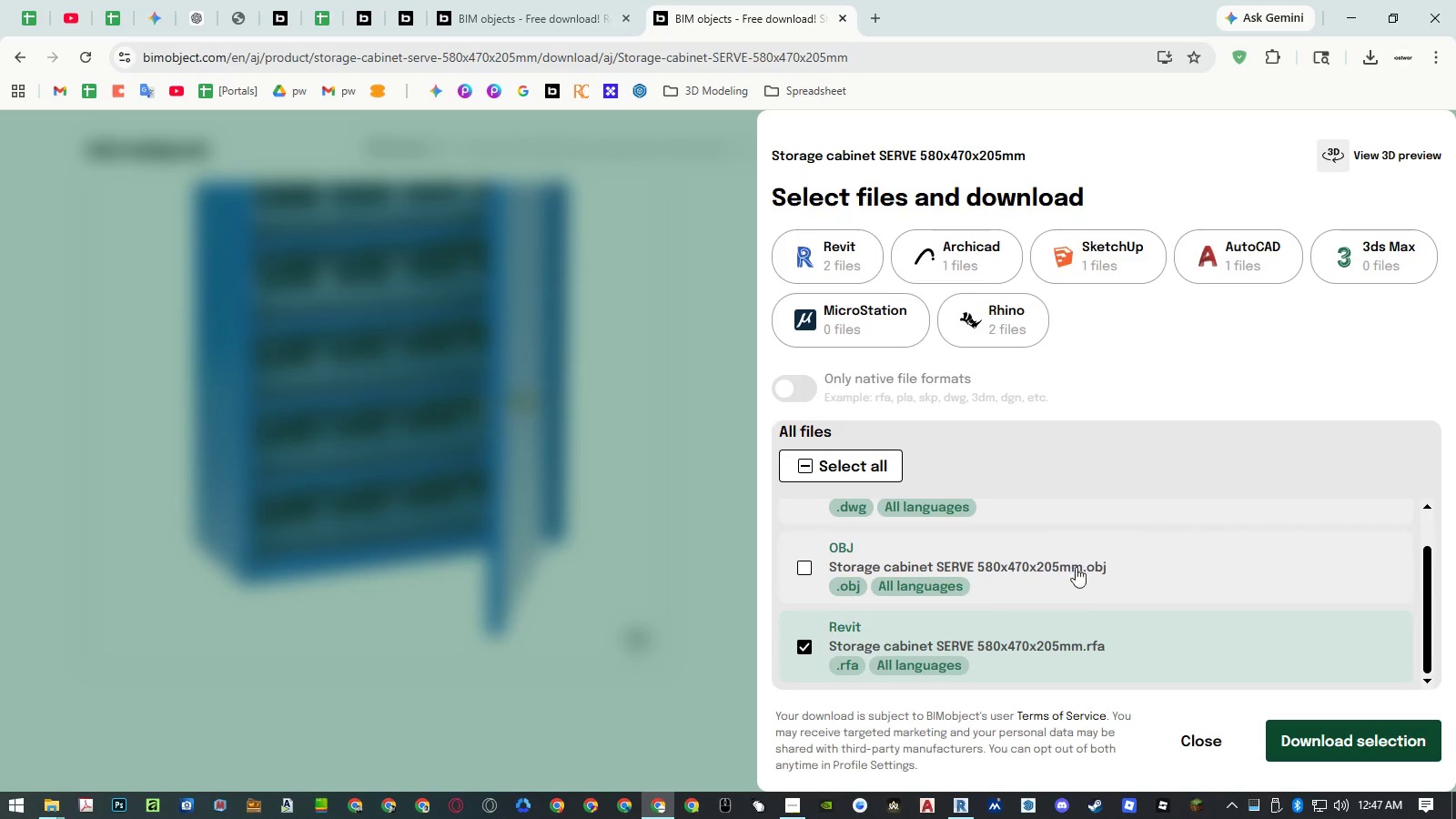 
left_click([1324, 752])
 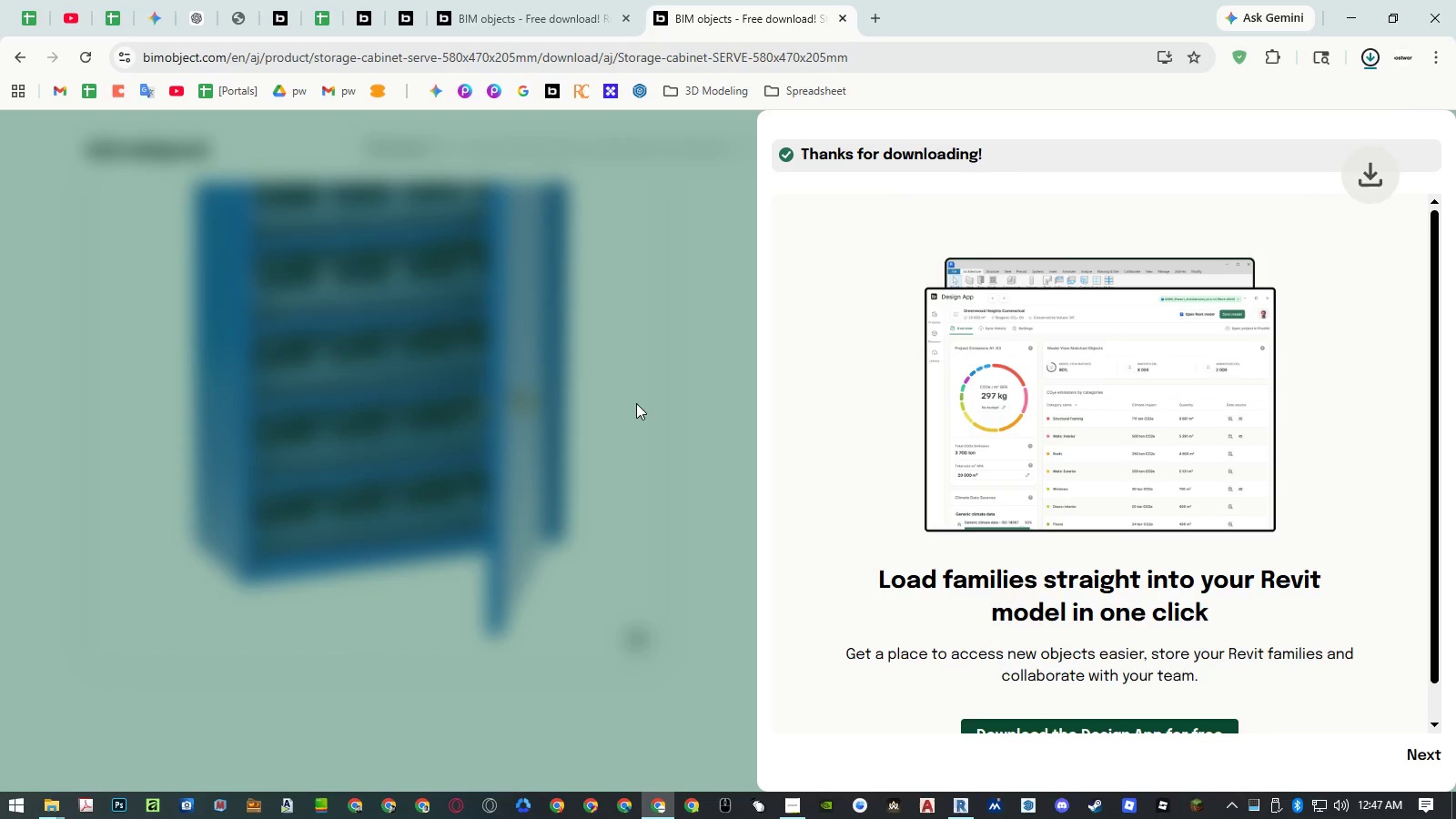 
scroll: coordinate [1117, 613], scroll_direction: down, amount: 3.0
 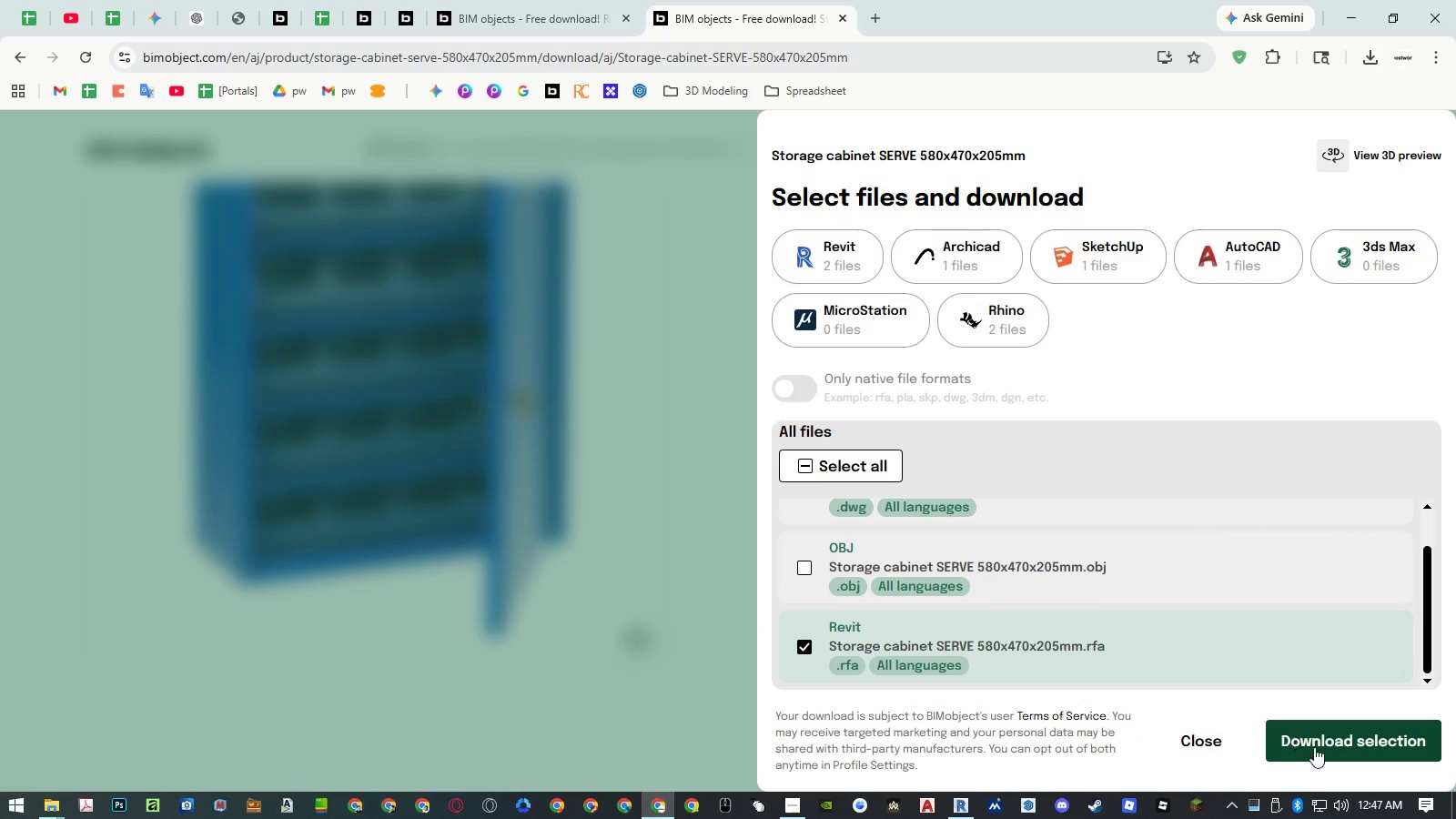 
left_click([636, 402])
 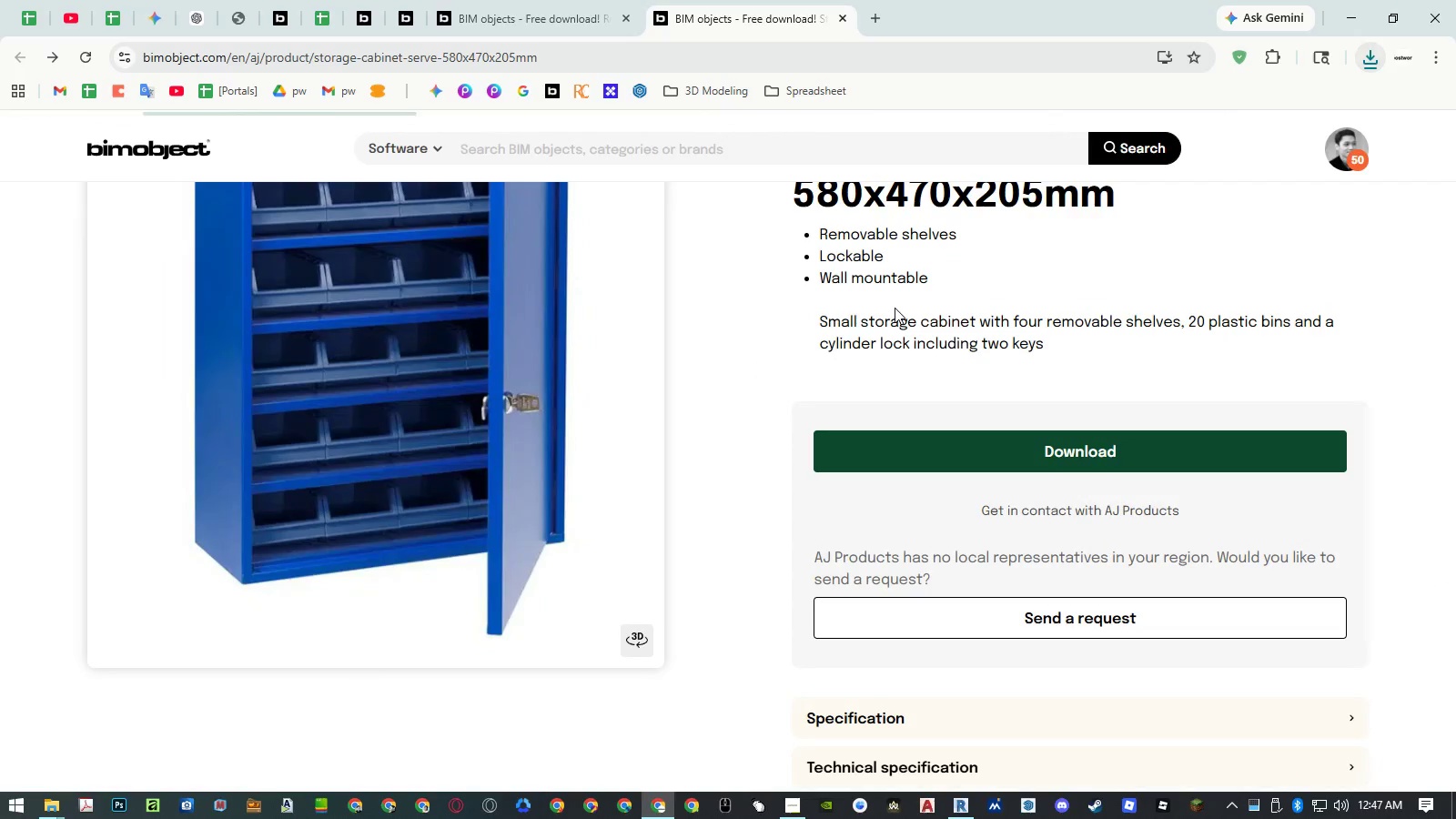 
scroll: coordinate [891, 317], scroll_direction: up, amount: 9.0
 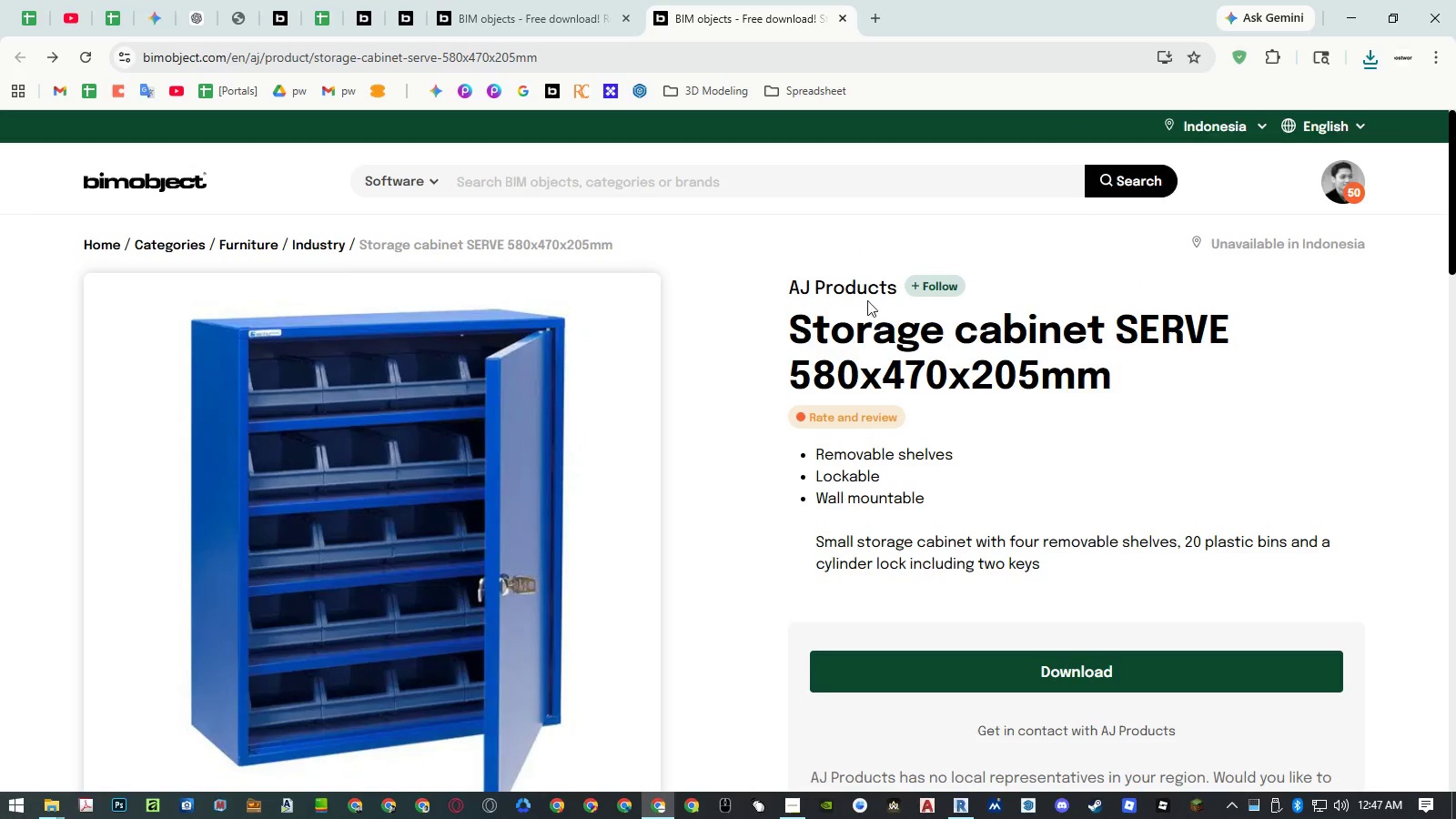 
left_click([866, 298])
 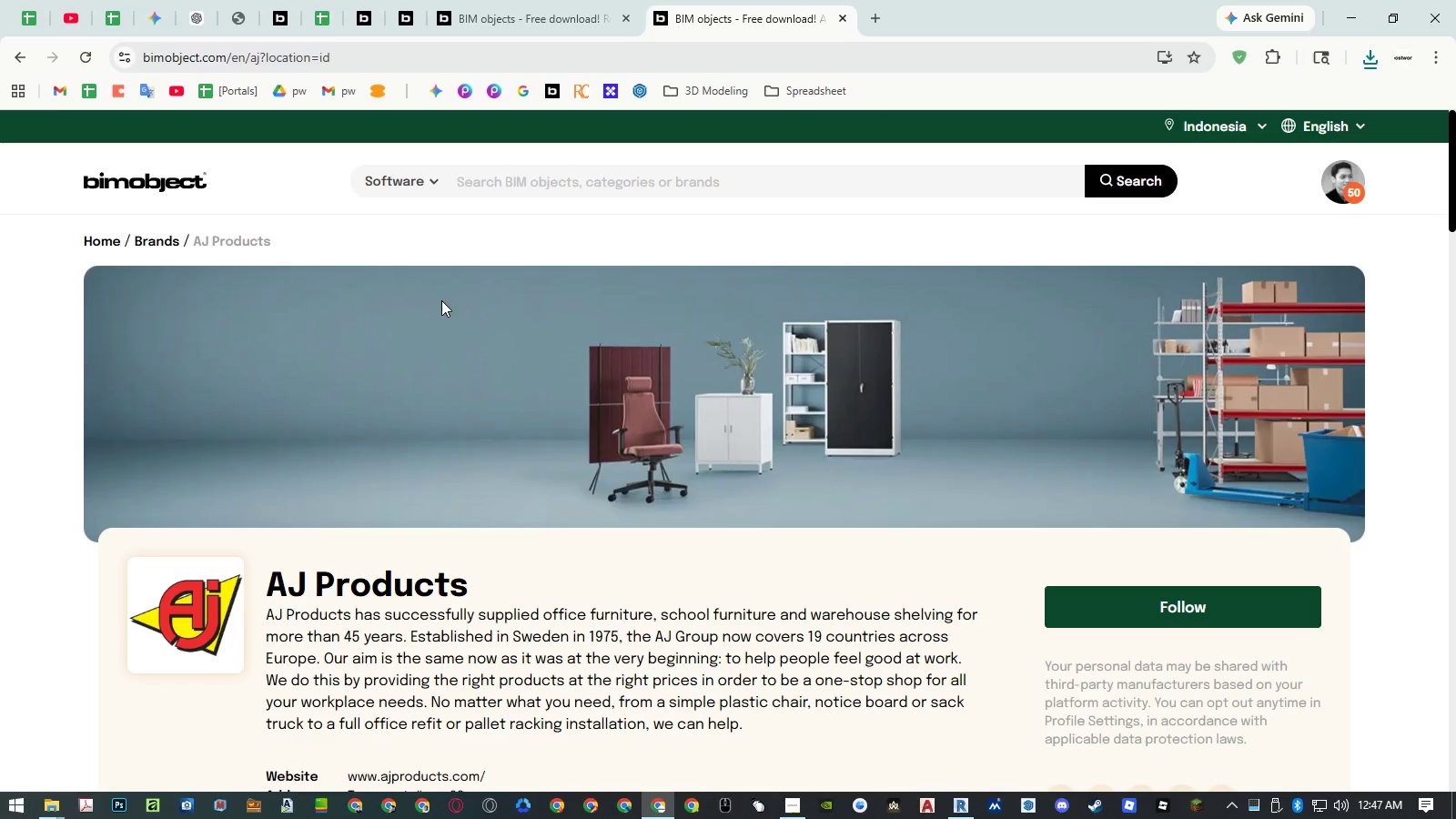 
left_click([384, 579])
 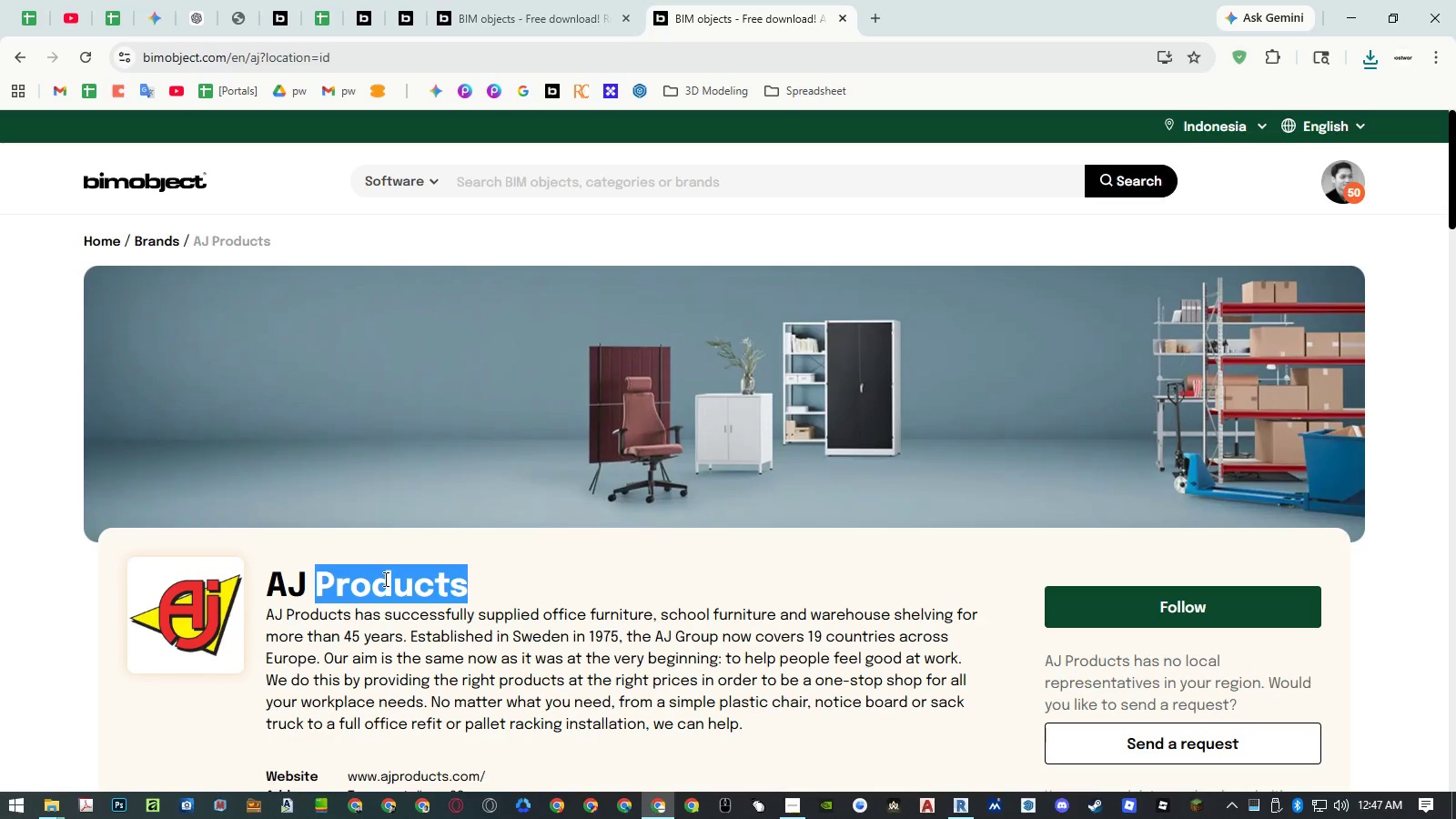 
left_click_drag(start_coordinate=[384, 579], to_coordinate=[288, 583])
 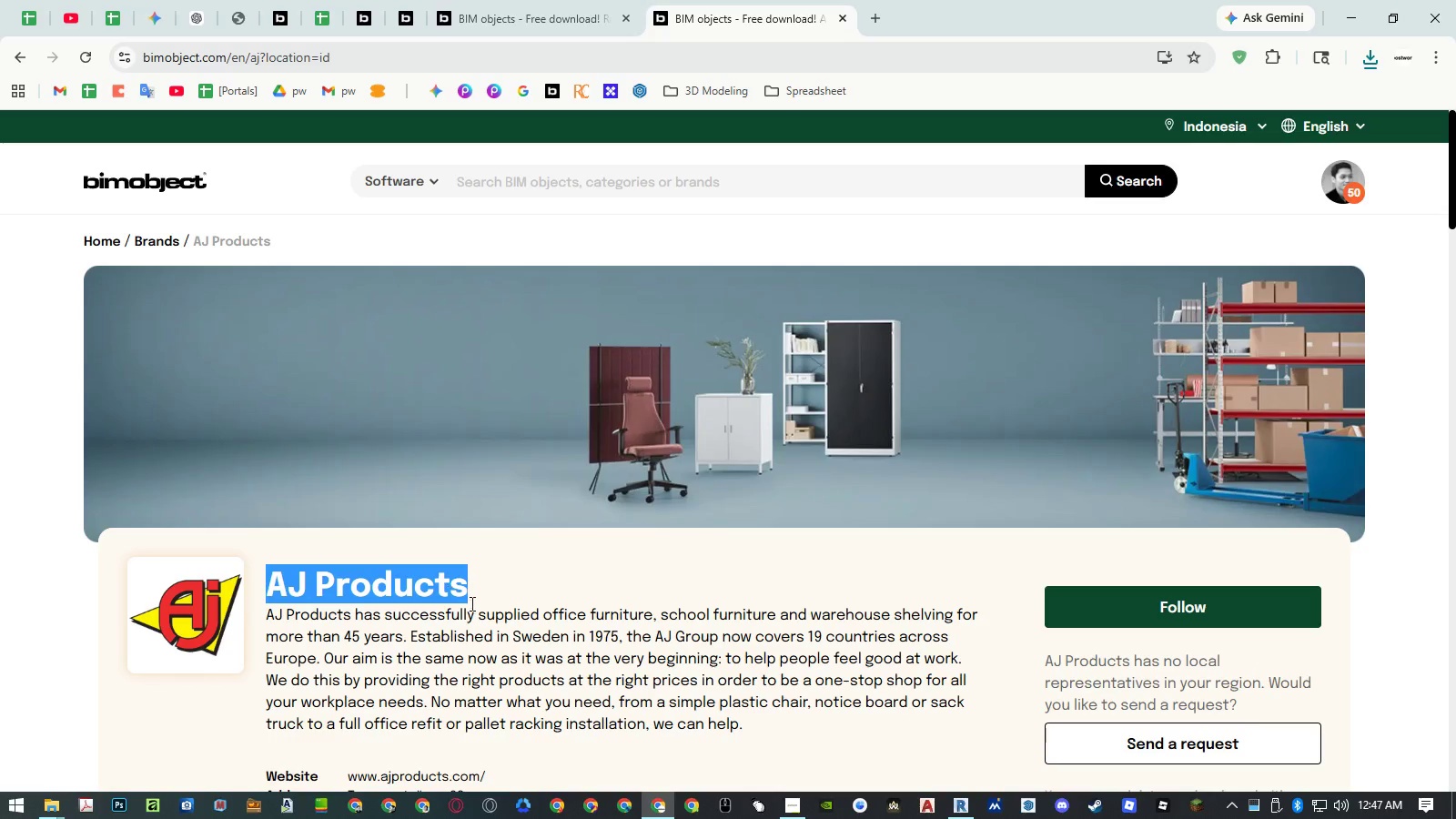 
key(Control+ControlLeft)
 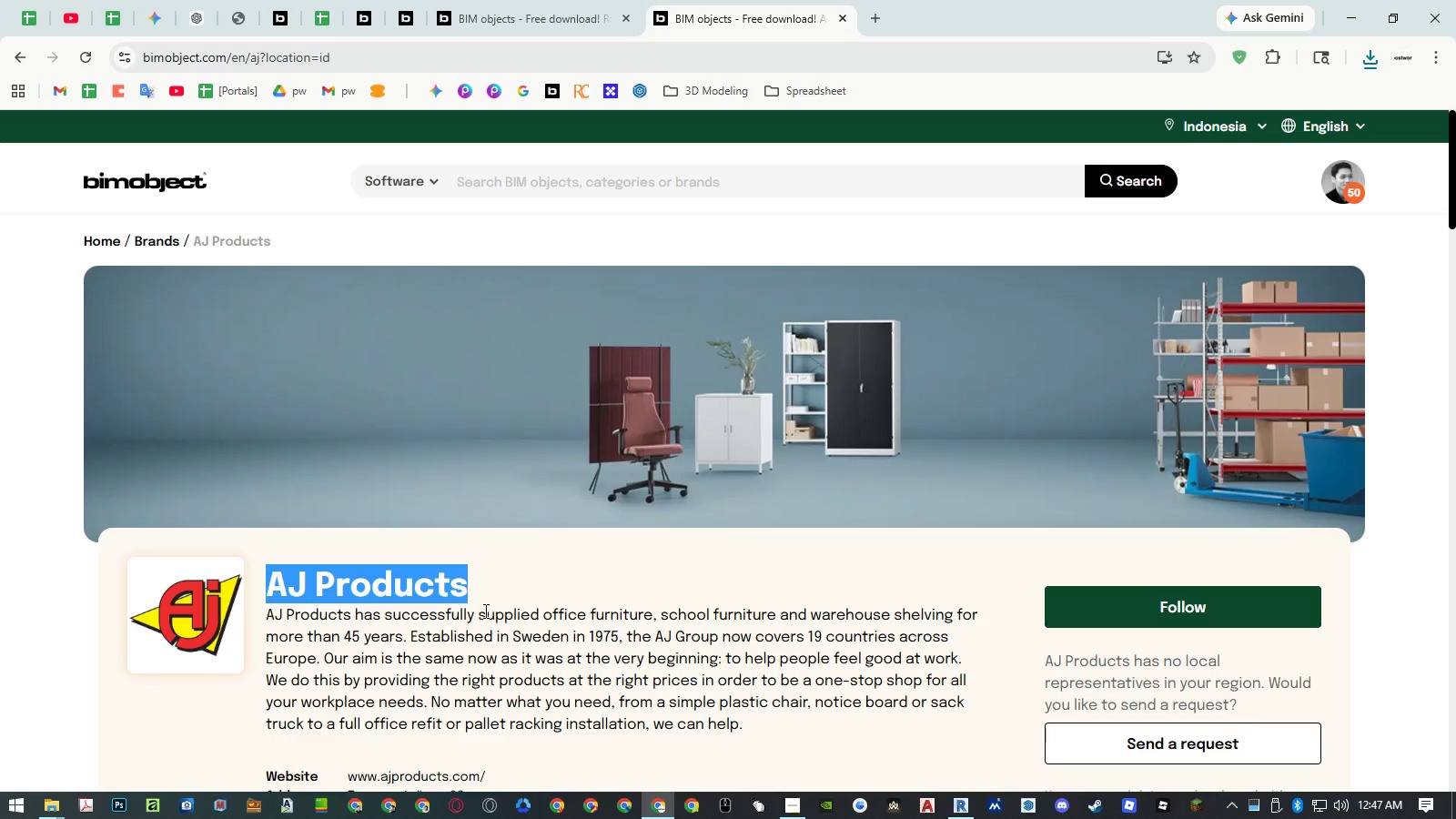 
key(Control+C)
 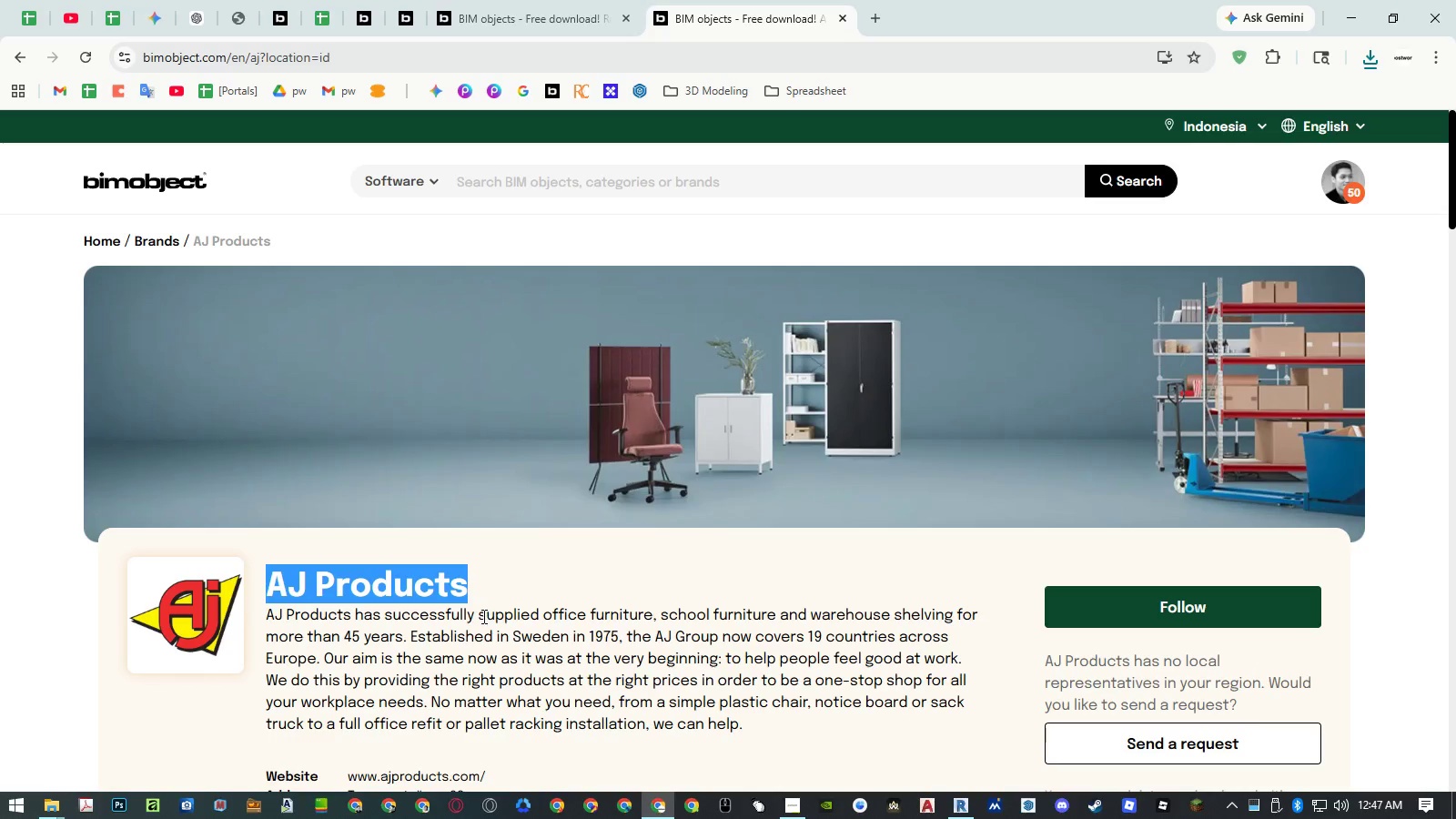 
scroll: coordinate [456, 520], scroll_direction: down, amount: 28.0
 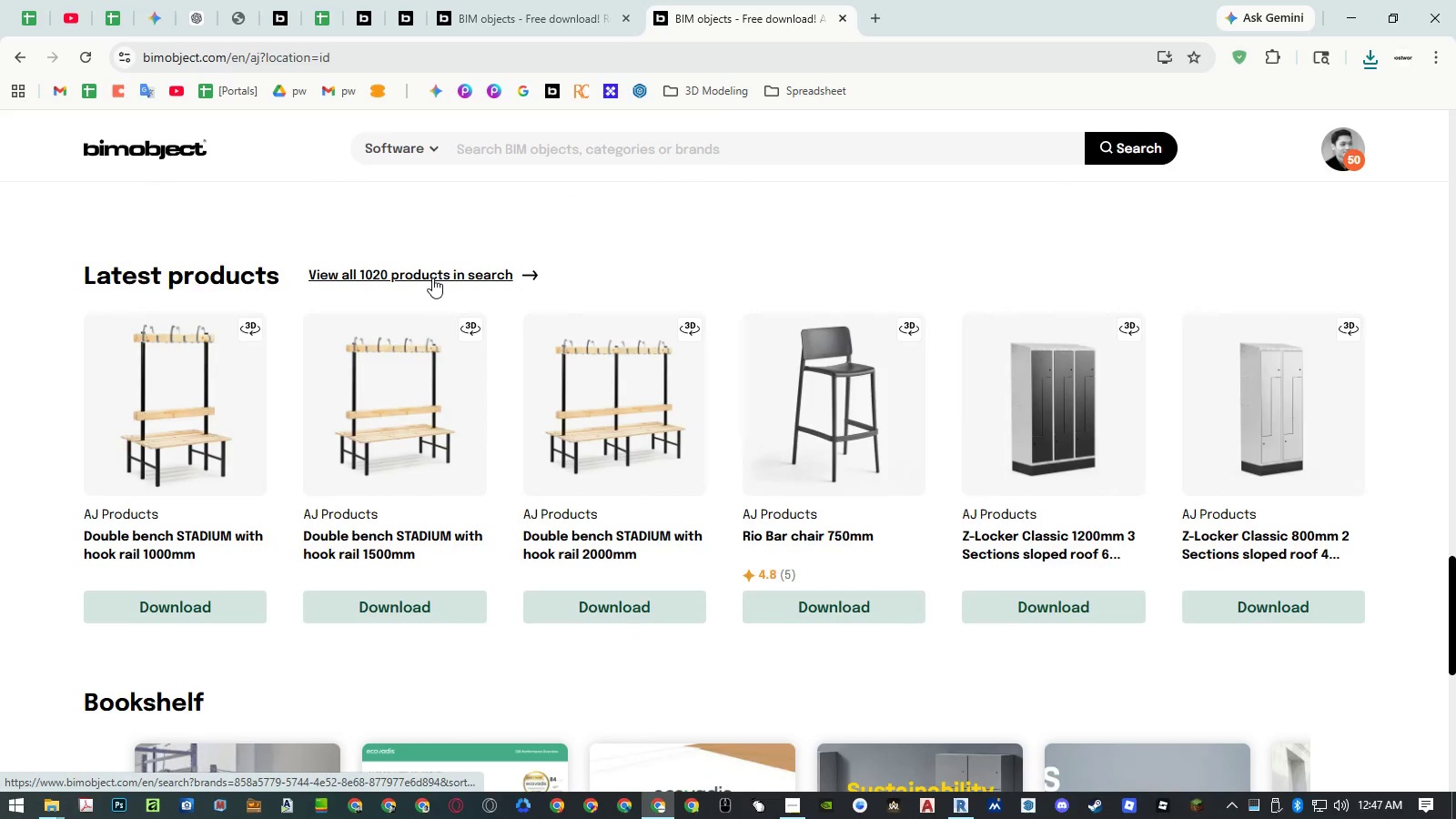 
left_click([432, 278])
 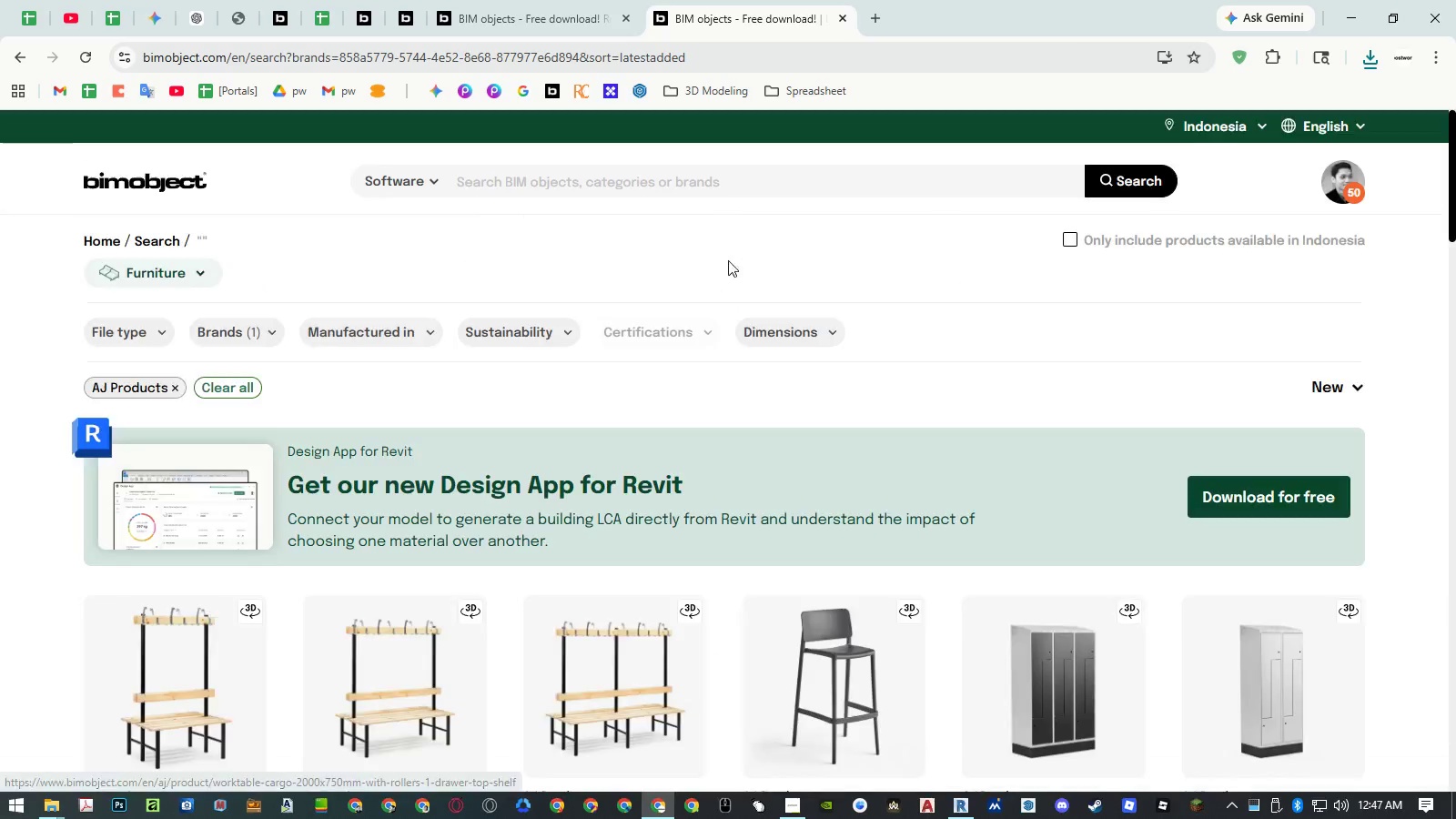 
left_click([552, 9])
 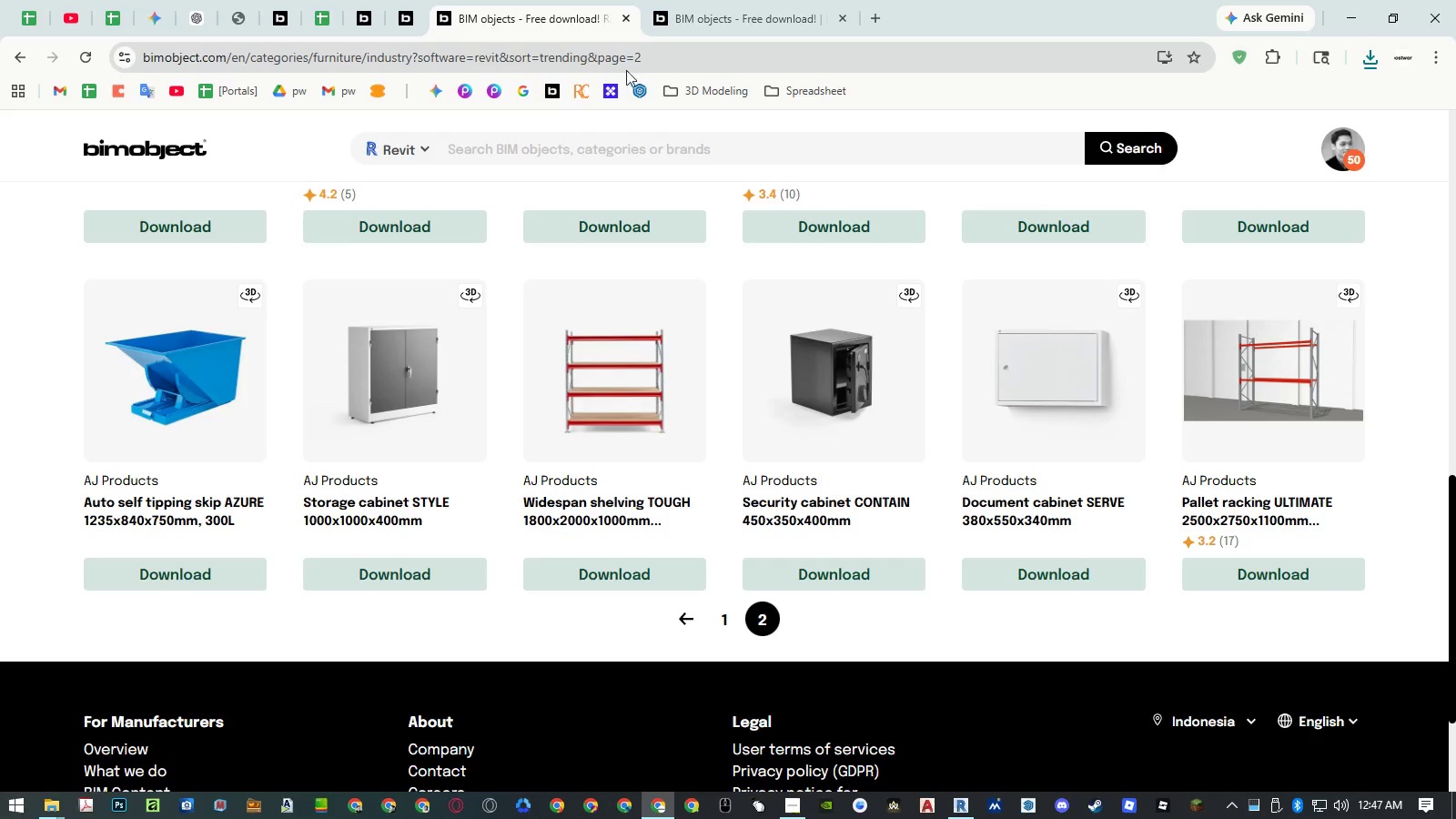 
scroll: coordinate [662, 328], scroll_direction: up, amount: 14.0
 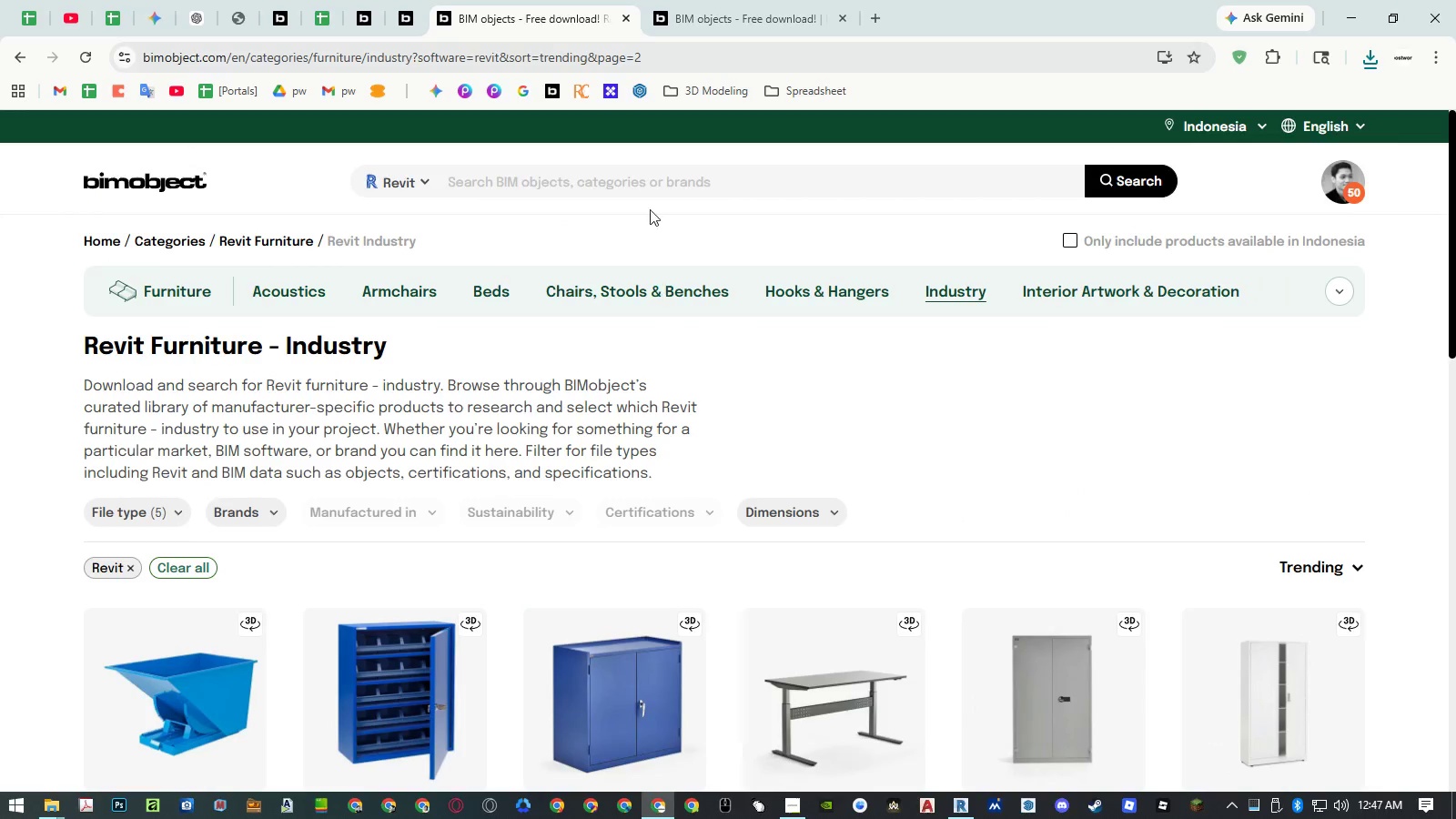 
left_click([687, 12])
 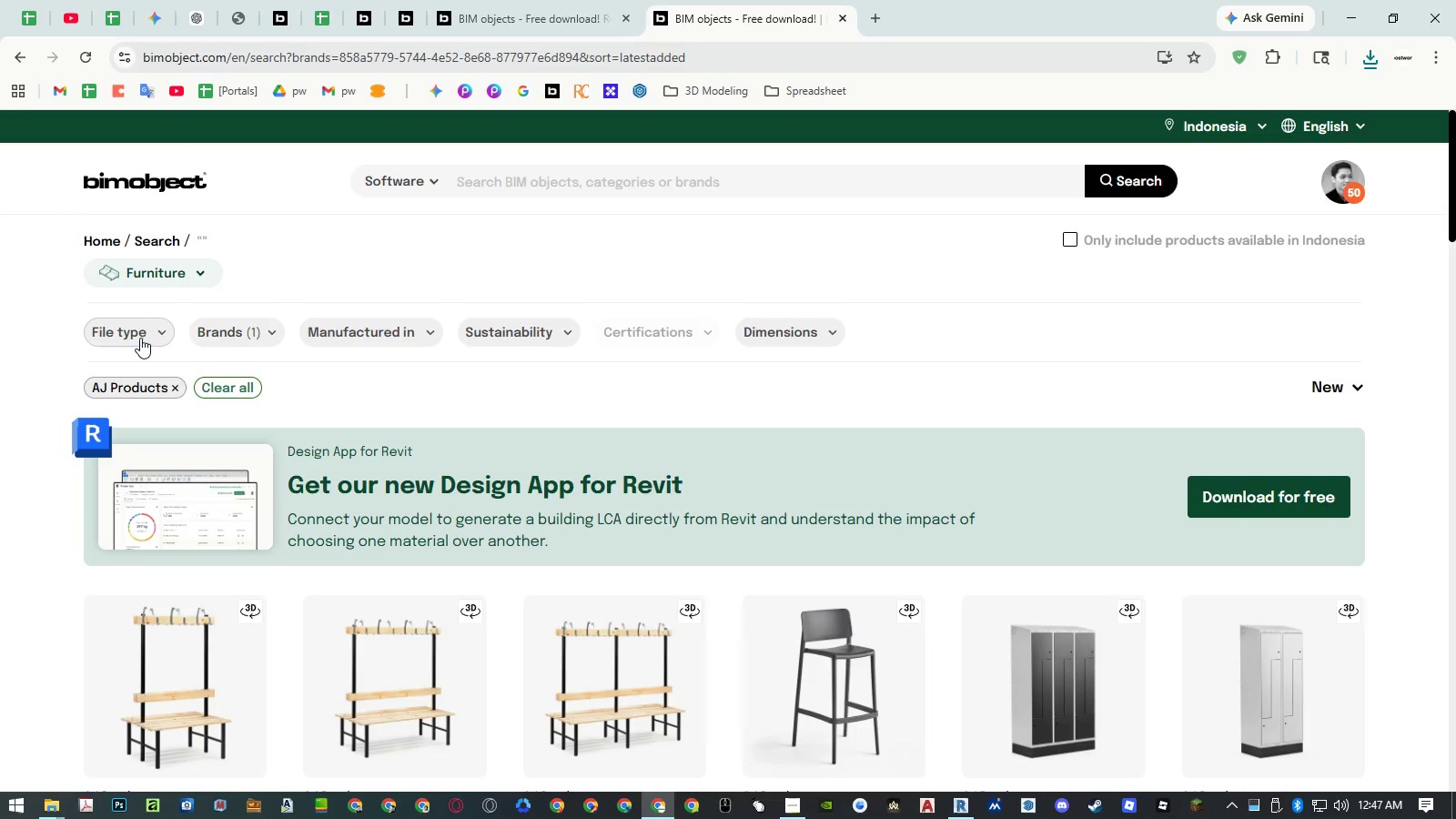 
left_click([151, 272])
 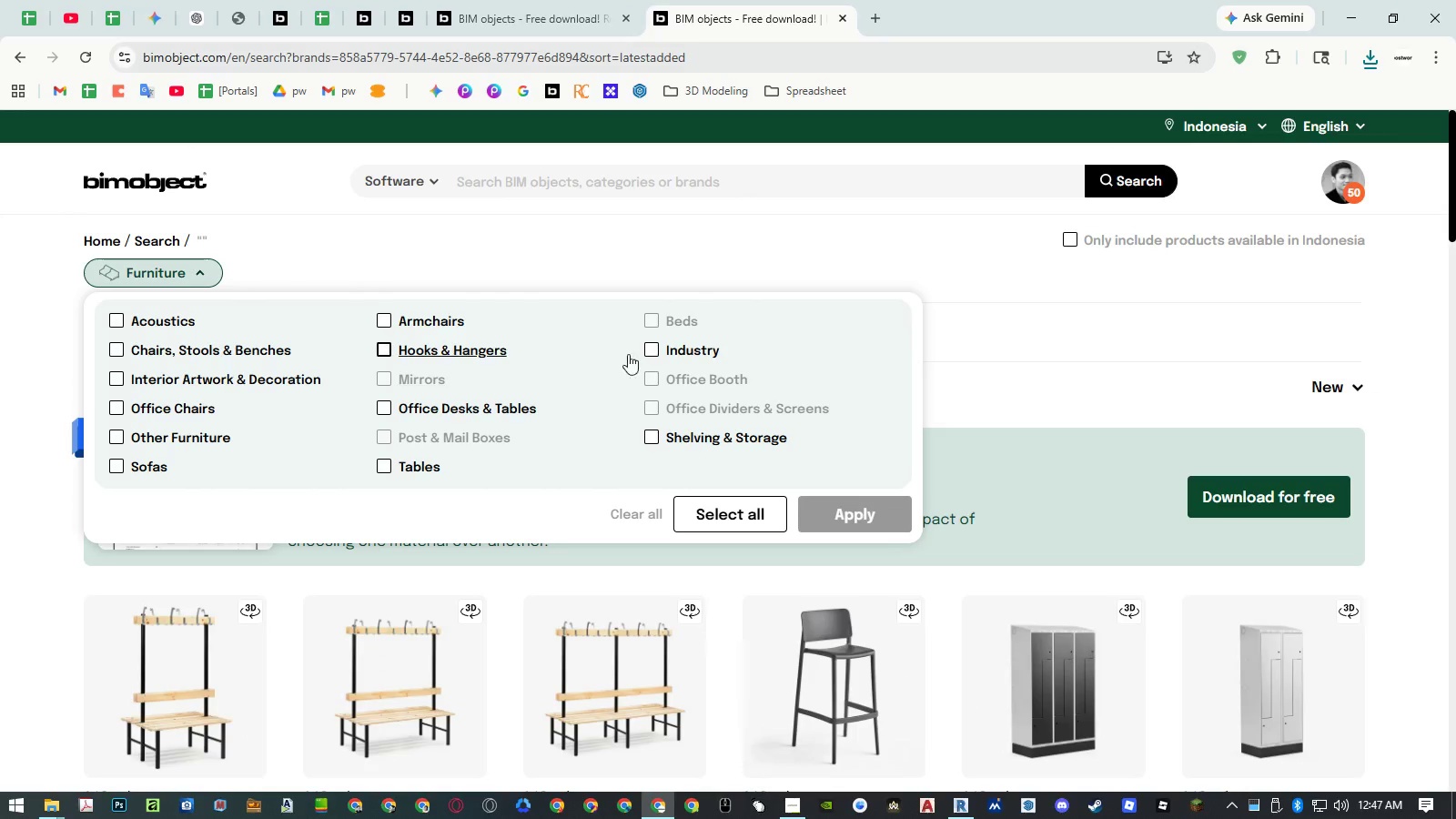 
left_click([646, 350])
 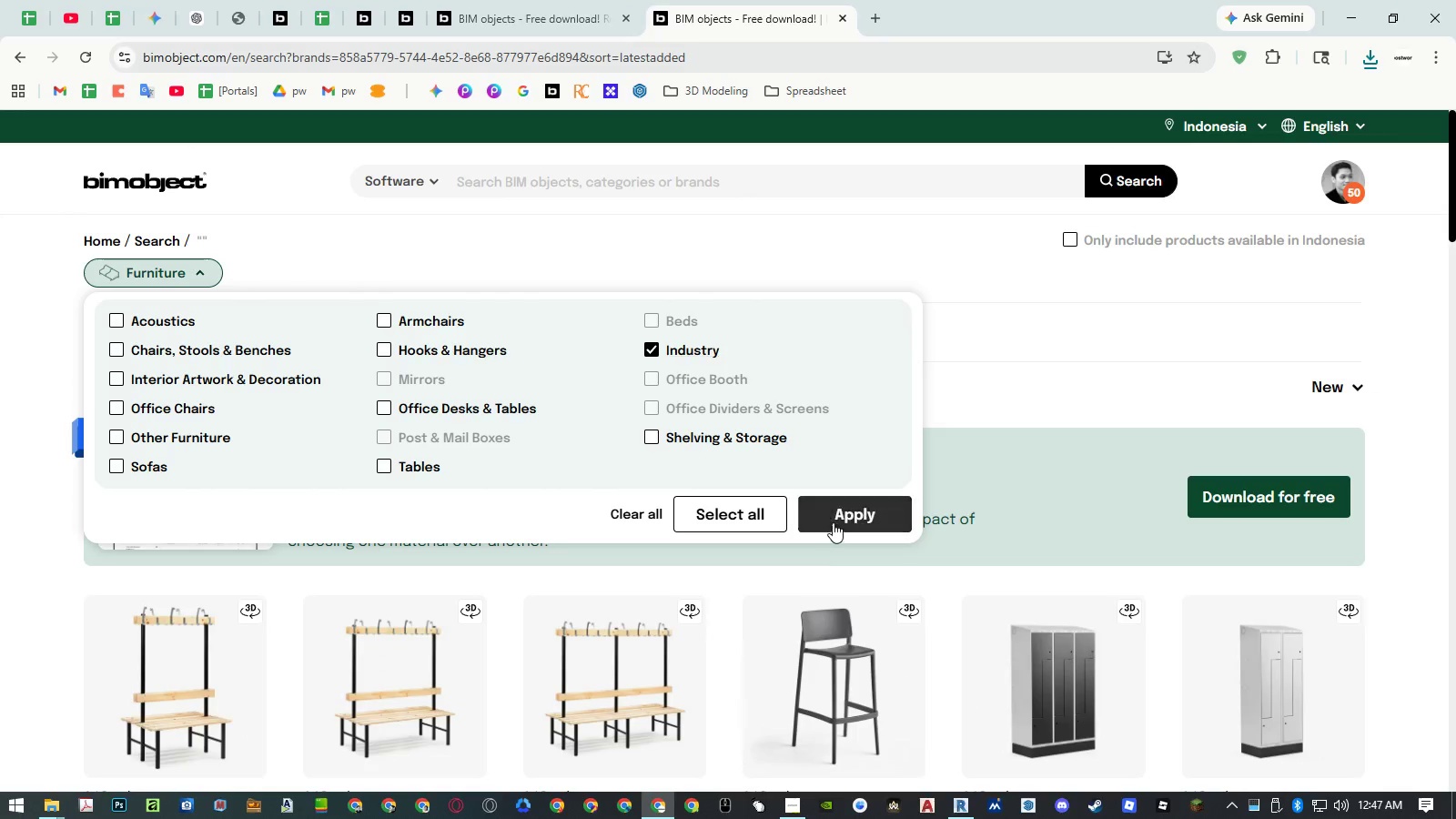 
left_click([834, 519])
 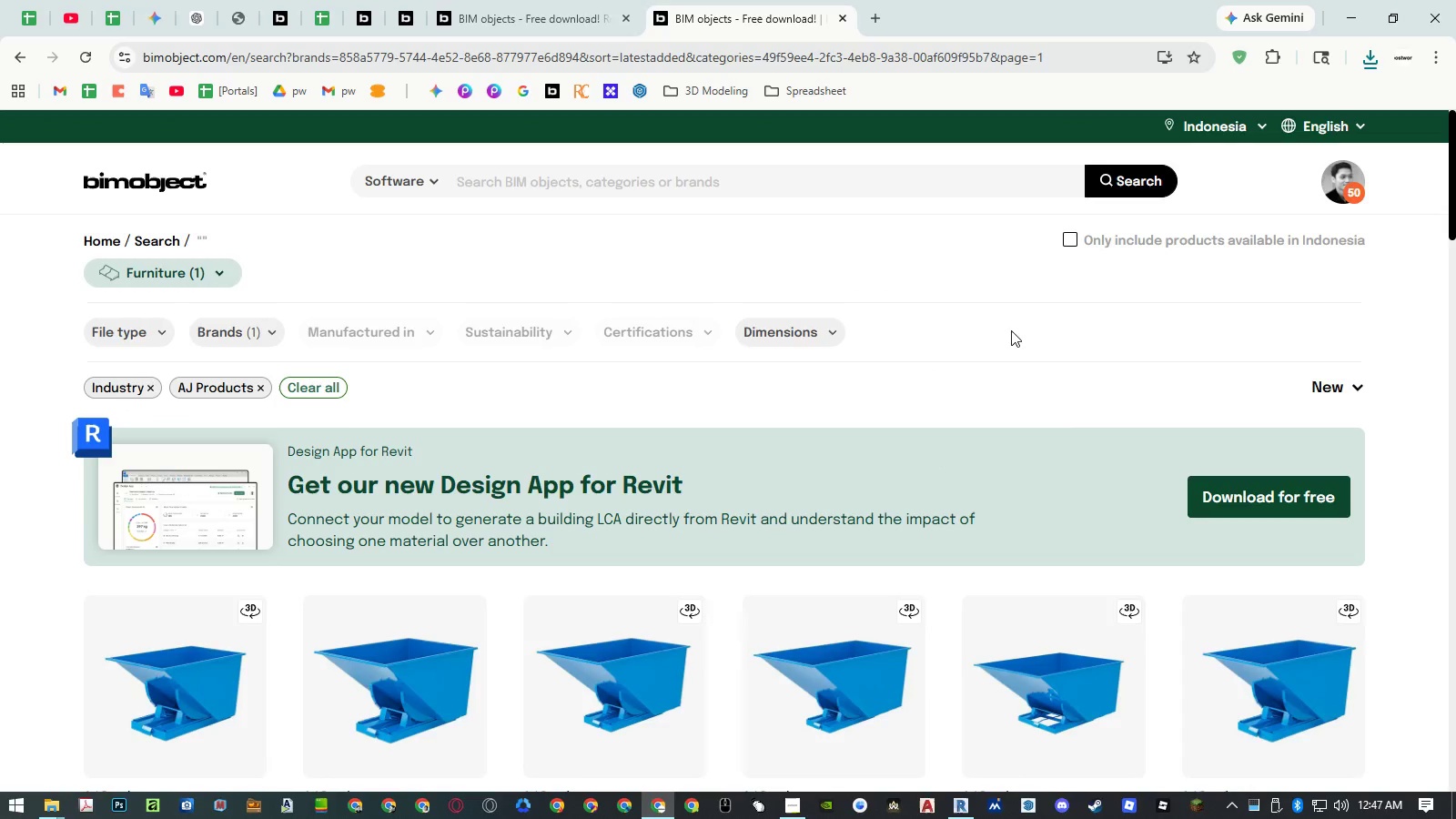 
scroll: coordinate [996, 329], scroll_direction: down, amount: 18.0
 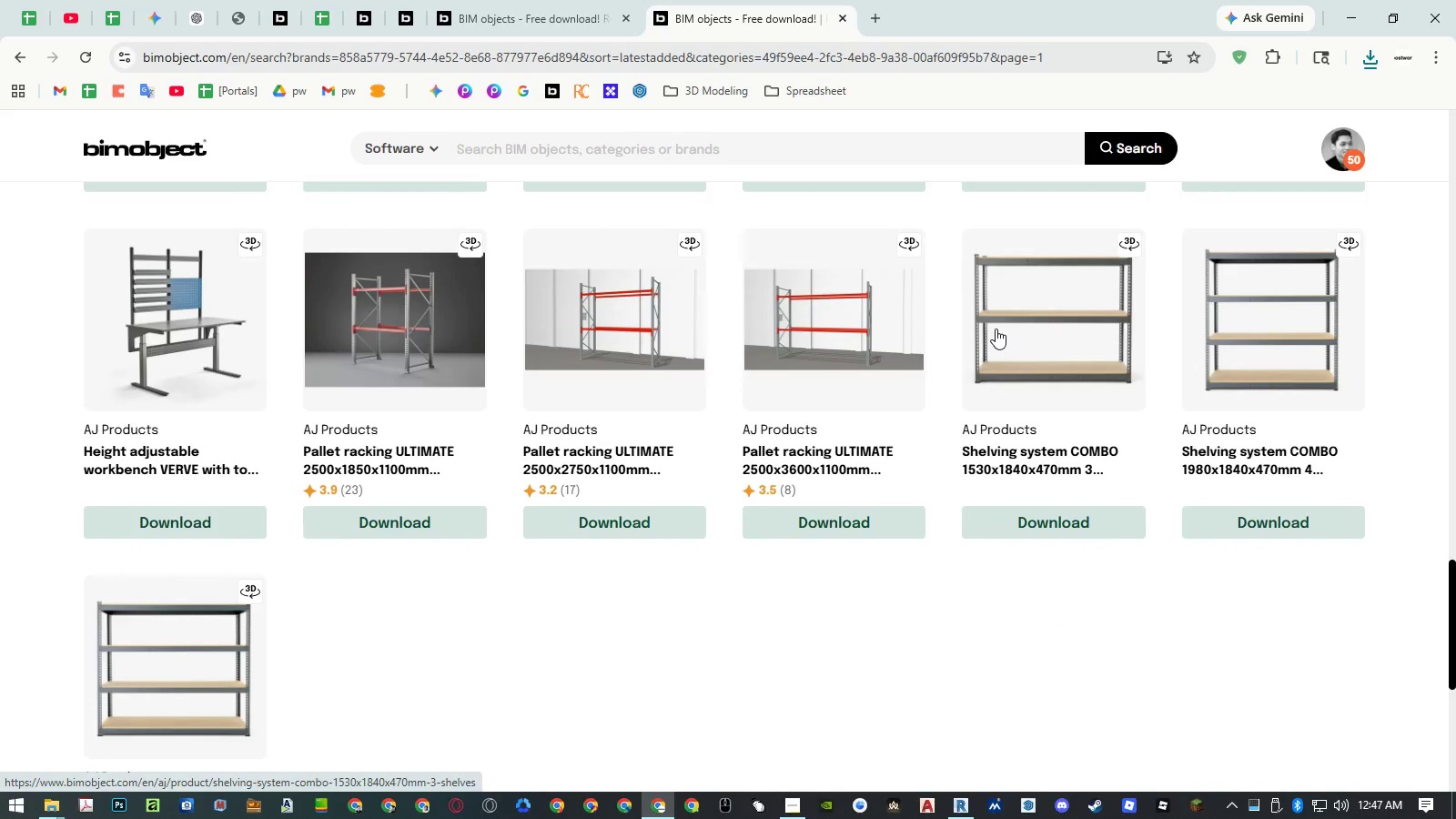 
scroll: coordinate [996, 329], scroll_direction: up, amount: 11.0
 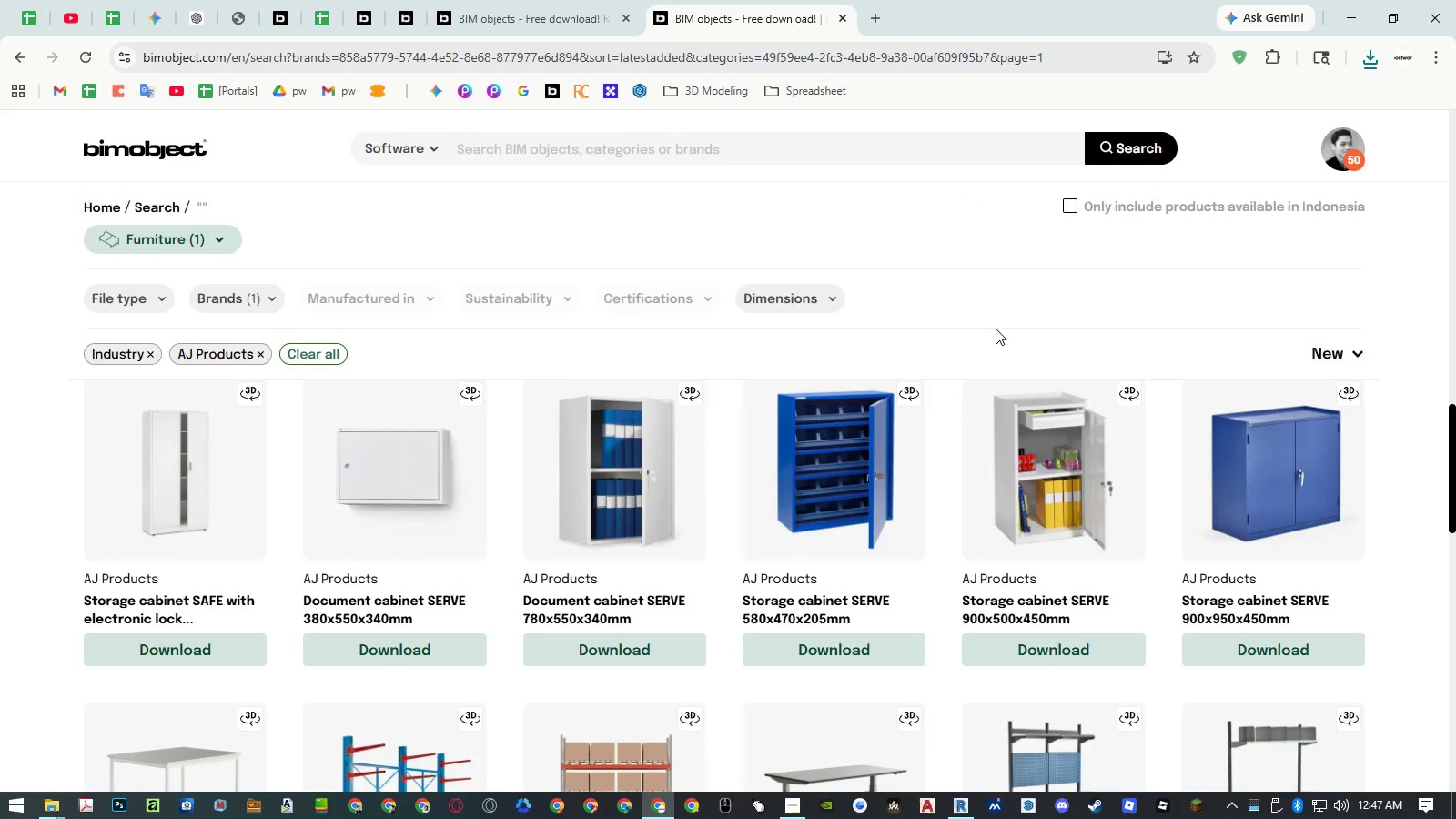 
scroll: coordinate [996, 329], scroll_direction: down, amount: 3.0
 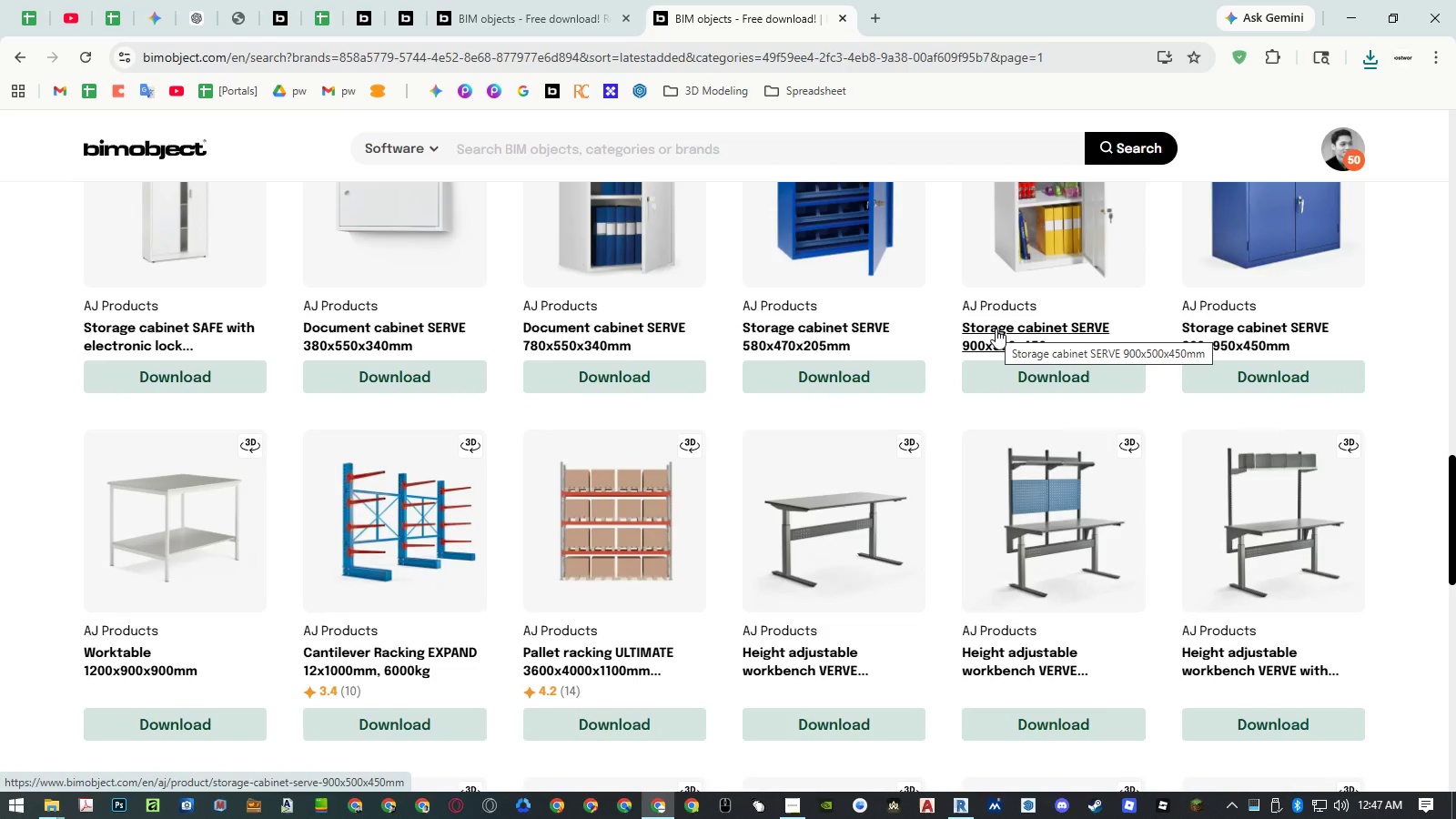 
scroll: coordinate [996, 329], scroll_direction: up, amount: 3.0
 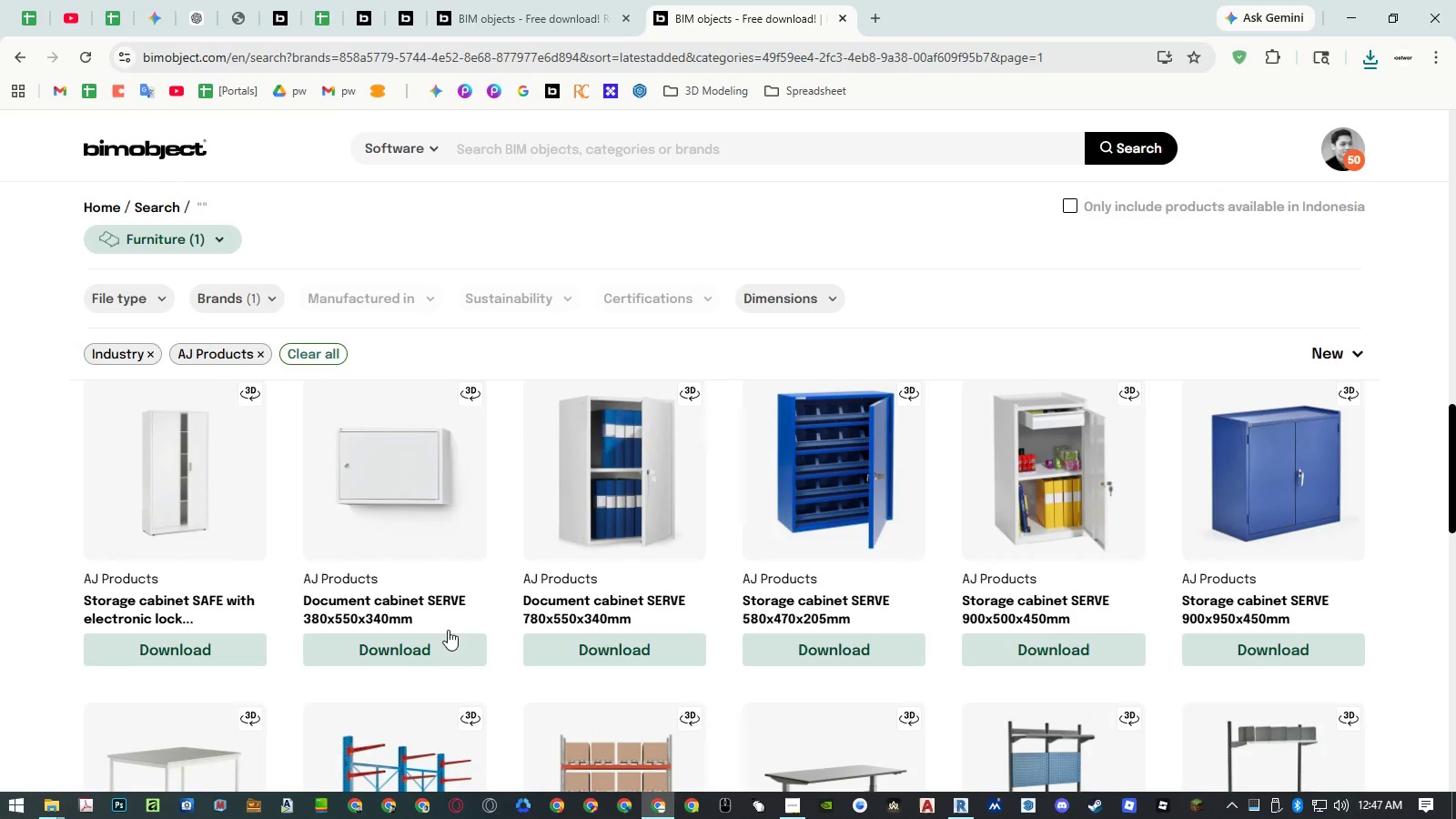 
double_click([63, 771])
 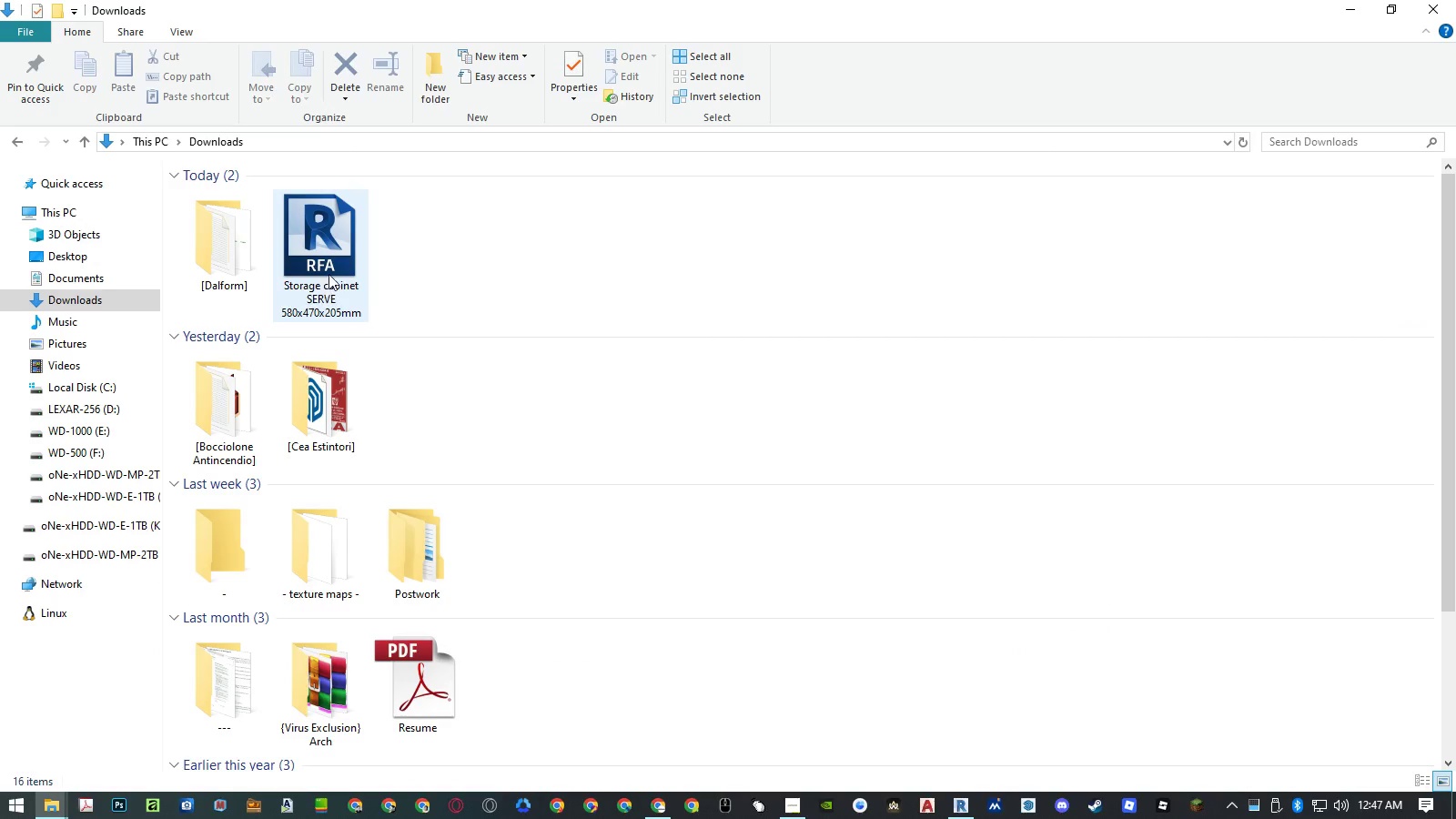 
right_click([436, 260])
 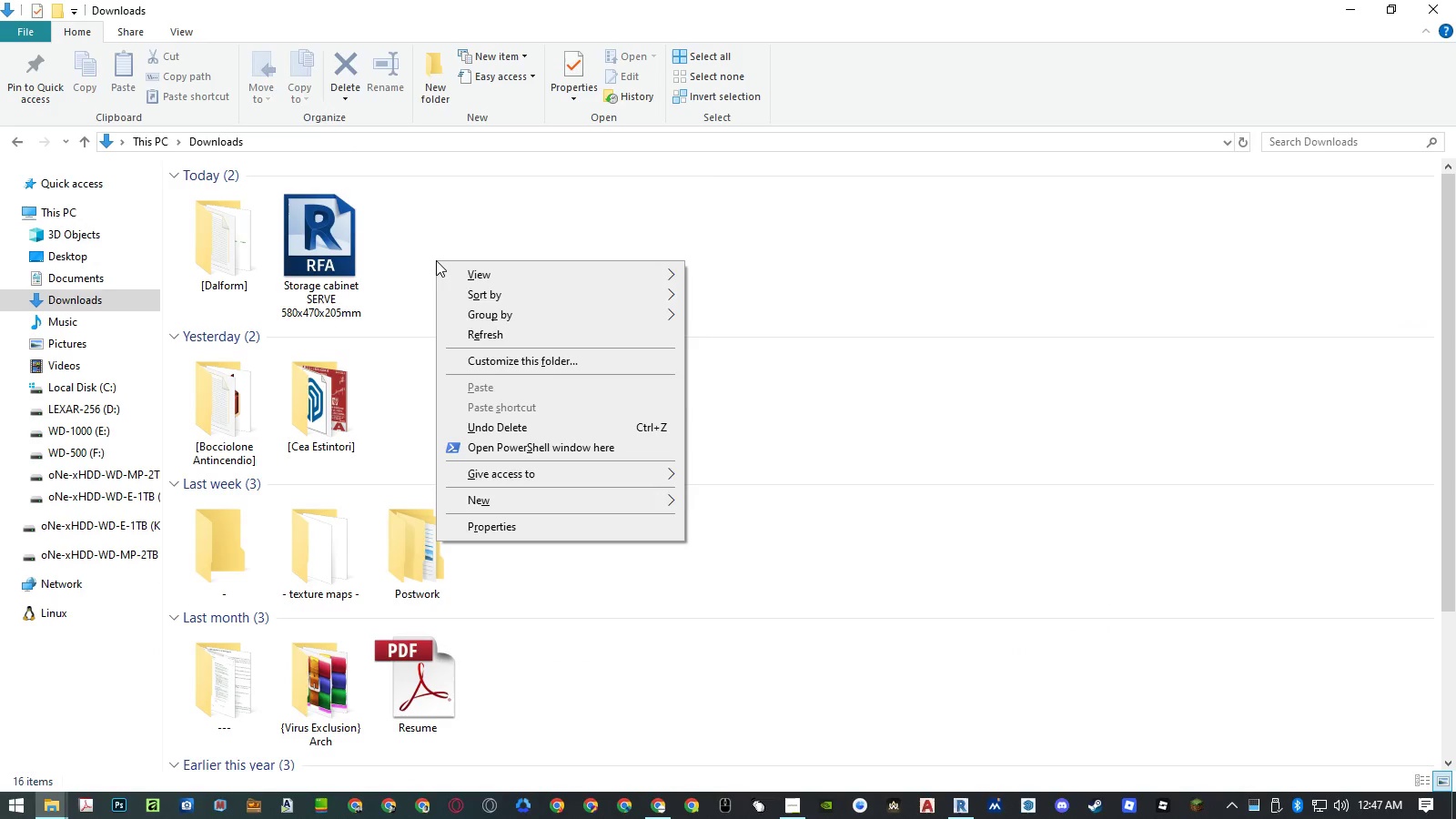 
key(W)
 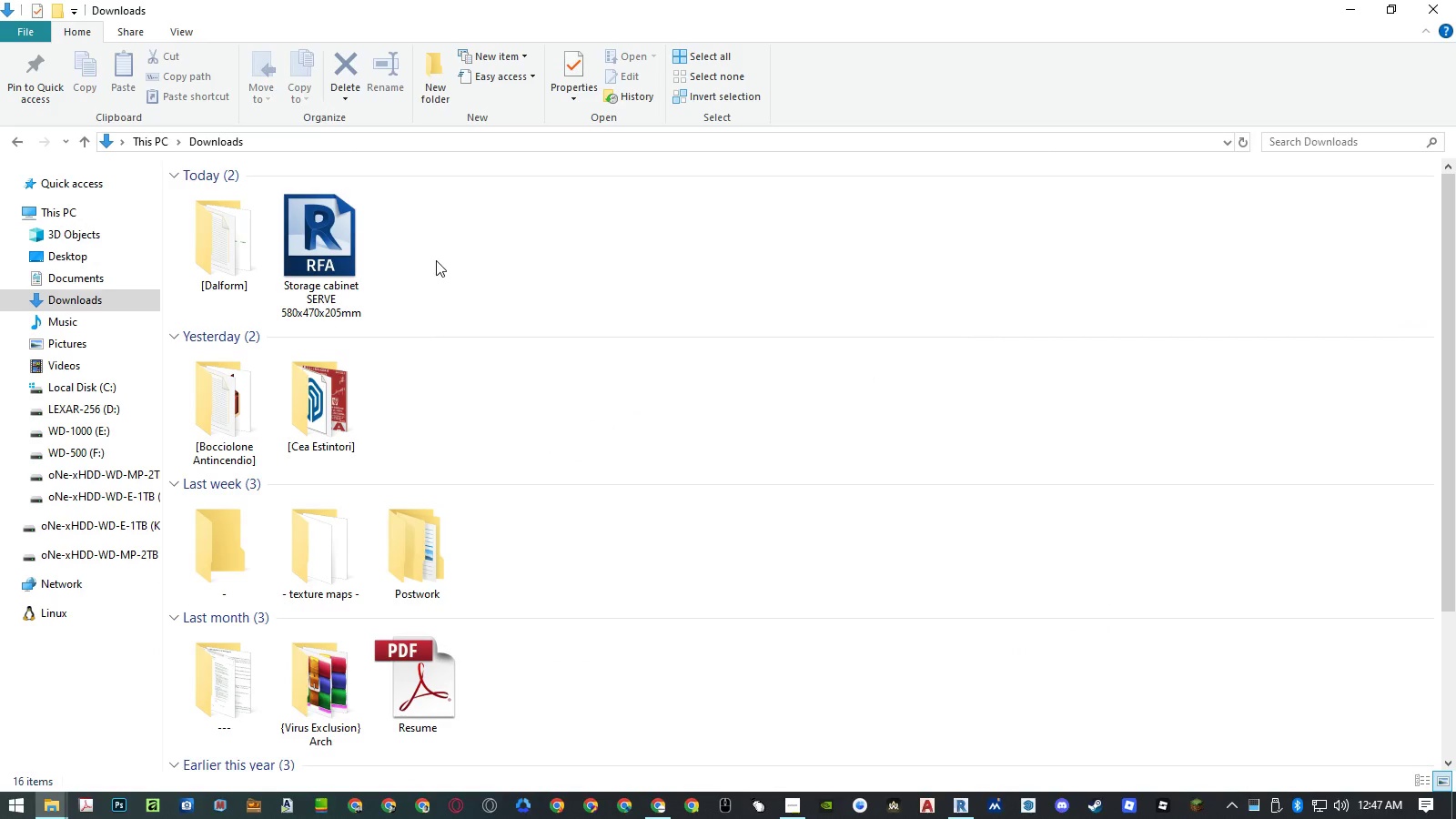 
key(NumpadEnter)
 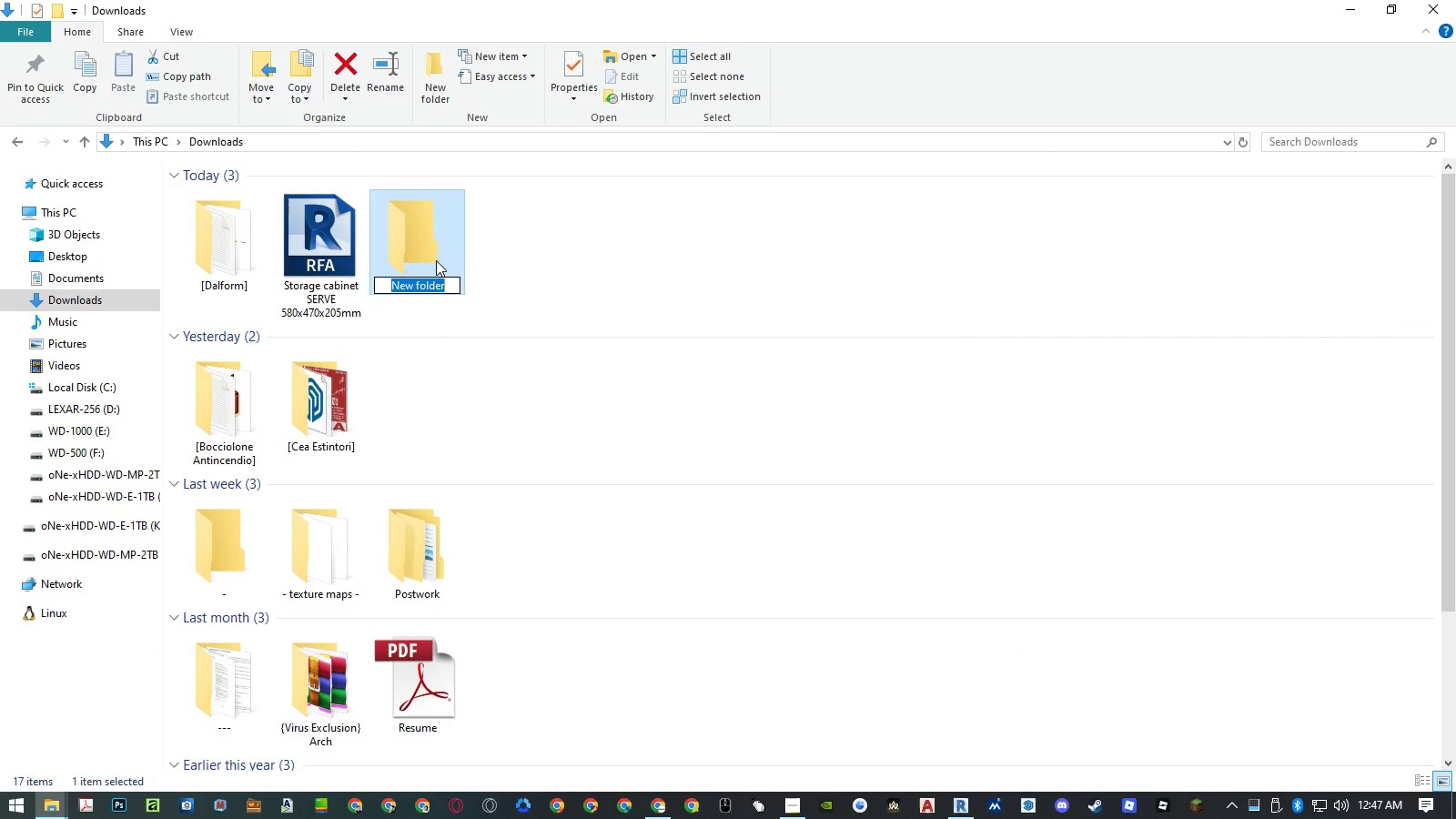 
key(BracketLeft)
 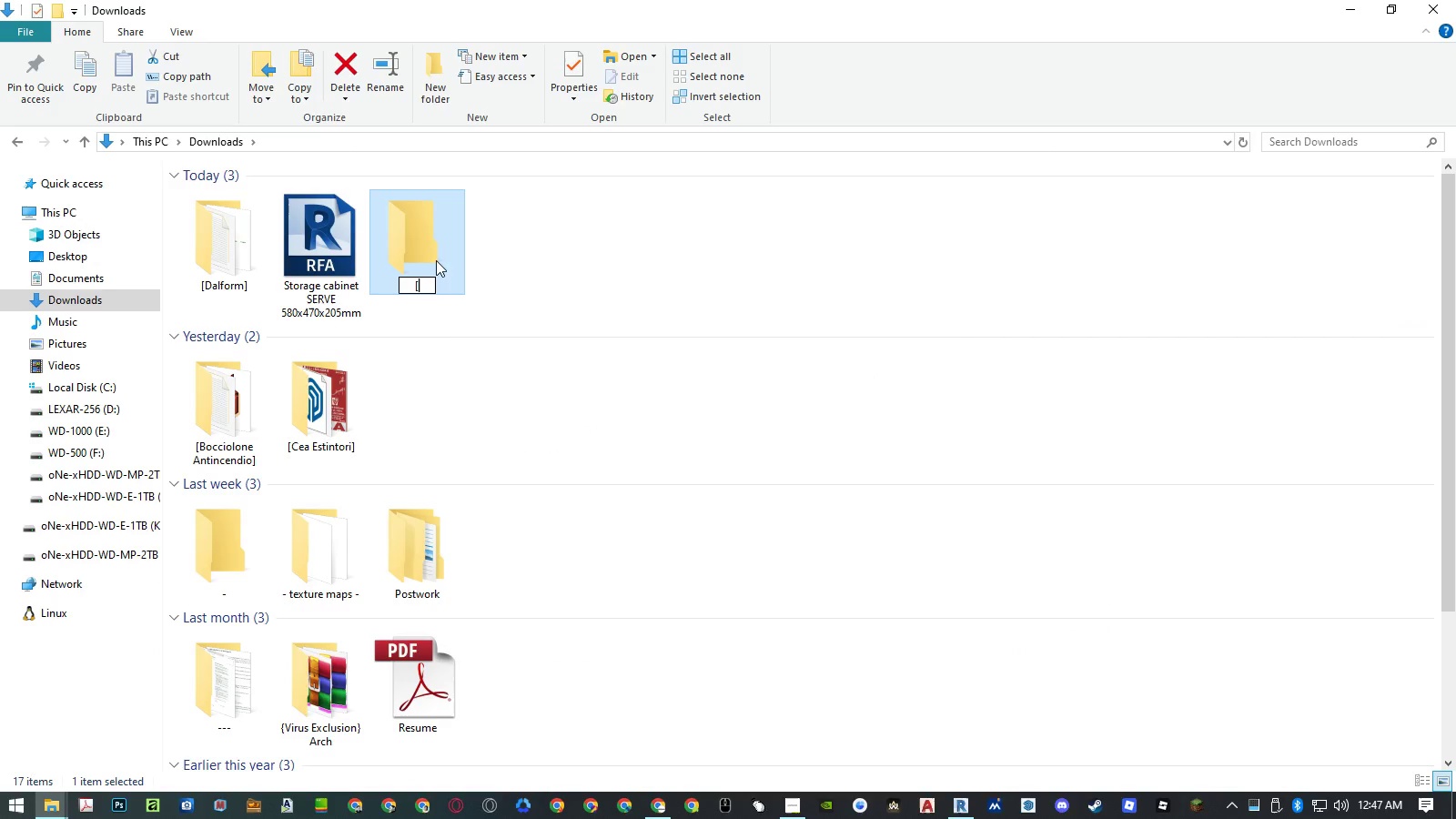 
key(Control+V)
 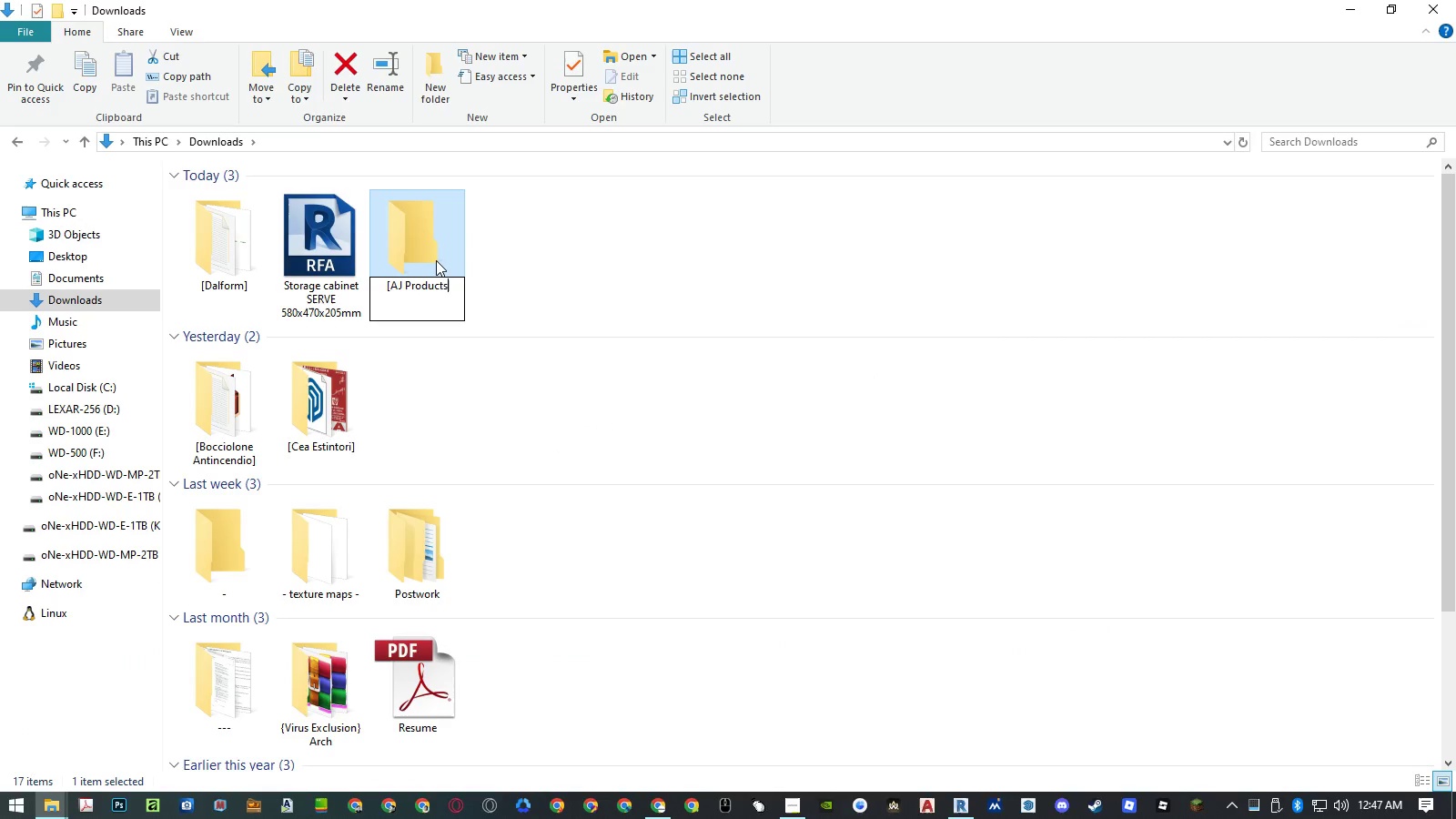 
key(BracketRight)
 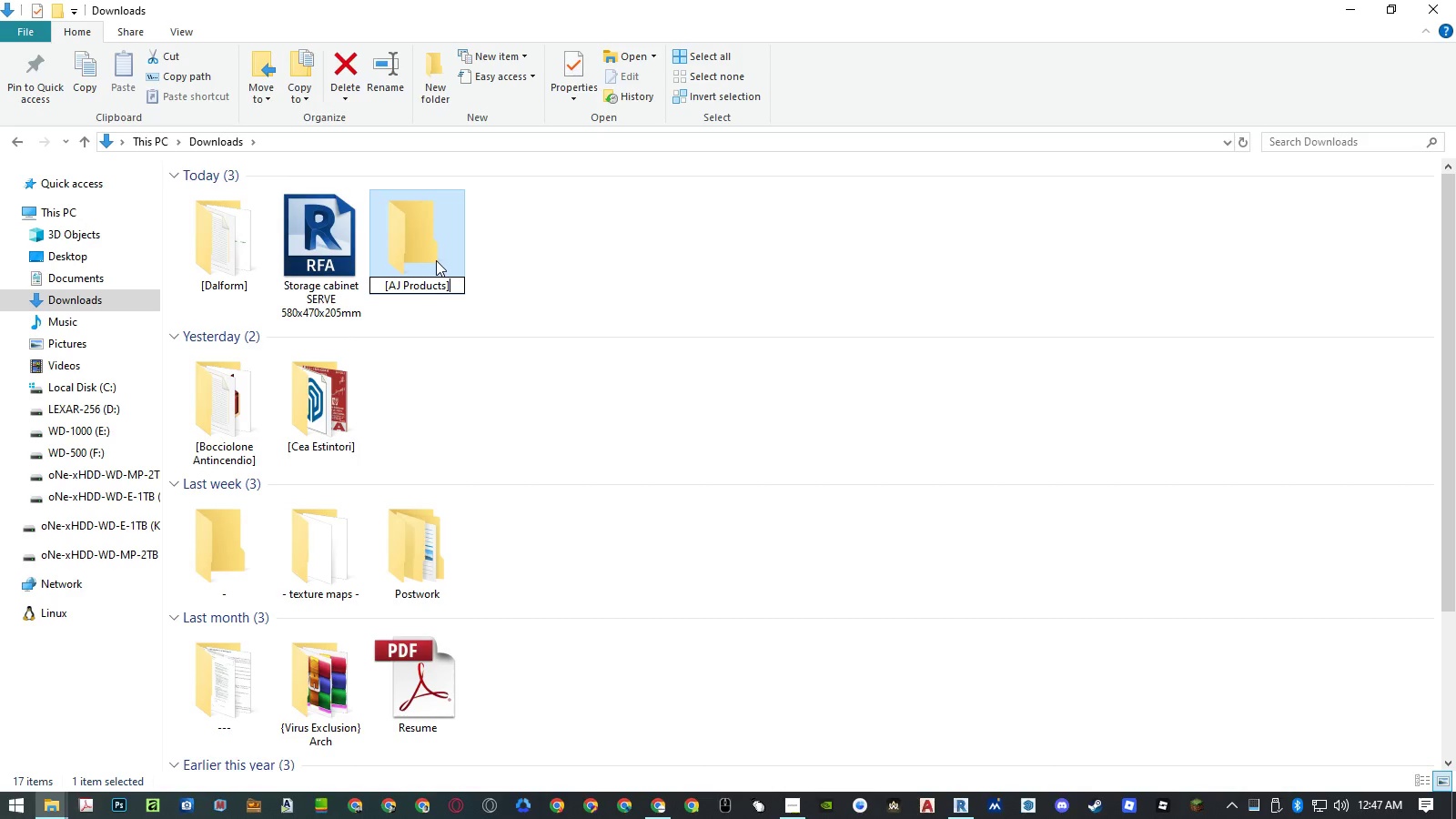 
key(Enter)
 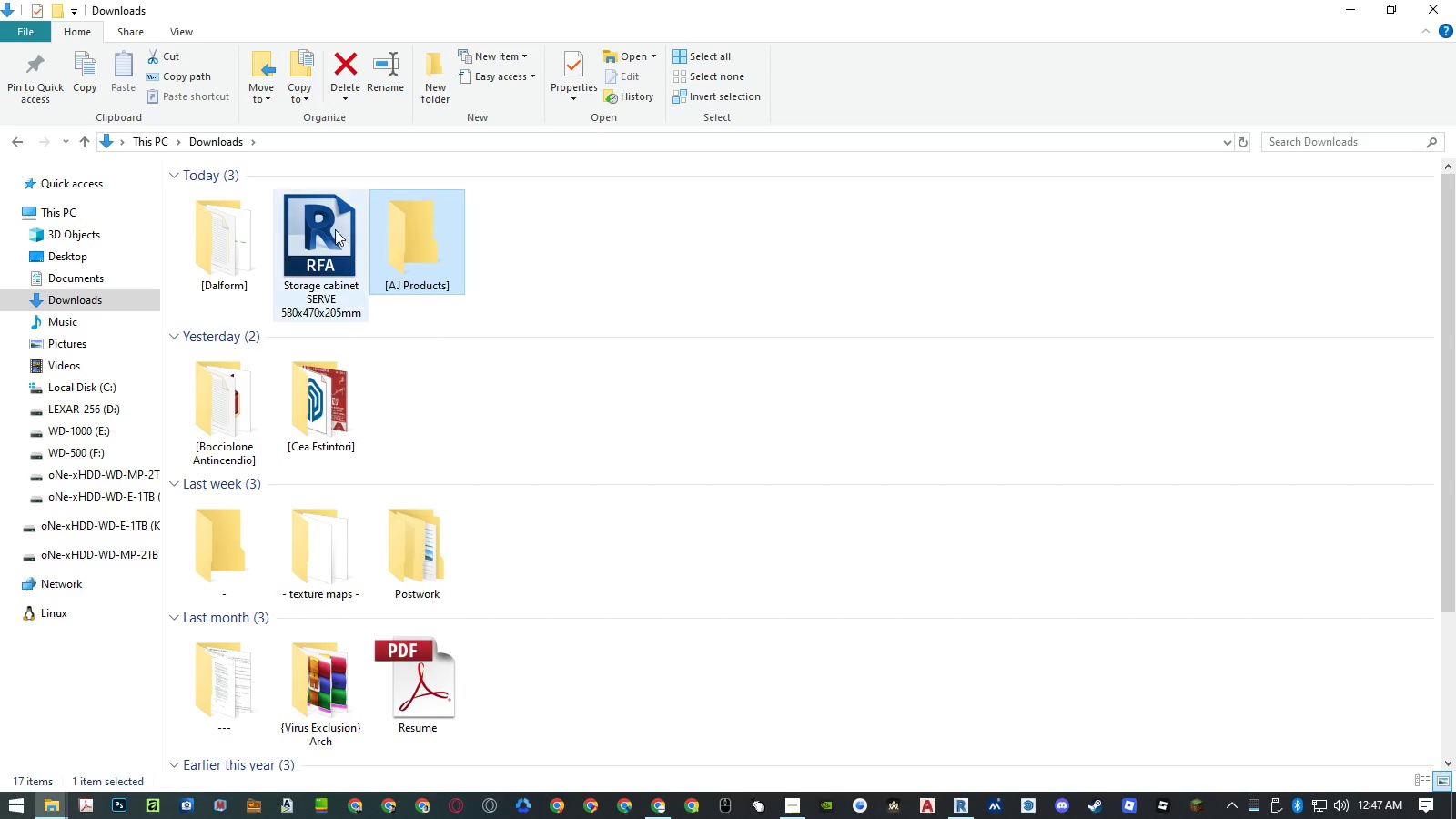 
left_click_drag(start_coordinate=[318, 228], to_coordinate=[401, 235])
 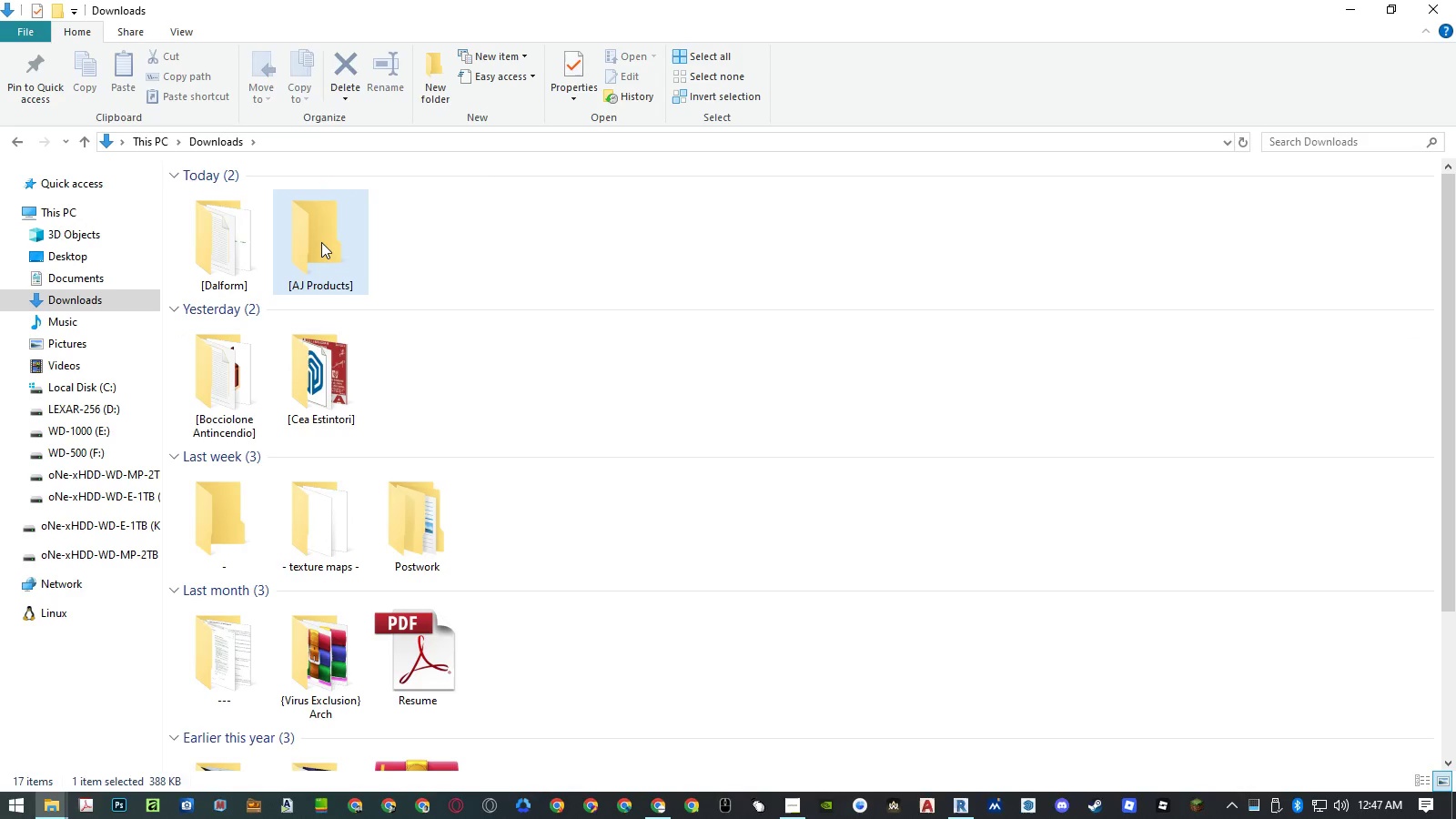 
double_click([321, 242])
 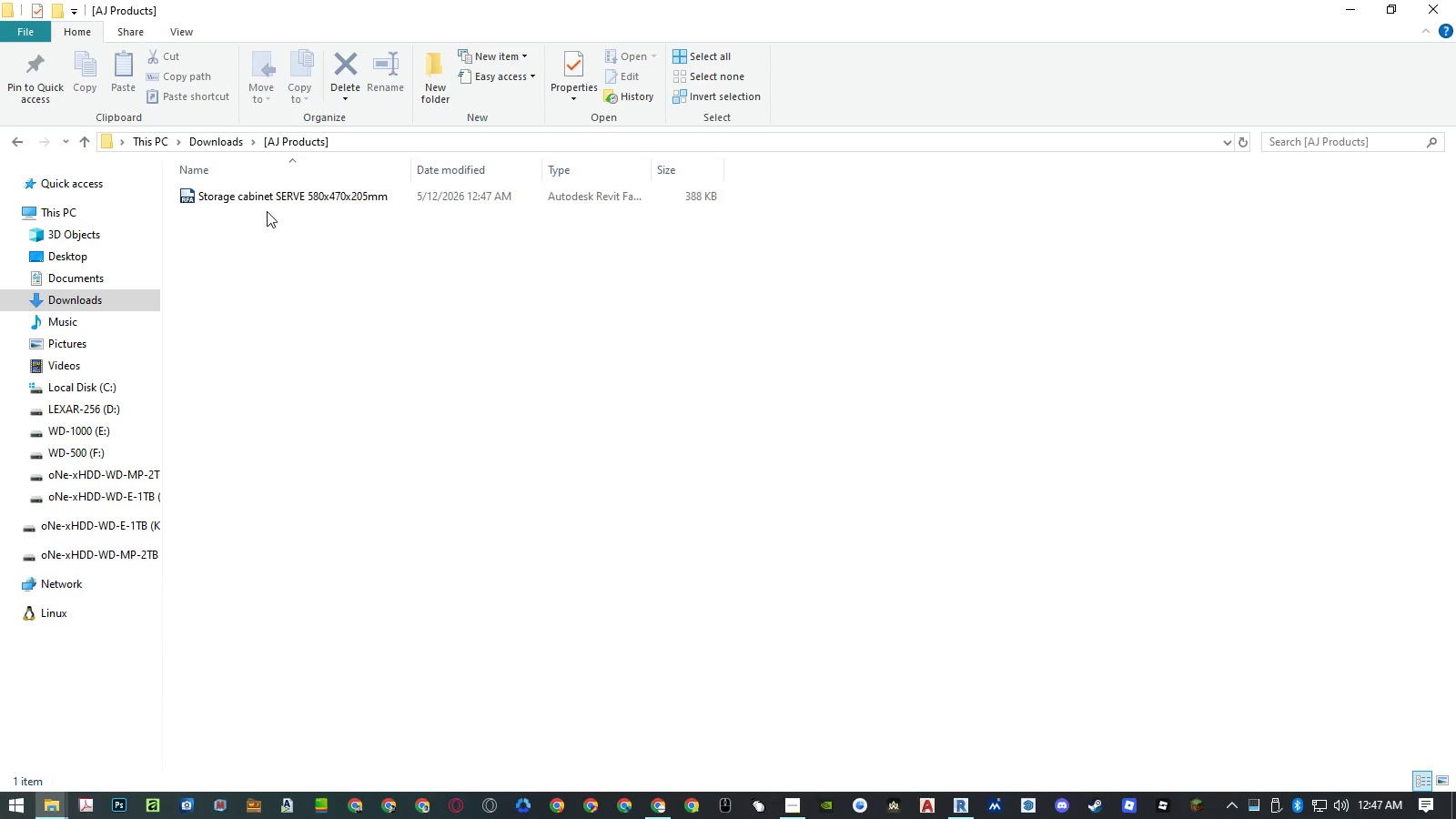 
double_click([263, 199])
 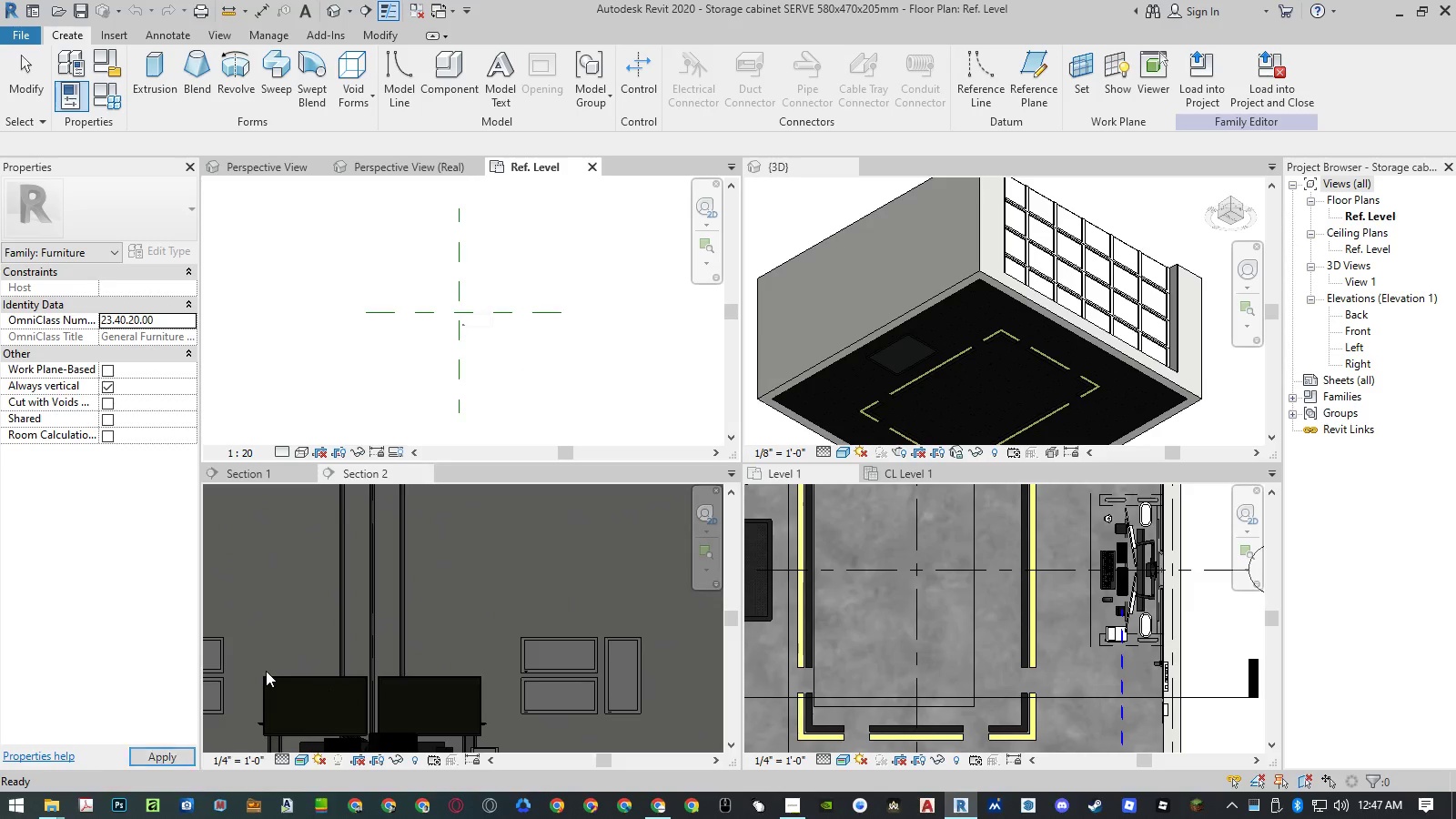 
wait(7.09)
 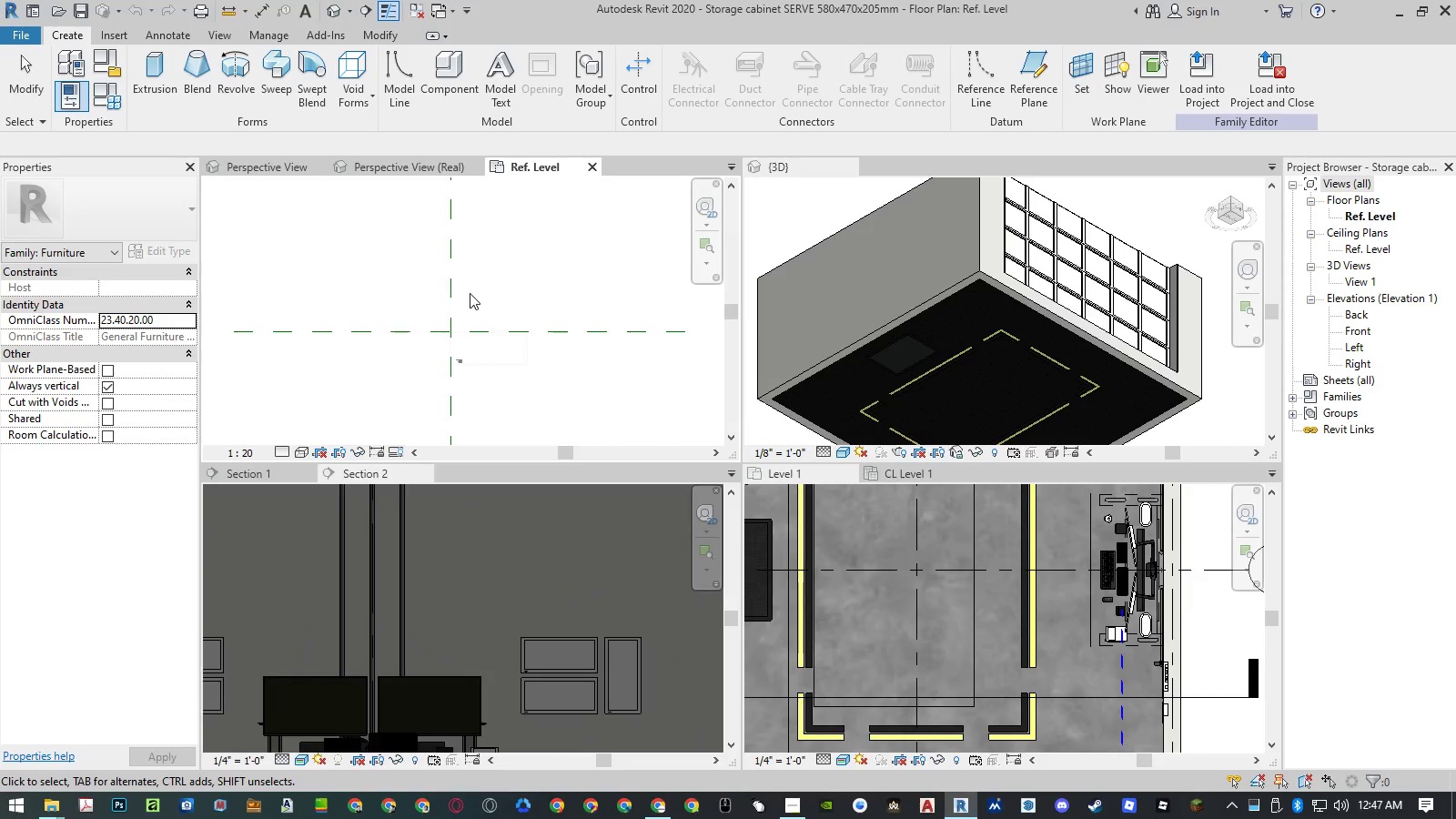 
left_click([470, 293])
 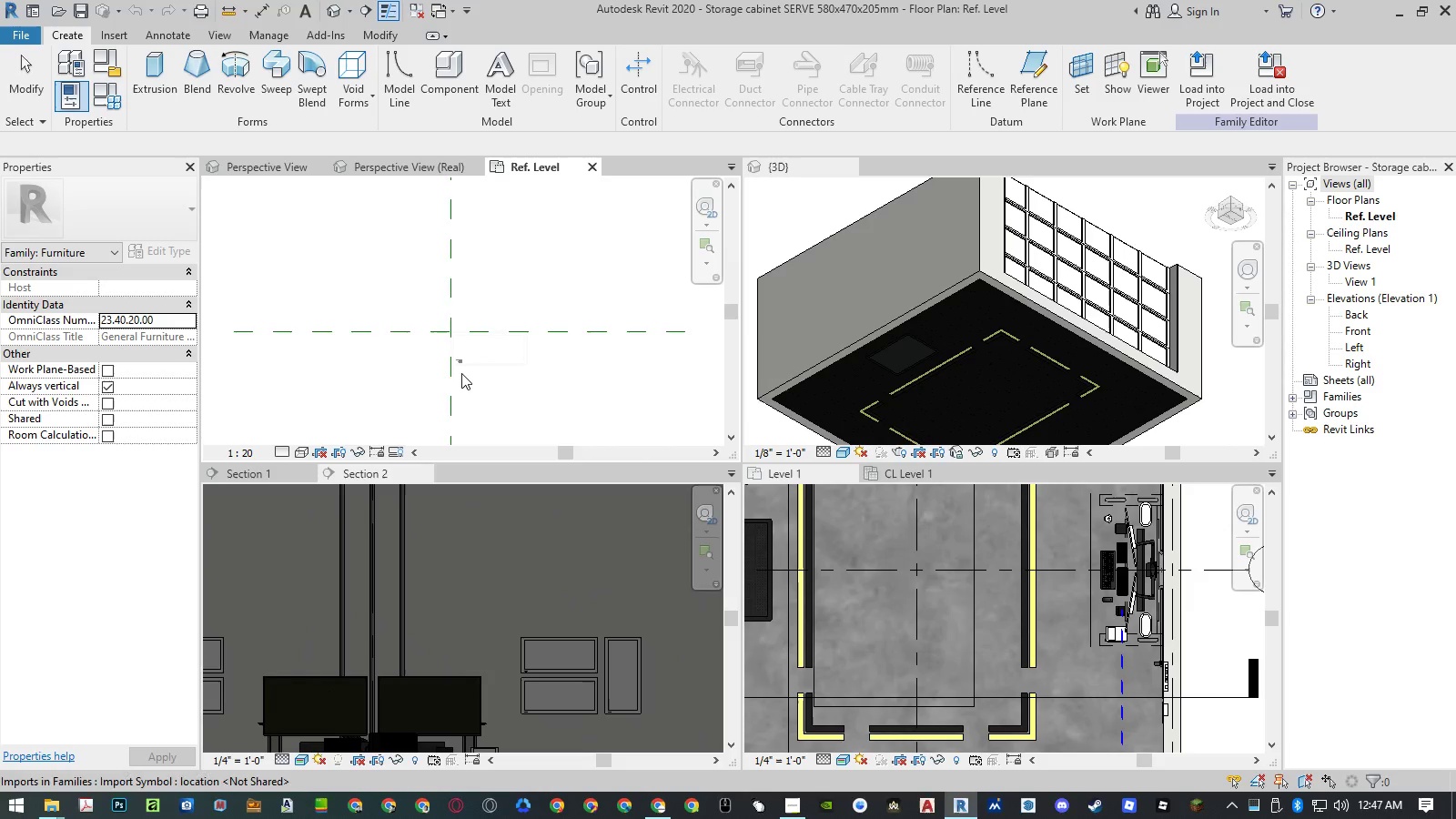 
scroll: coordinate [463, 356], scroll_direction: up, amount: 23.0
 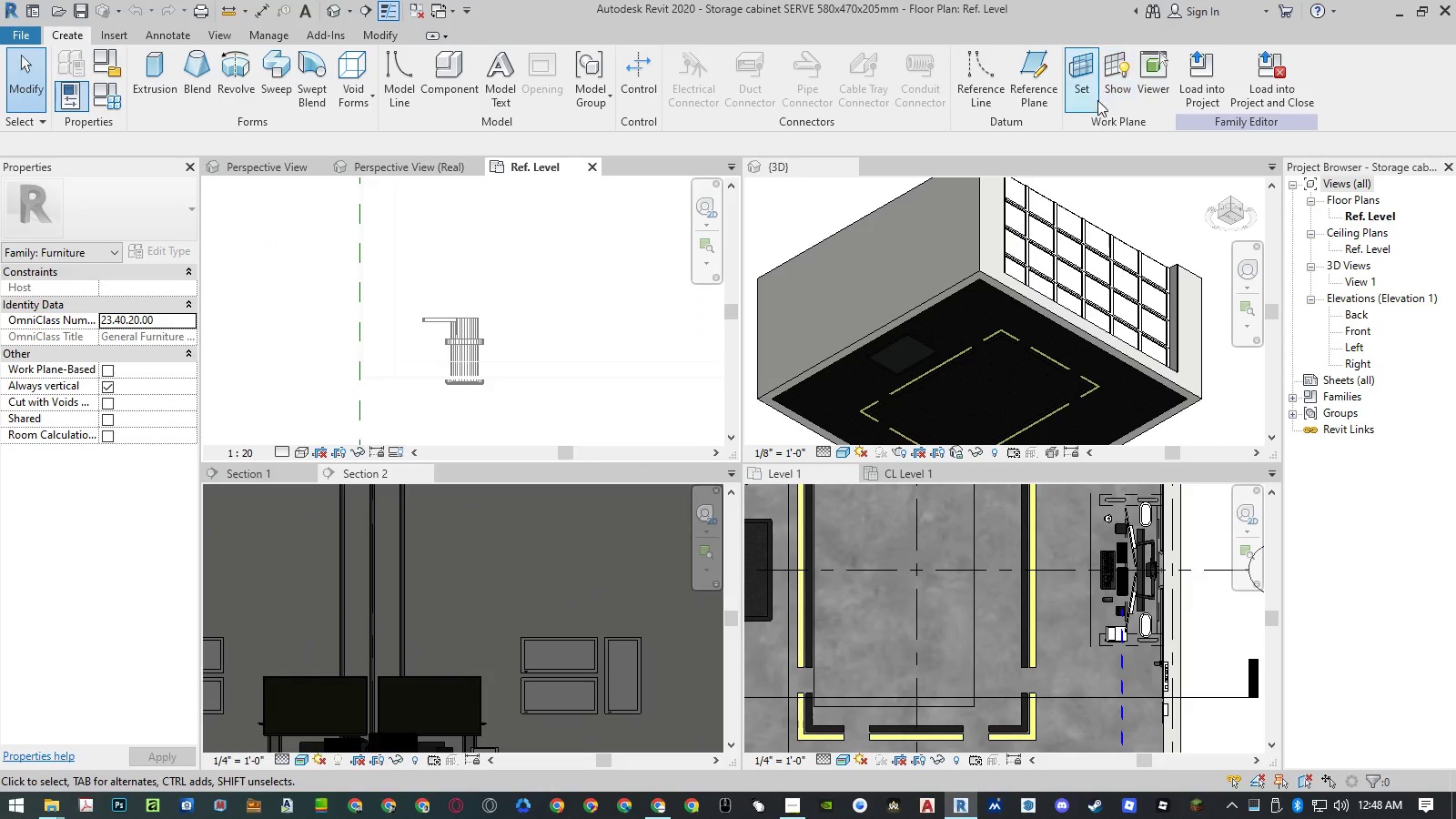 
wait(7.87)
 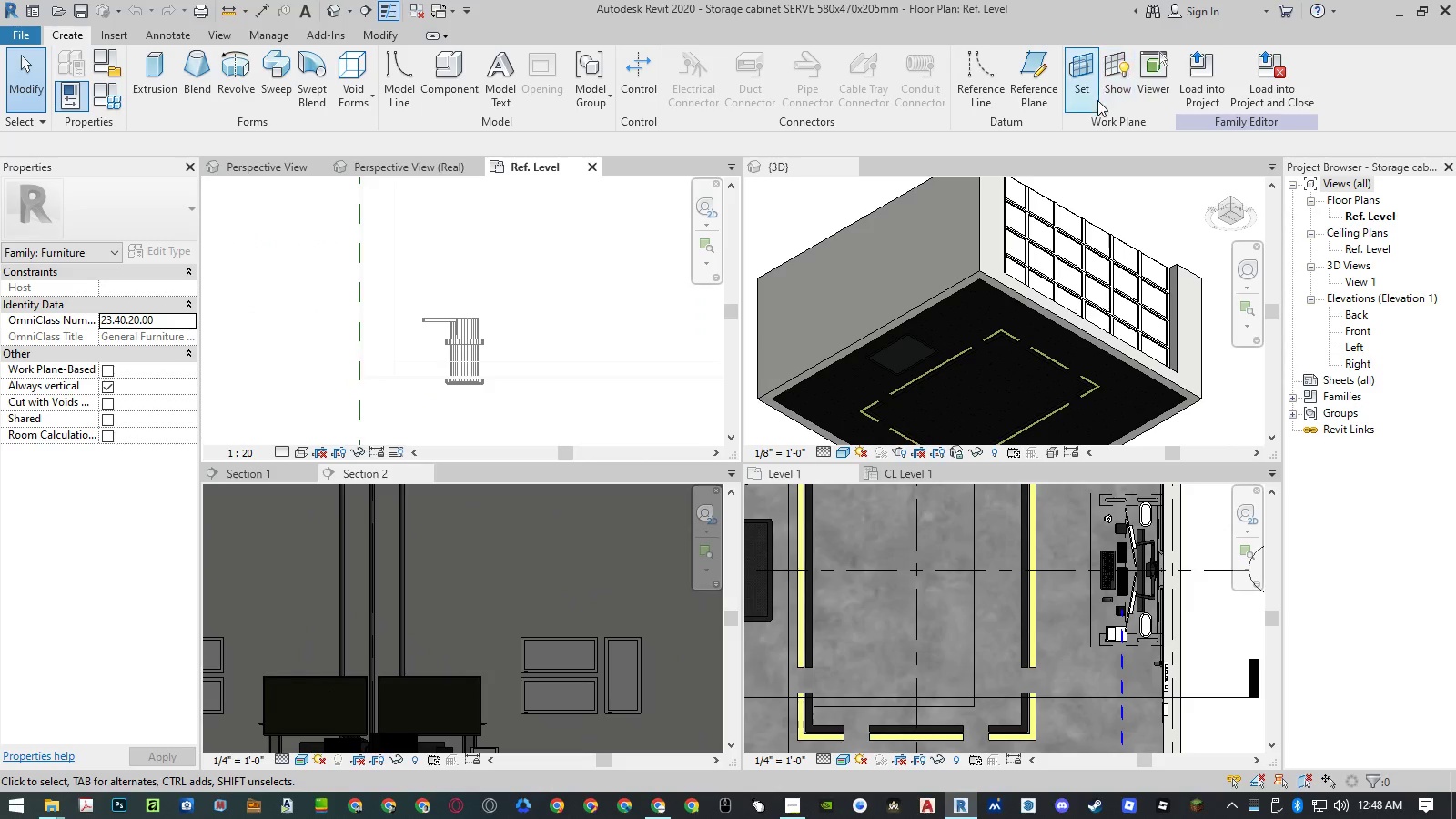 
double_click([480, 308])
 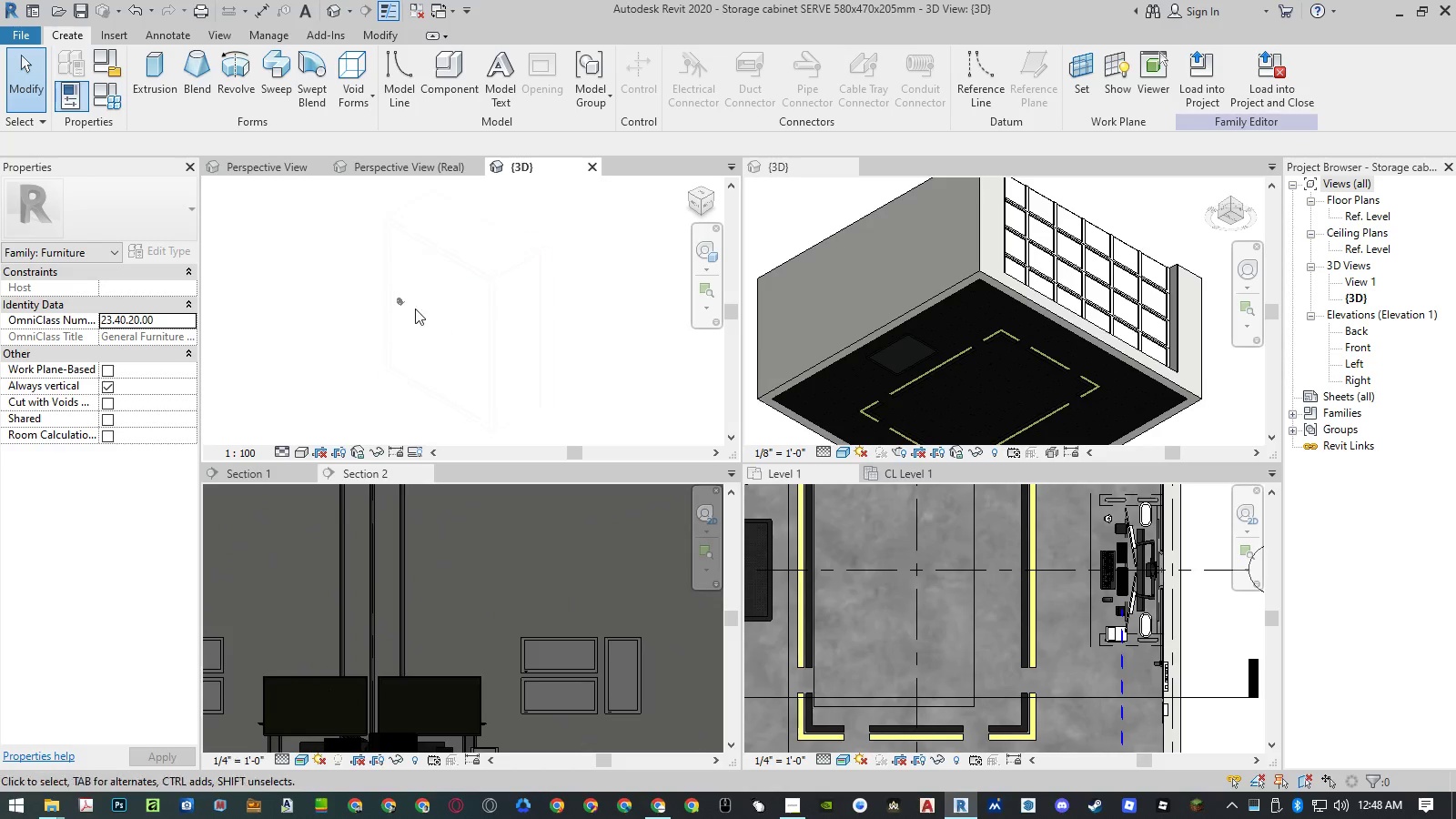 
scroll: coordinate [407, 304], scroll_direction: up, amount: 6.0
 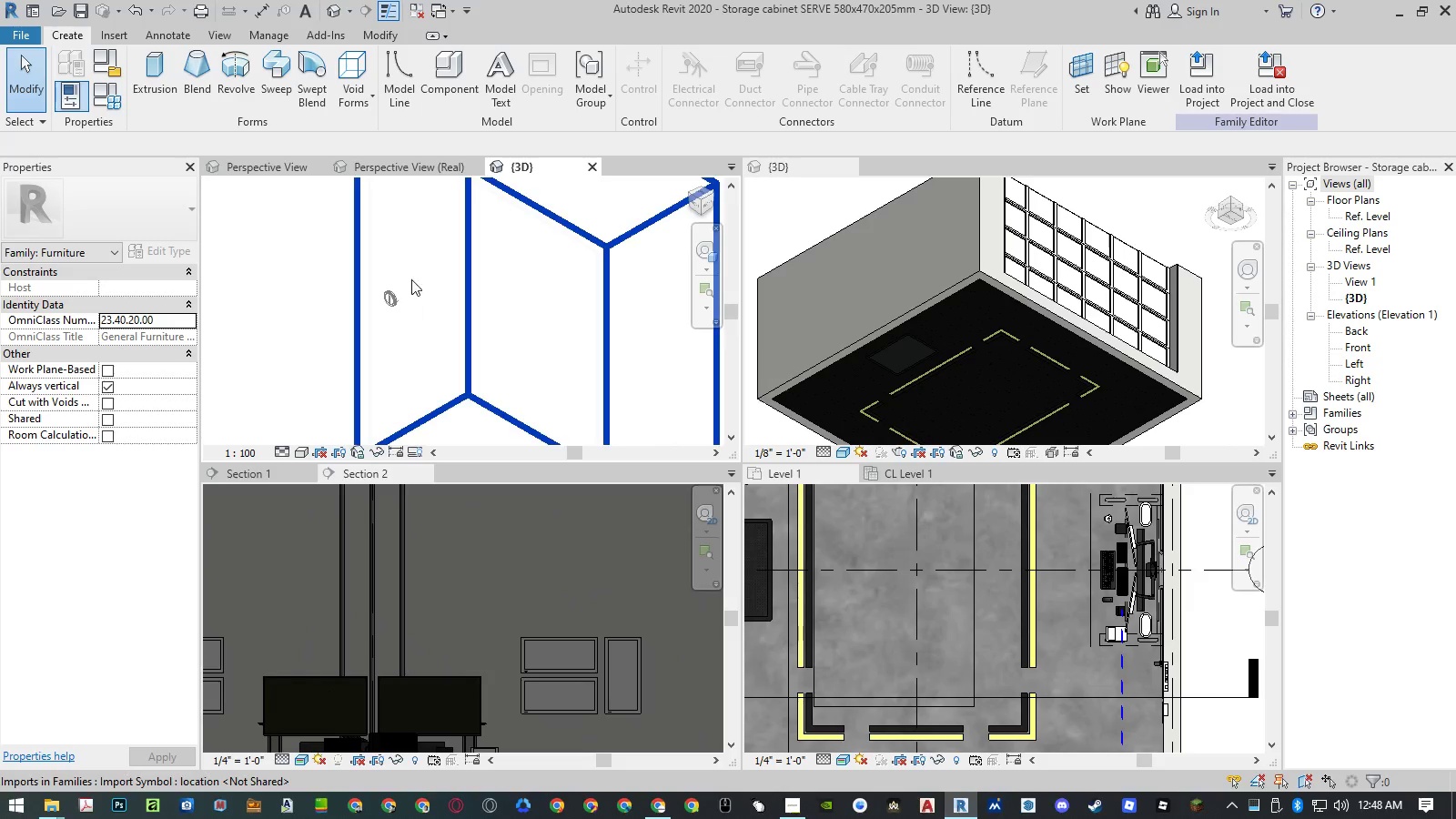 
scroll: coordinate [410, 225], scroll_direction: down, amount: 5.0
 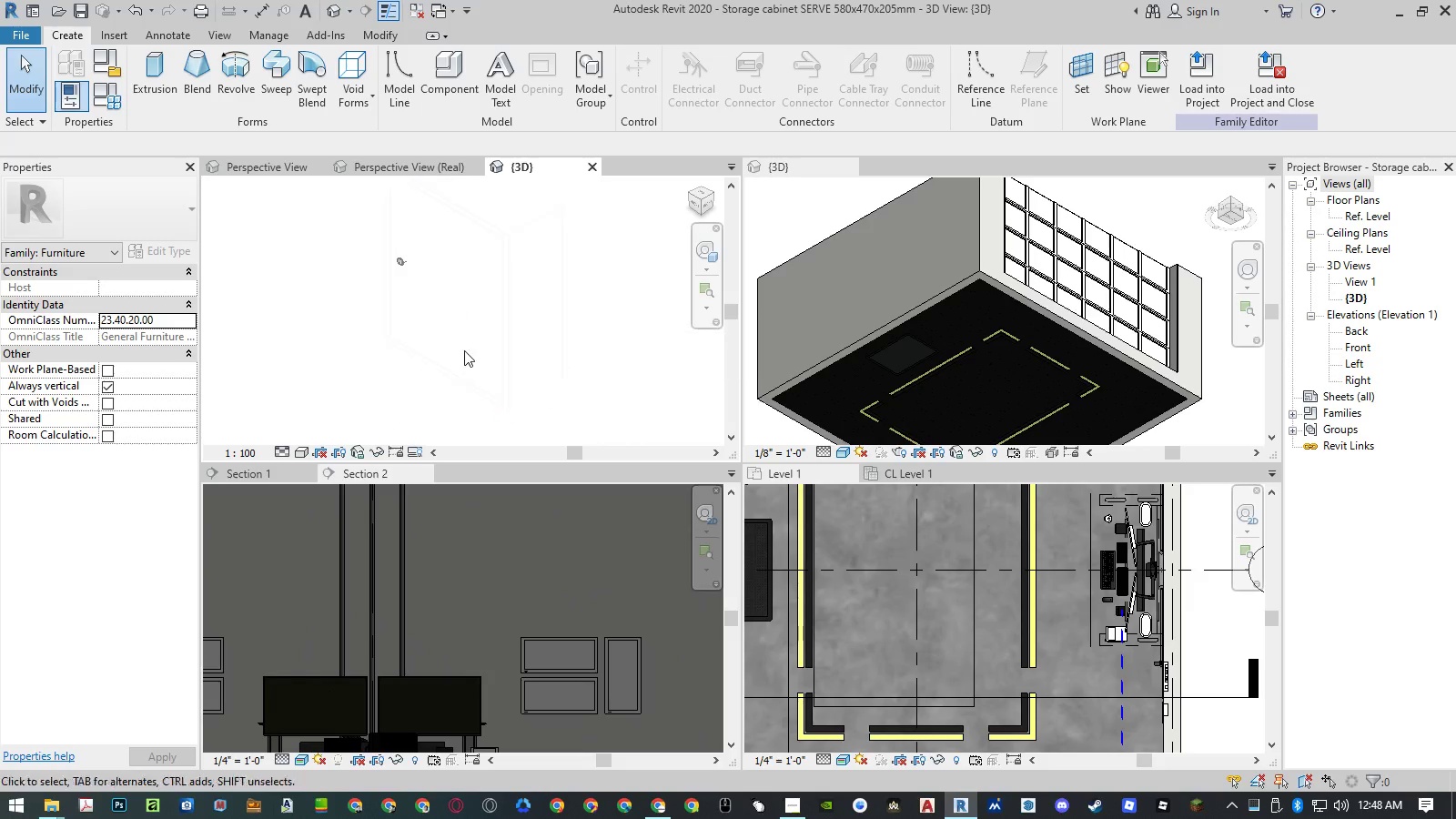 
left_click([304, 450])
 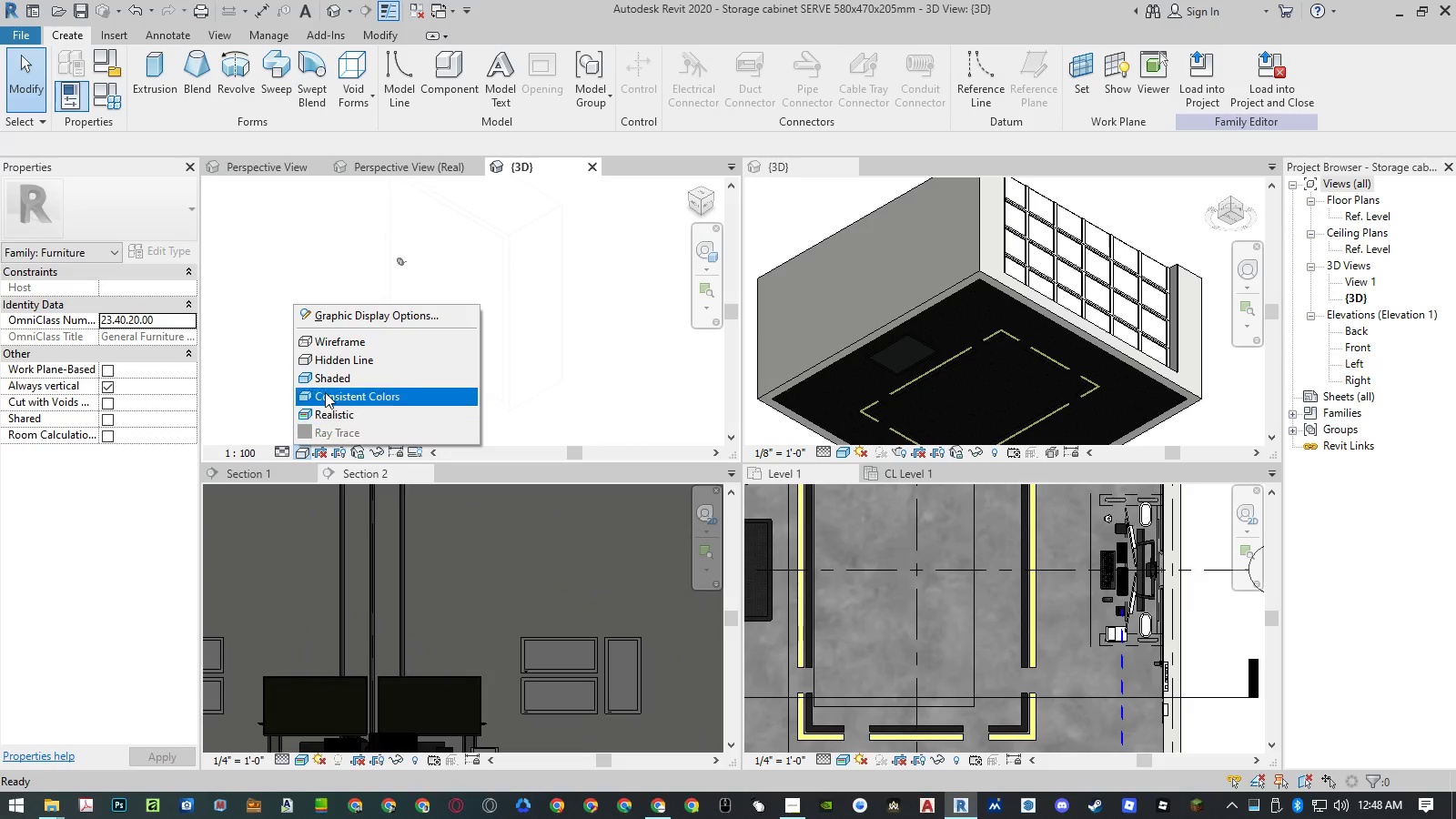 
left_click([328, 385])
 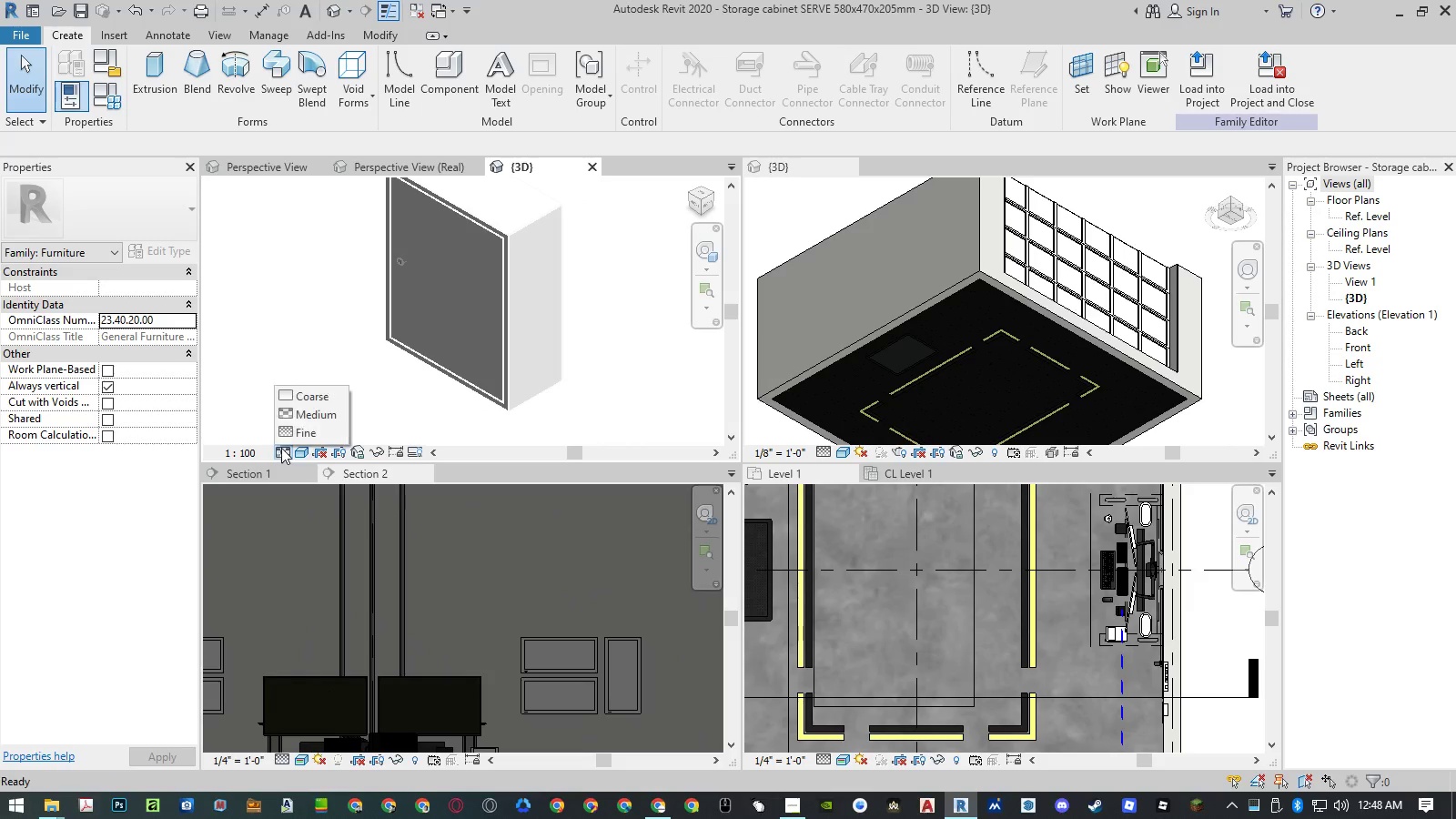 
double_click([291, 434])
 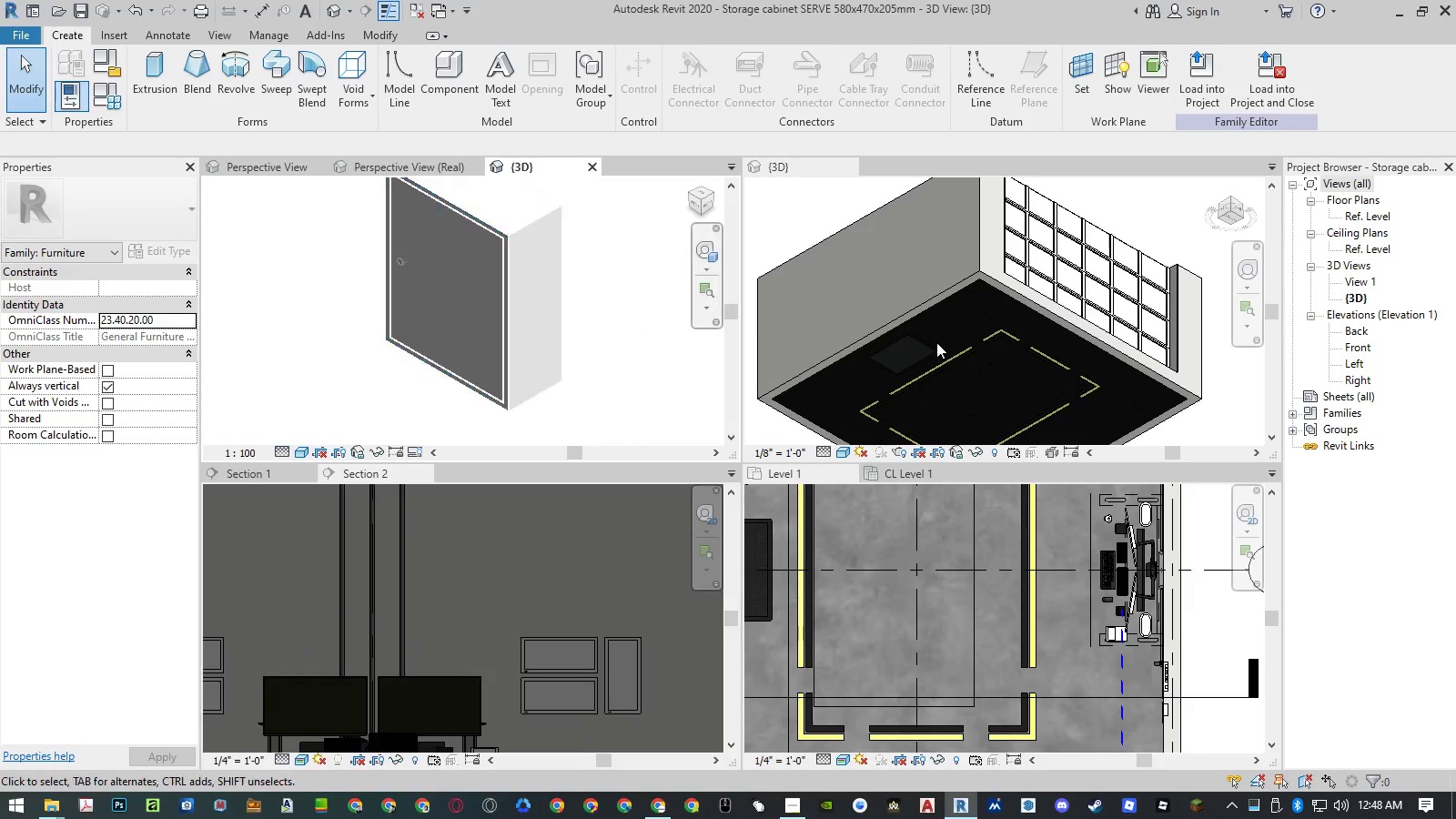 
left_click([1293, 416])
 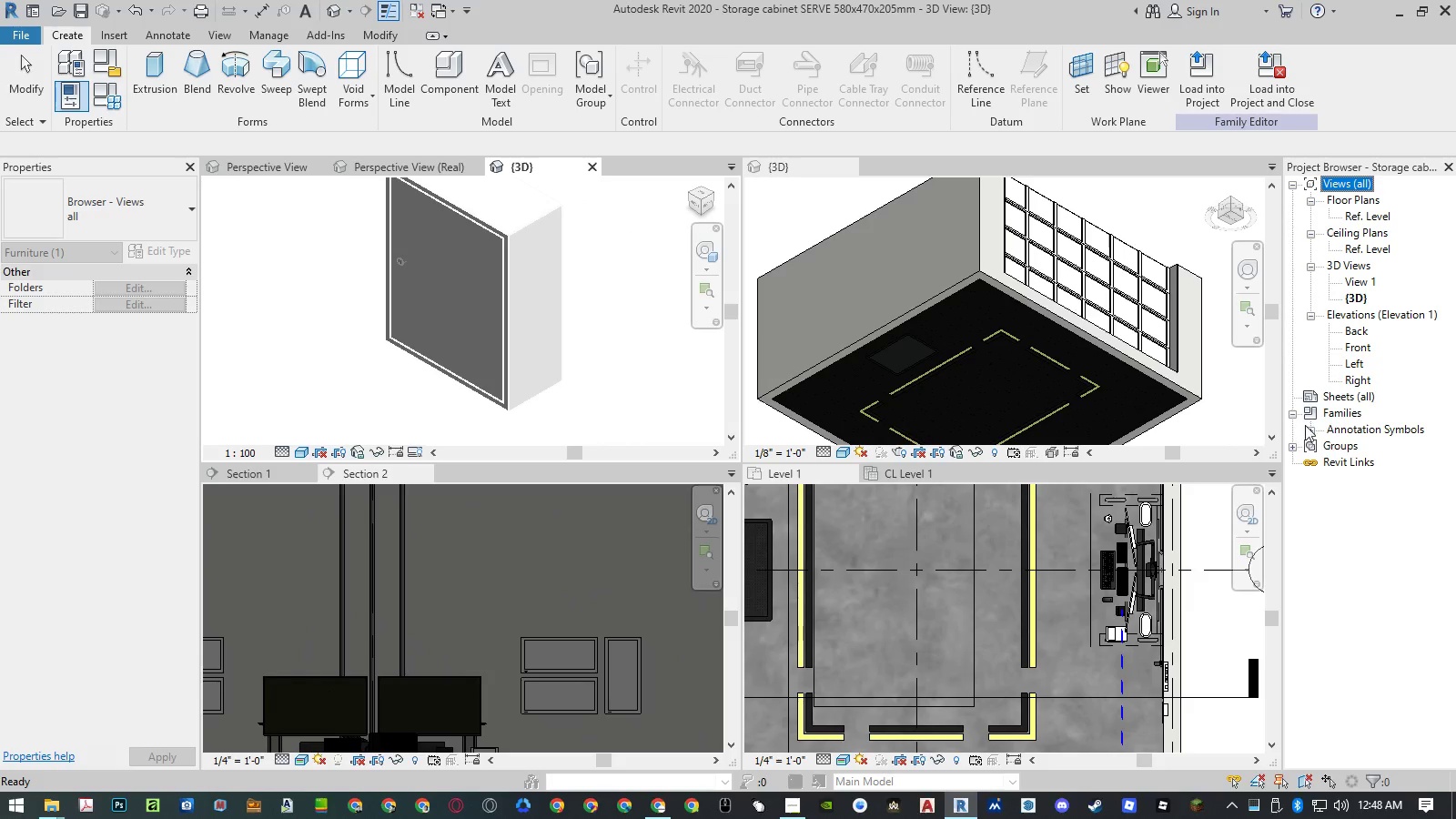 
left_click([1312, 430])
 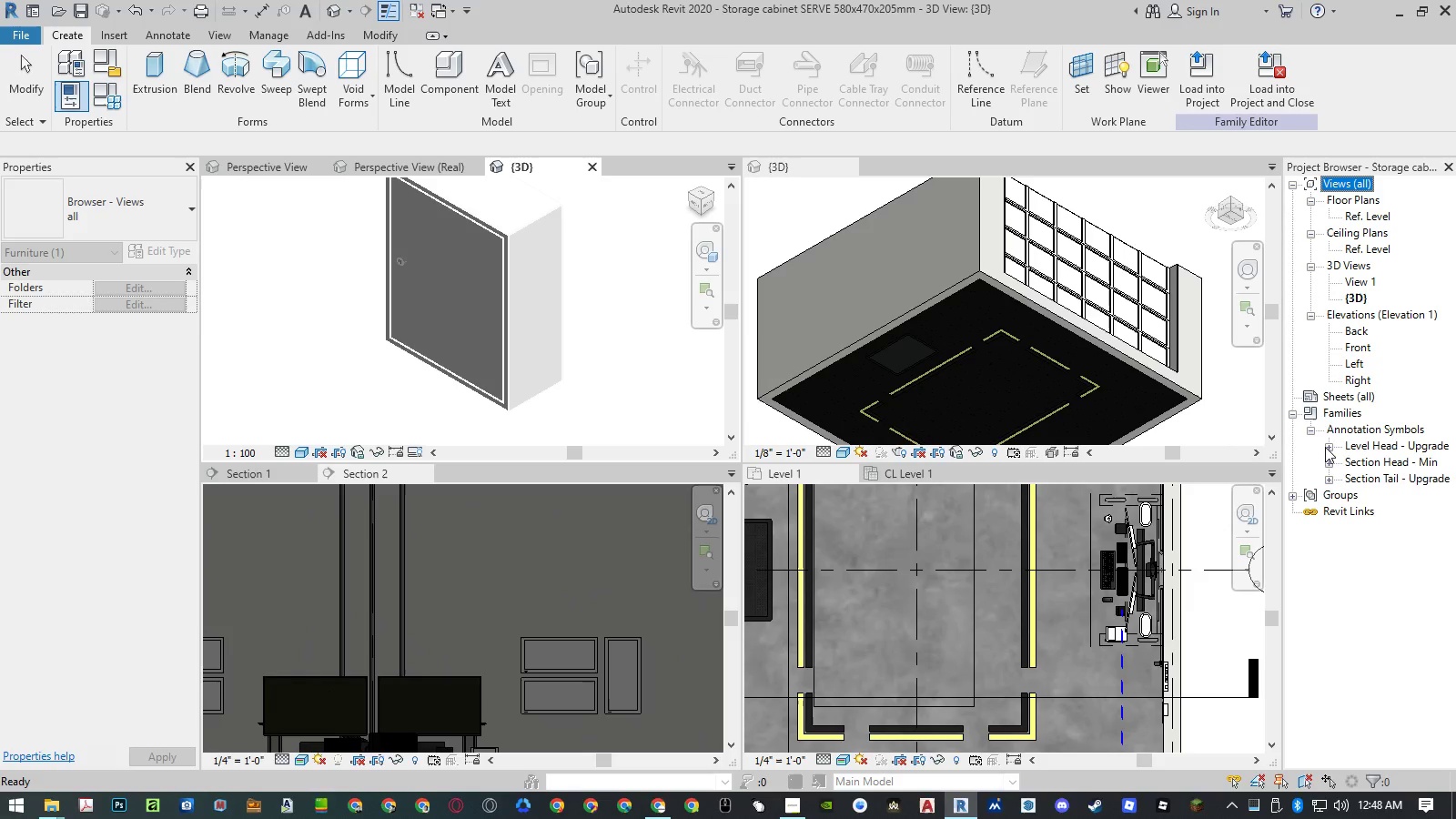 
left_click([1329, 449])
 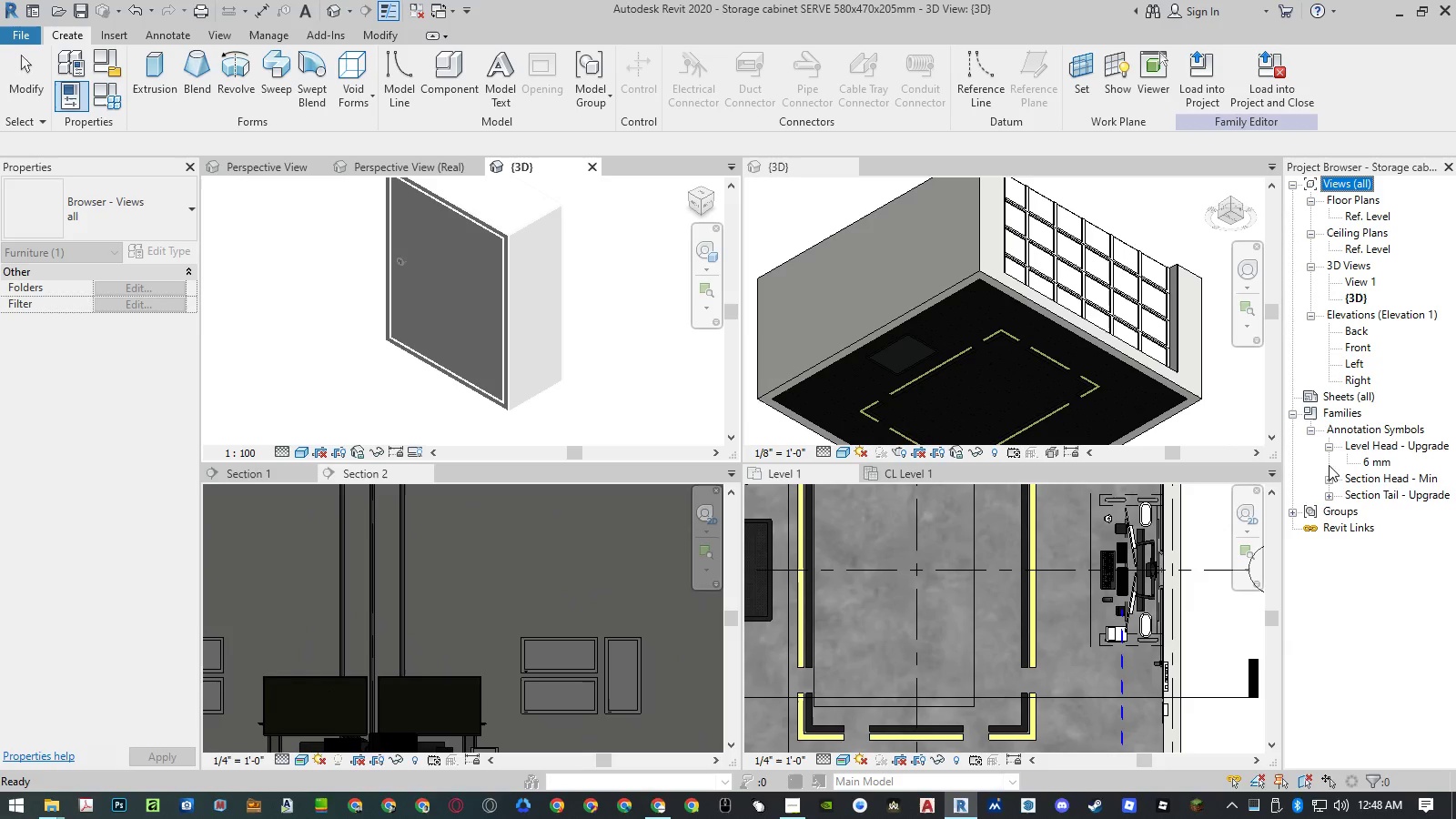 
left_click([1330, 444])
 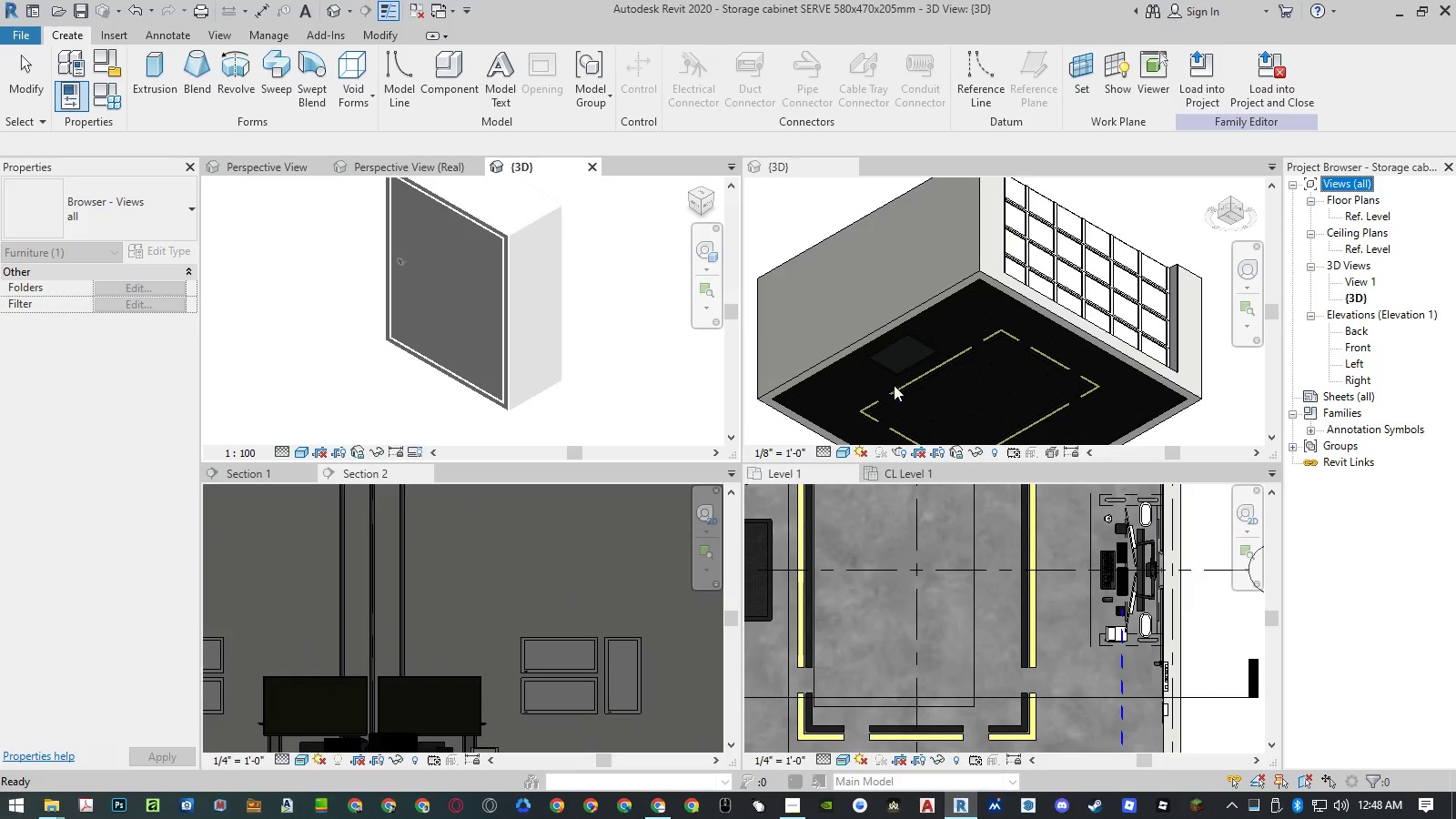 
left_click([519, 329])
 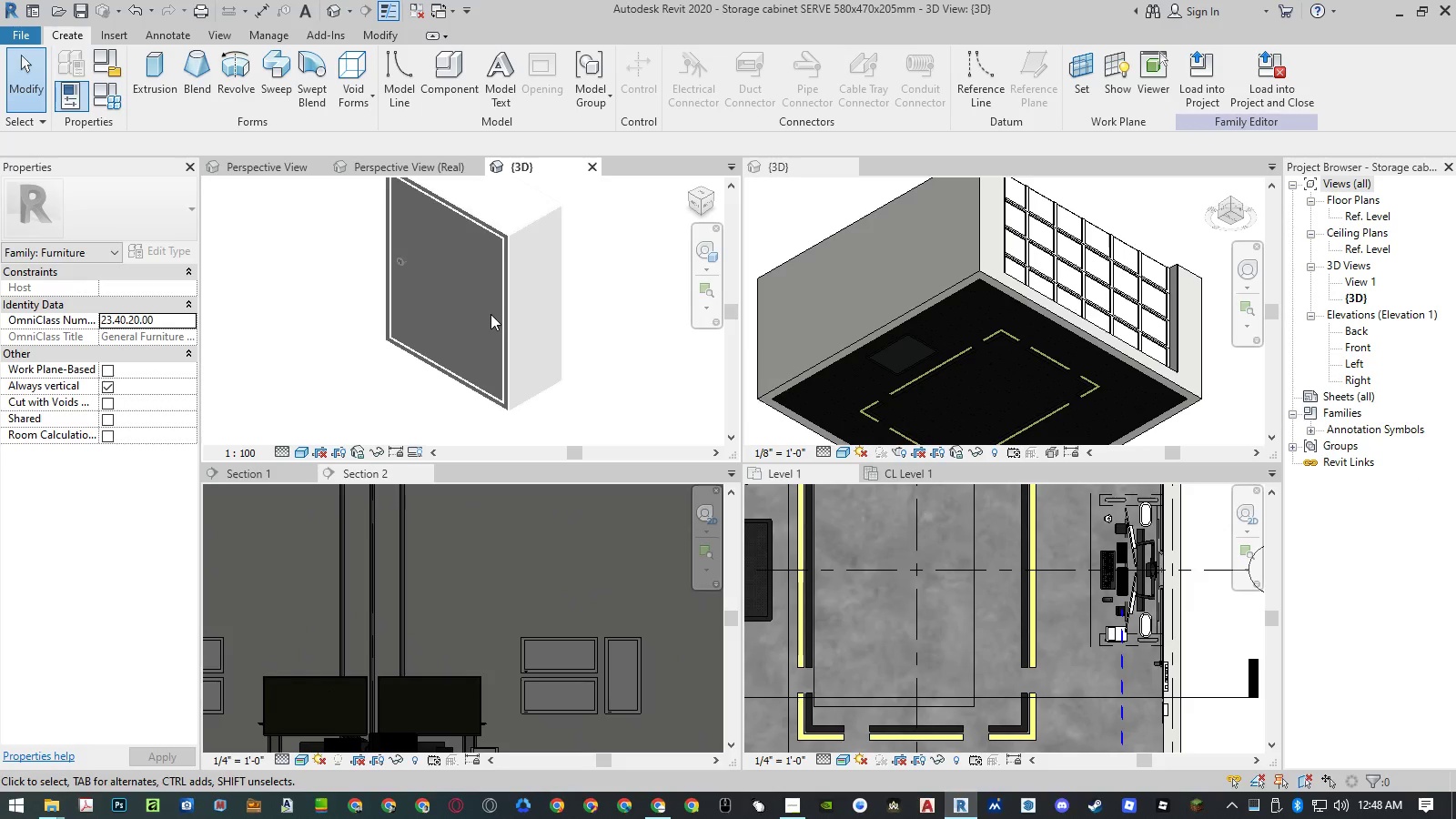 
left_click([502, 314])
 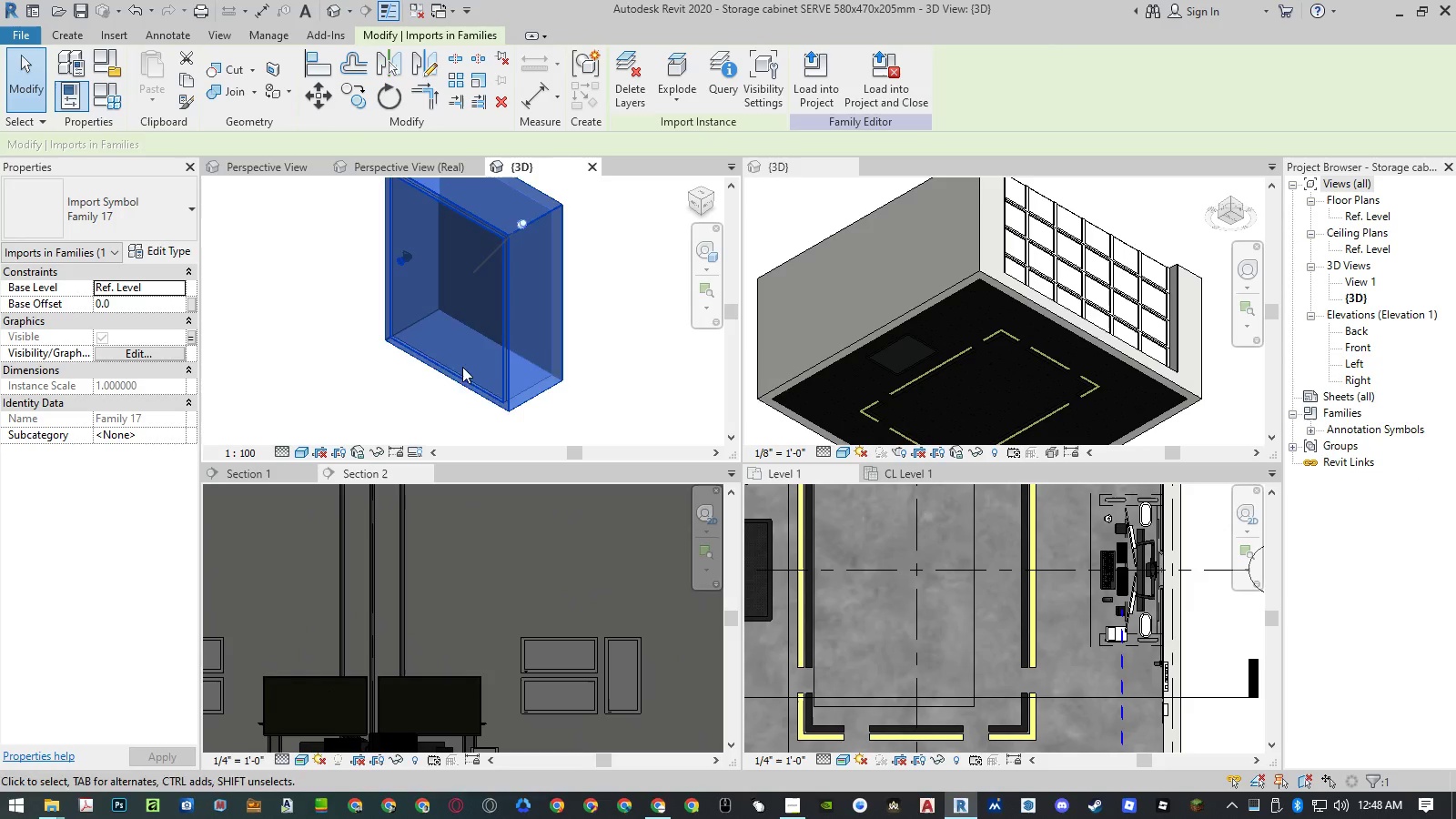 
left_click([550, 291])
 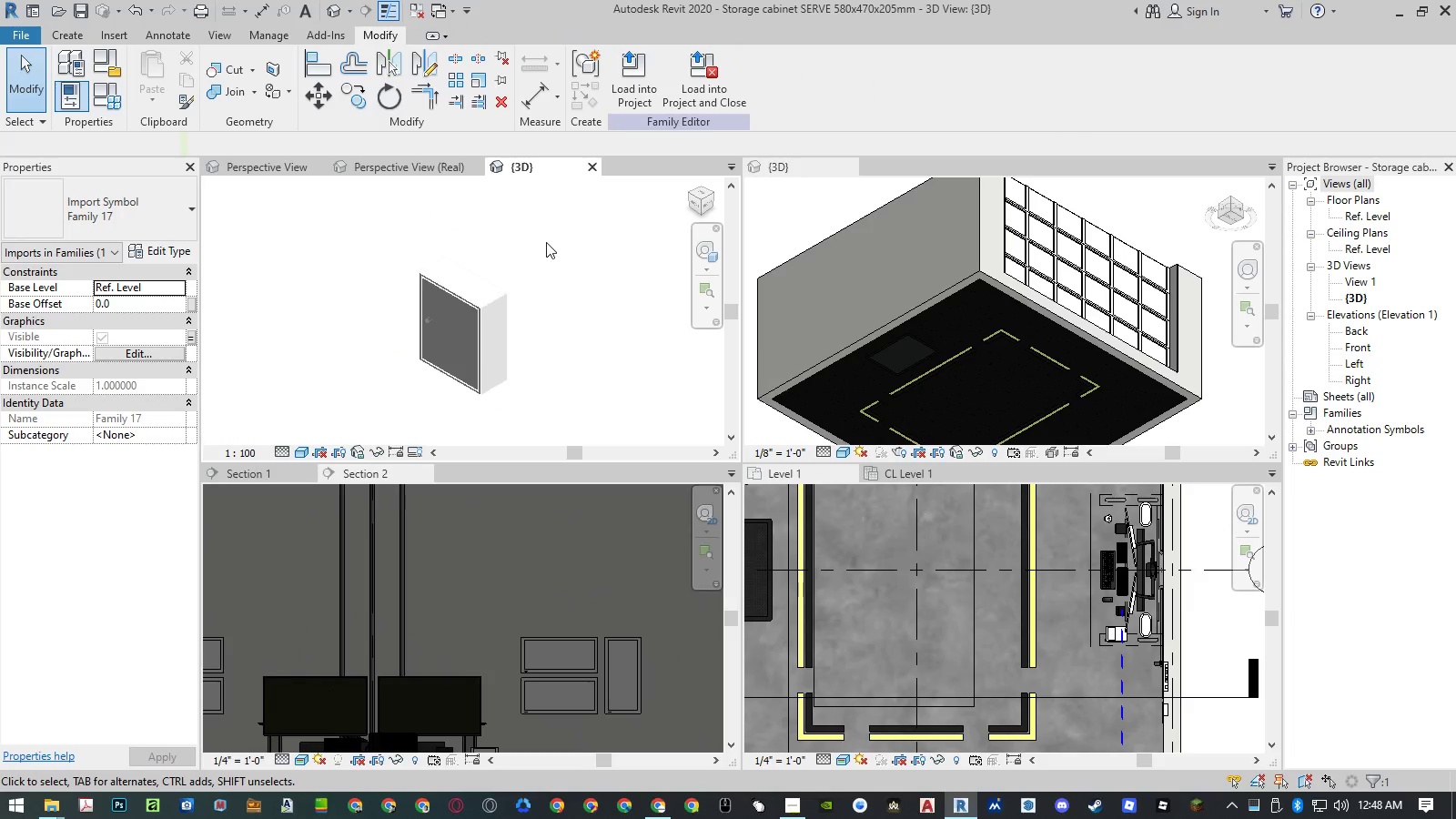 
scroll: coordinate [453, 379], scroll_direction: down, amount: 5.0
 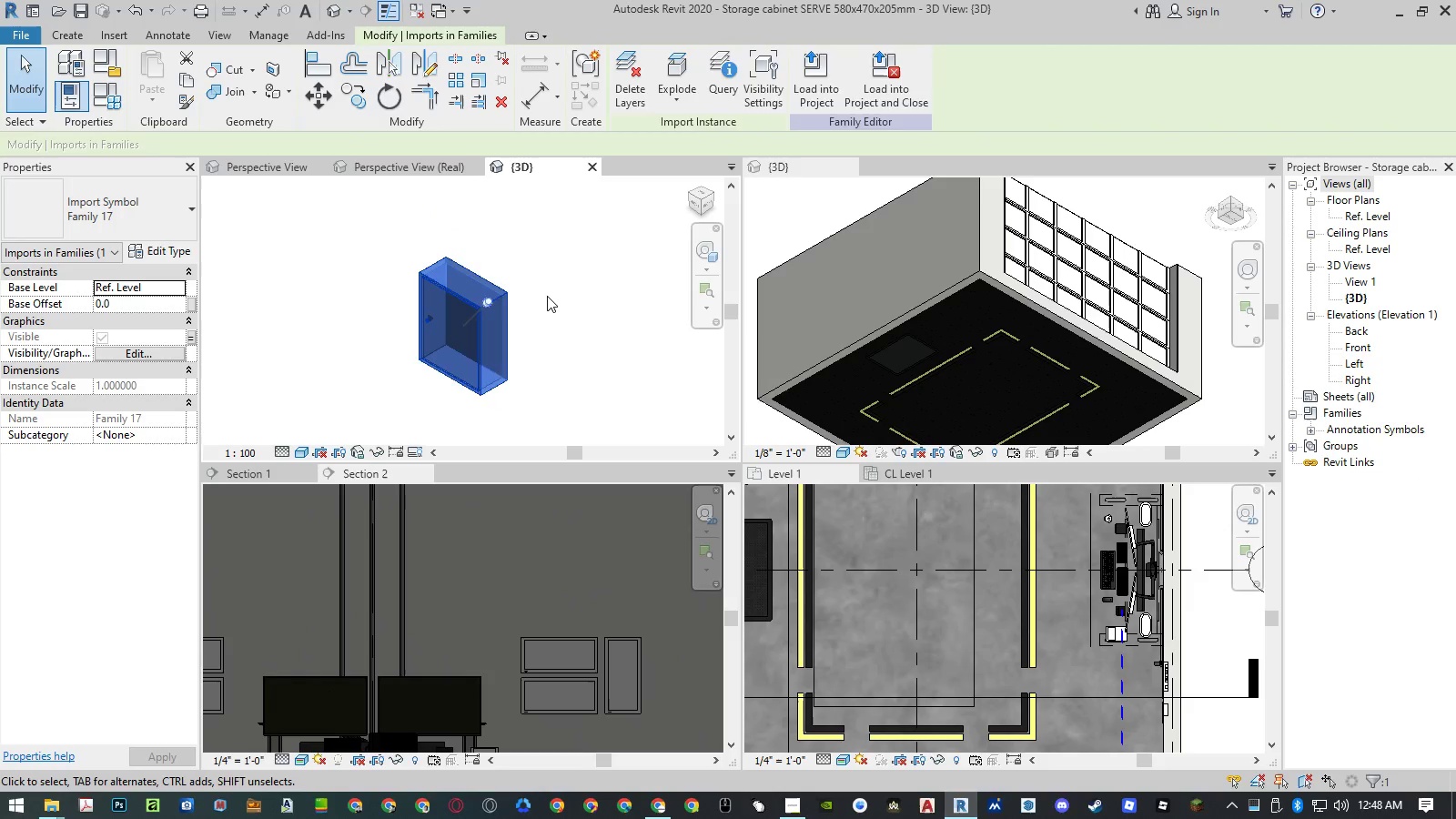 
left_click_drag(start_coordinate=[546, 241], to_coordinate=[394, 392])
 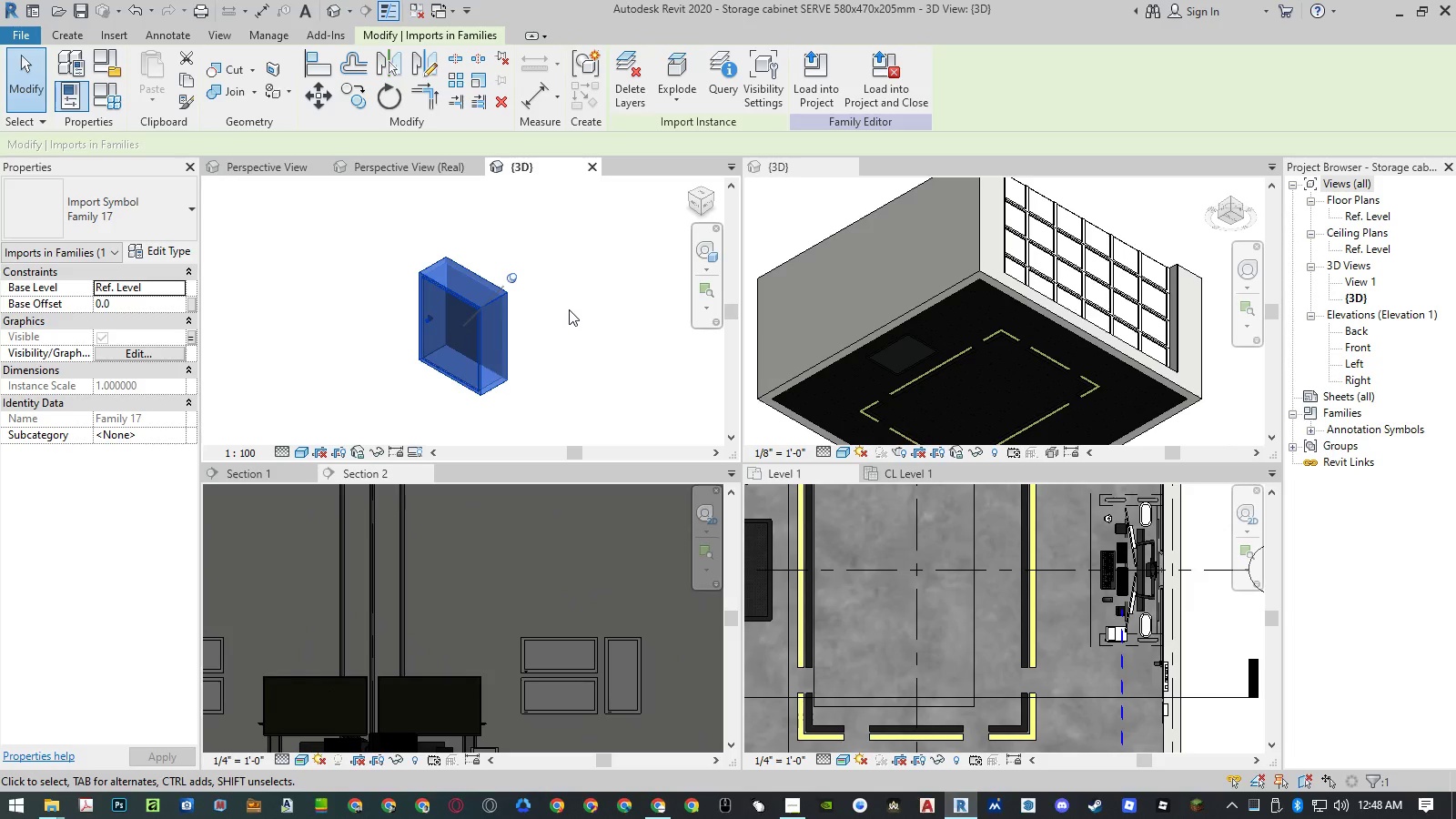 
wait(5.89)
 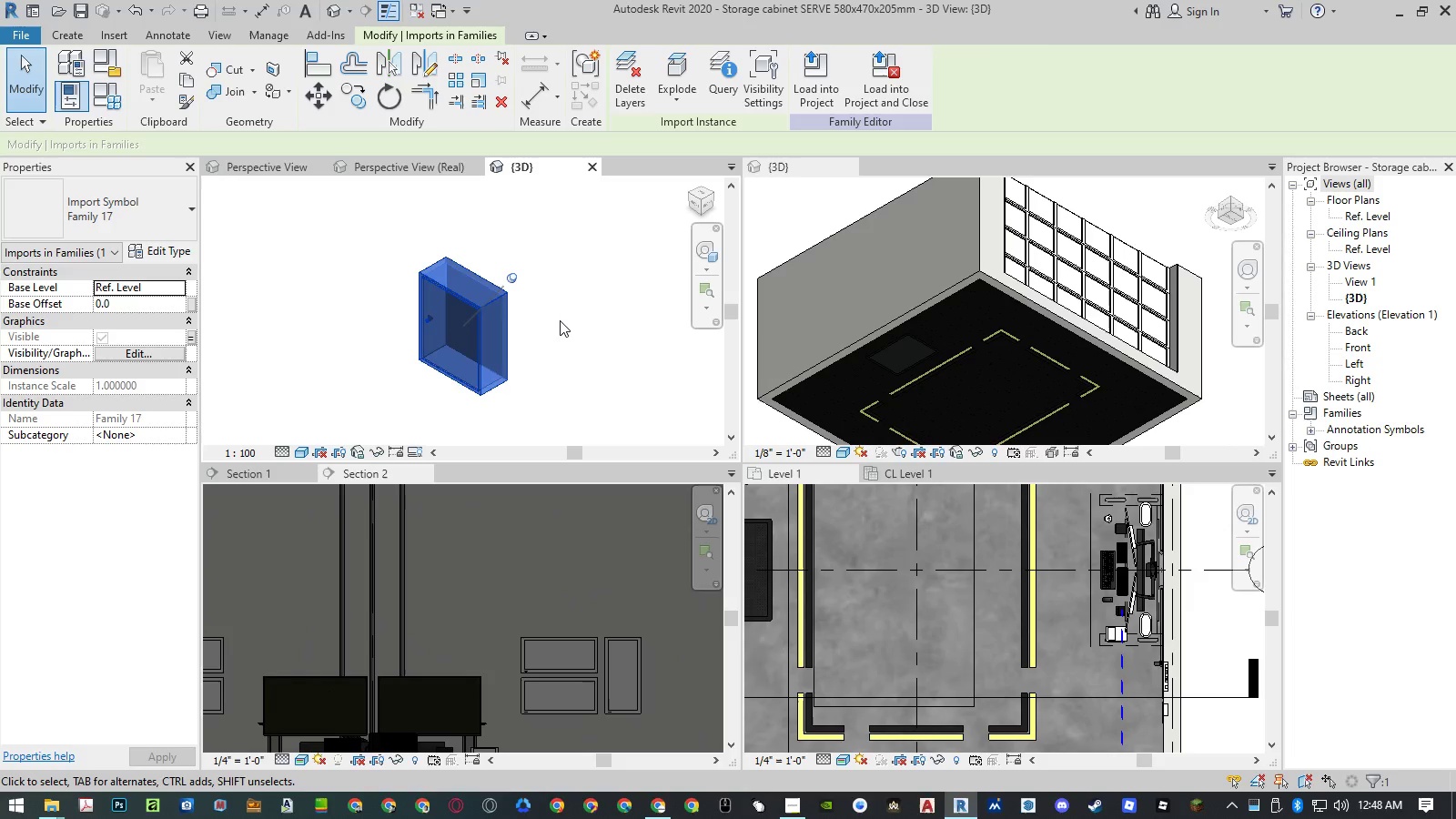 
left_click([572, 305])
 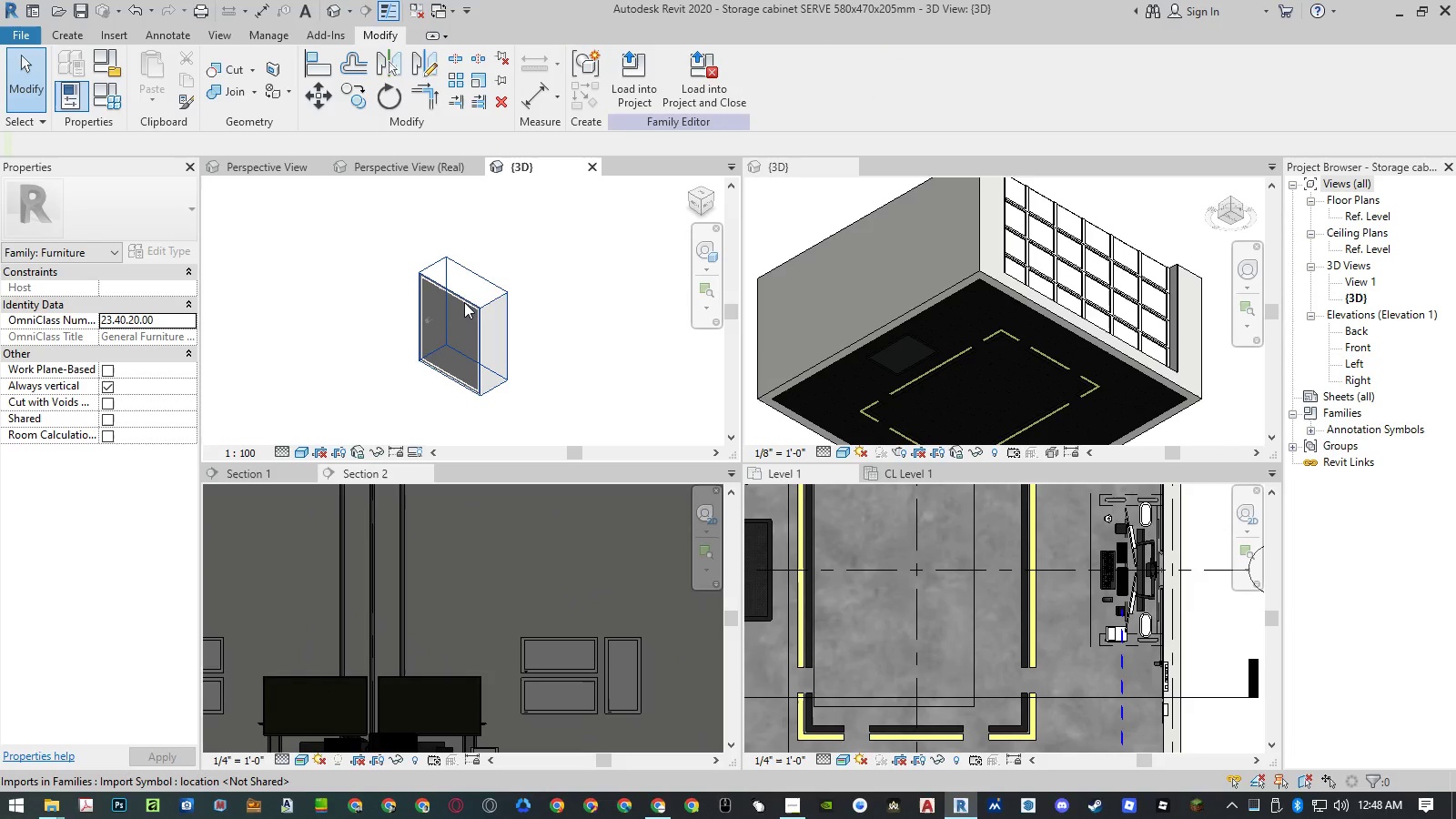 
scroll: coordinate [453, 313], scroll_direction: up, amount: 7.0
 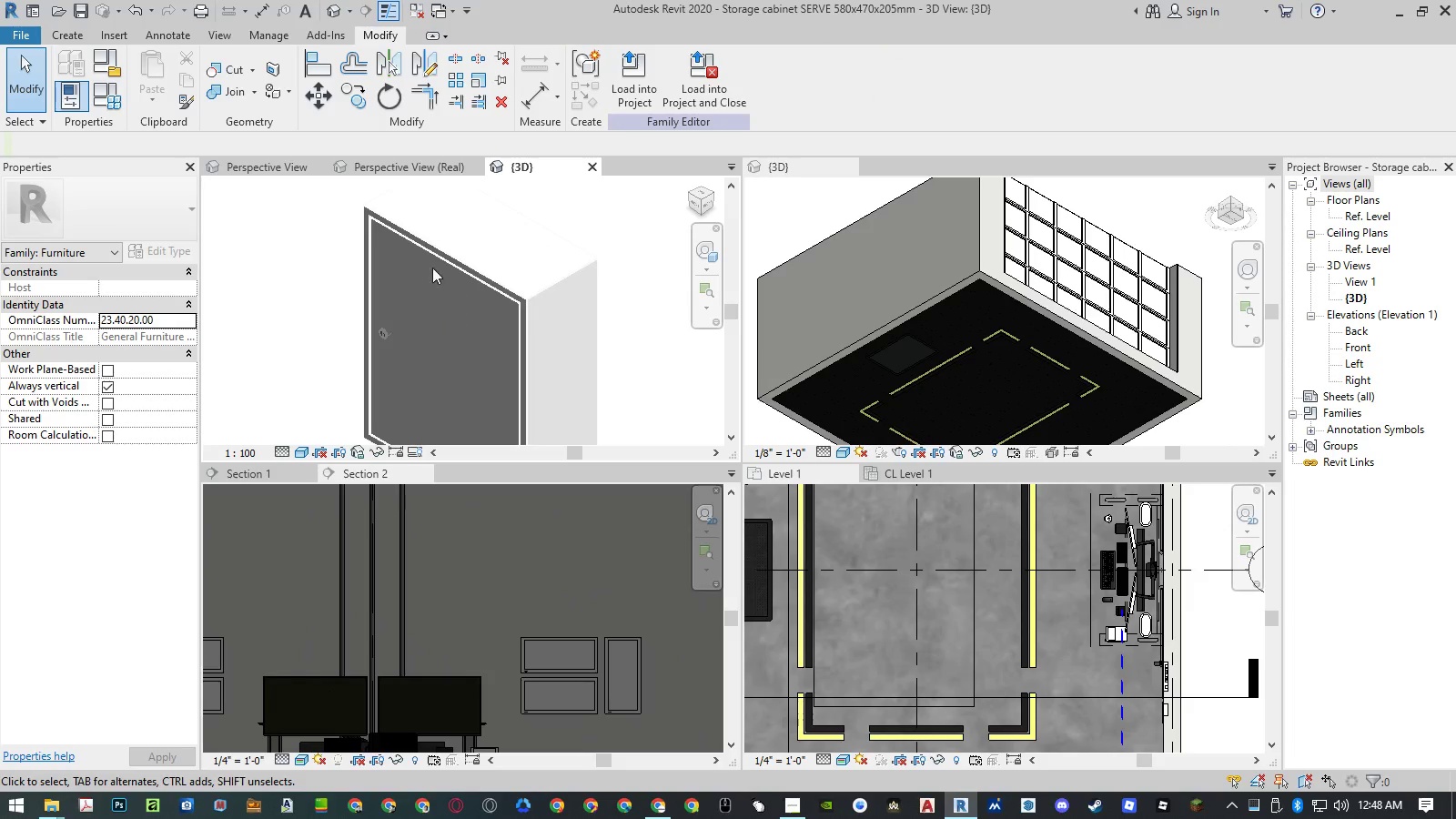 
scroll: coordinate [407, 234], scroll_direction: down, amount: 5.0
 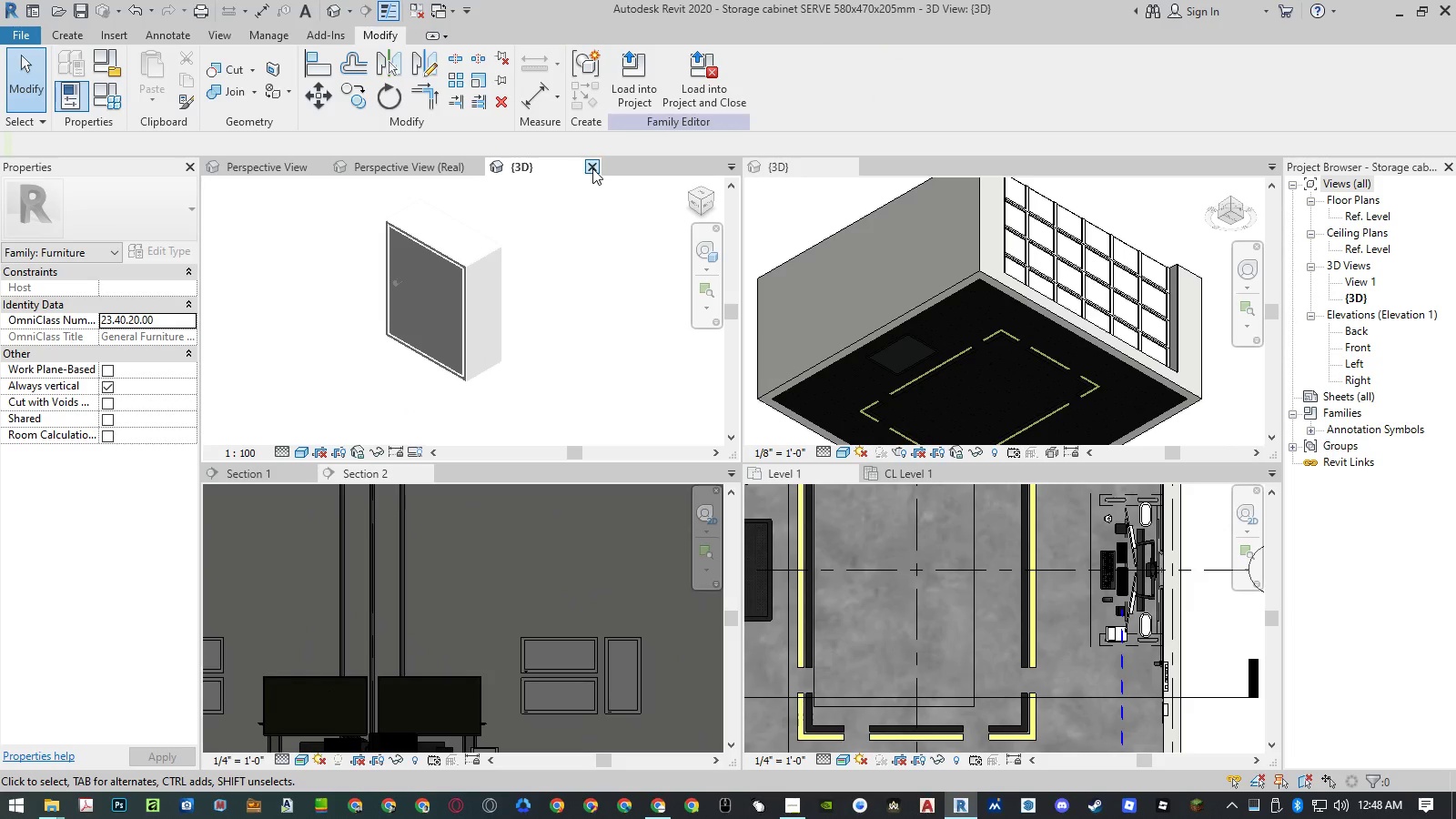 
left_click([592, 168])
 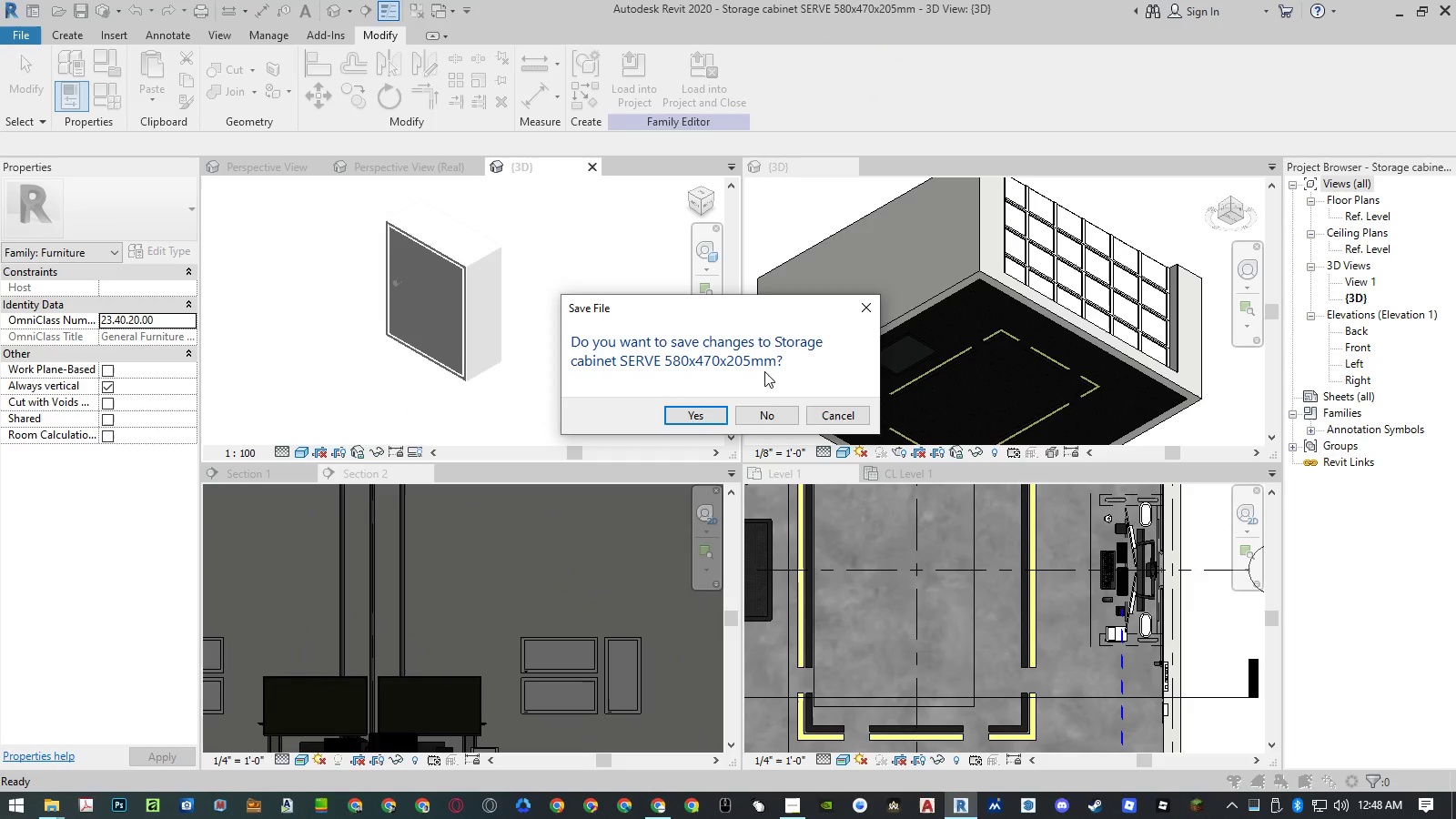 
left_click([766, 414])
 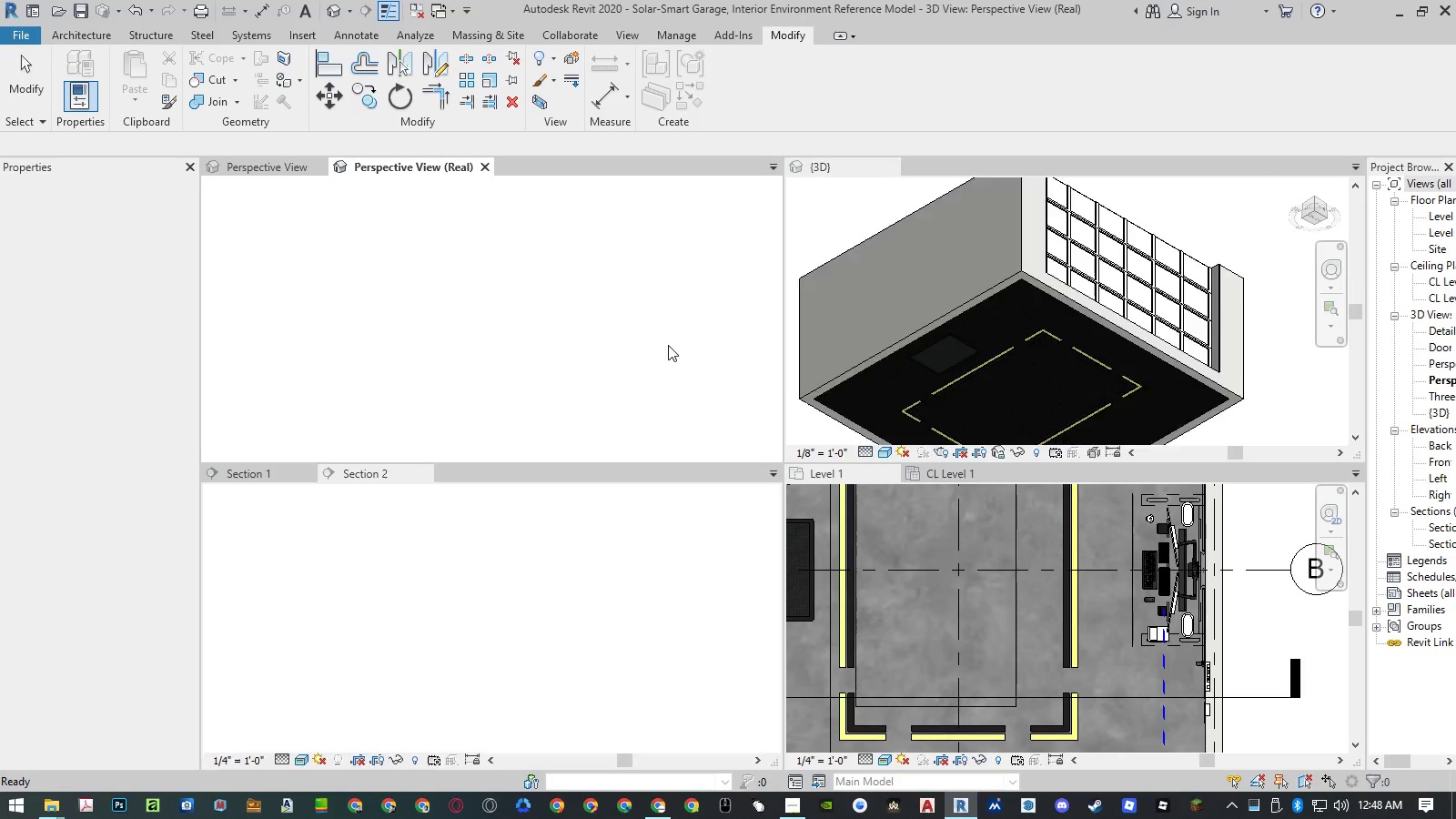 
wait(9.58)
 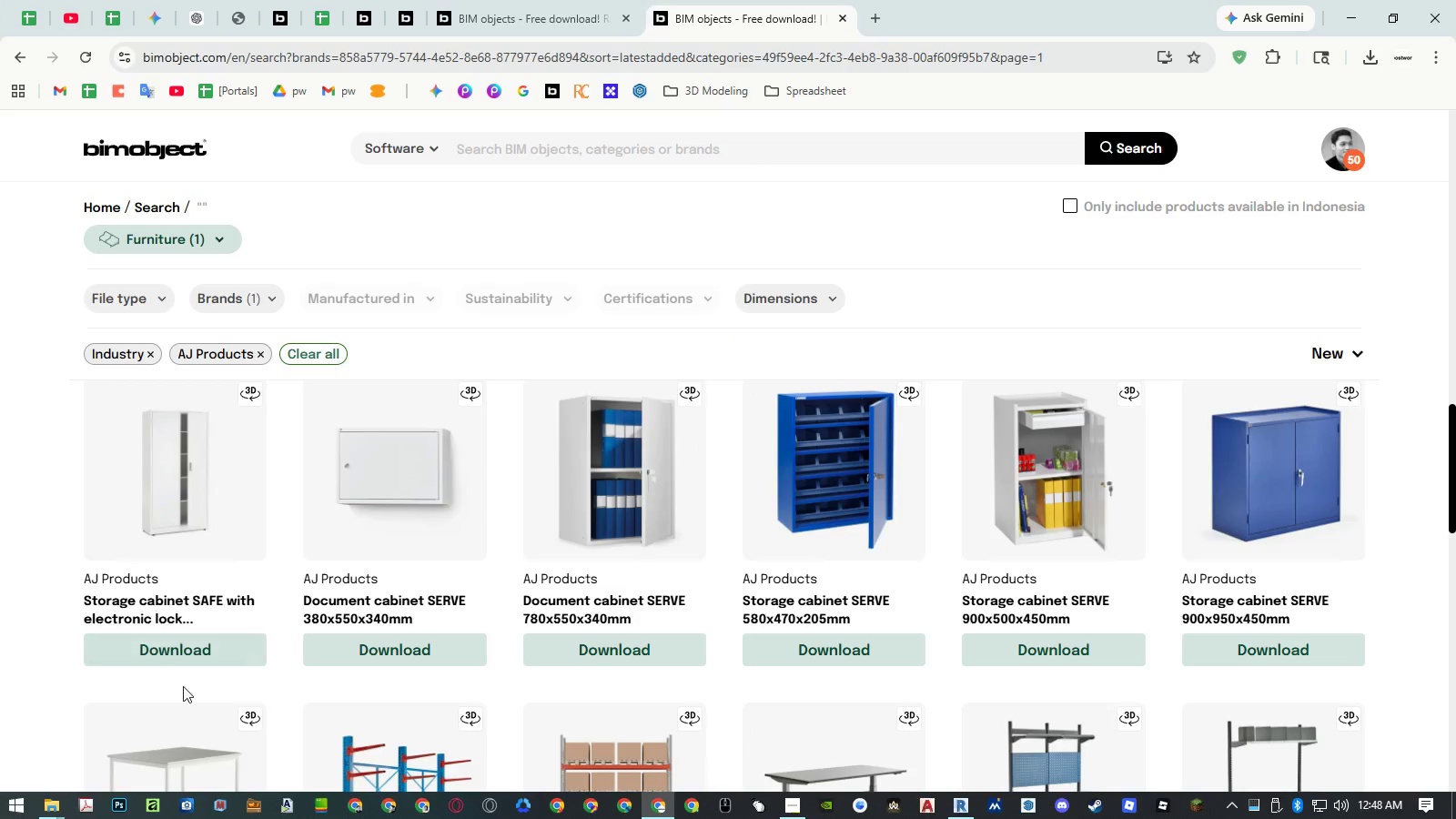 
left_click([42, 805])
 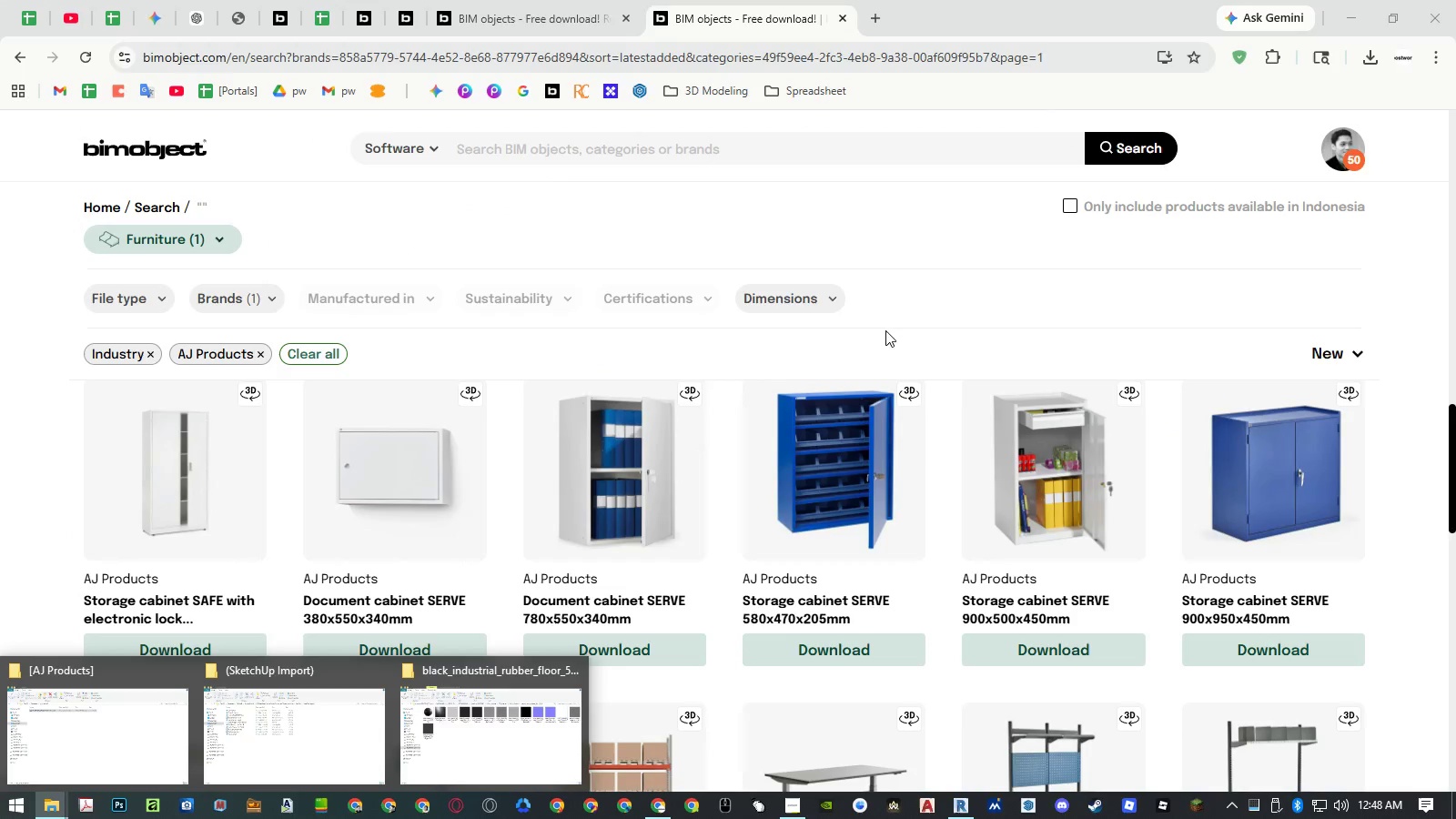 
left_click([997, 301])
 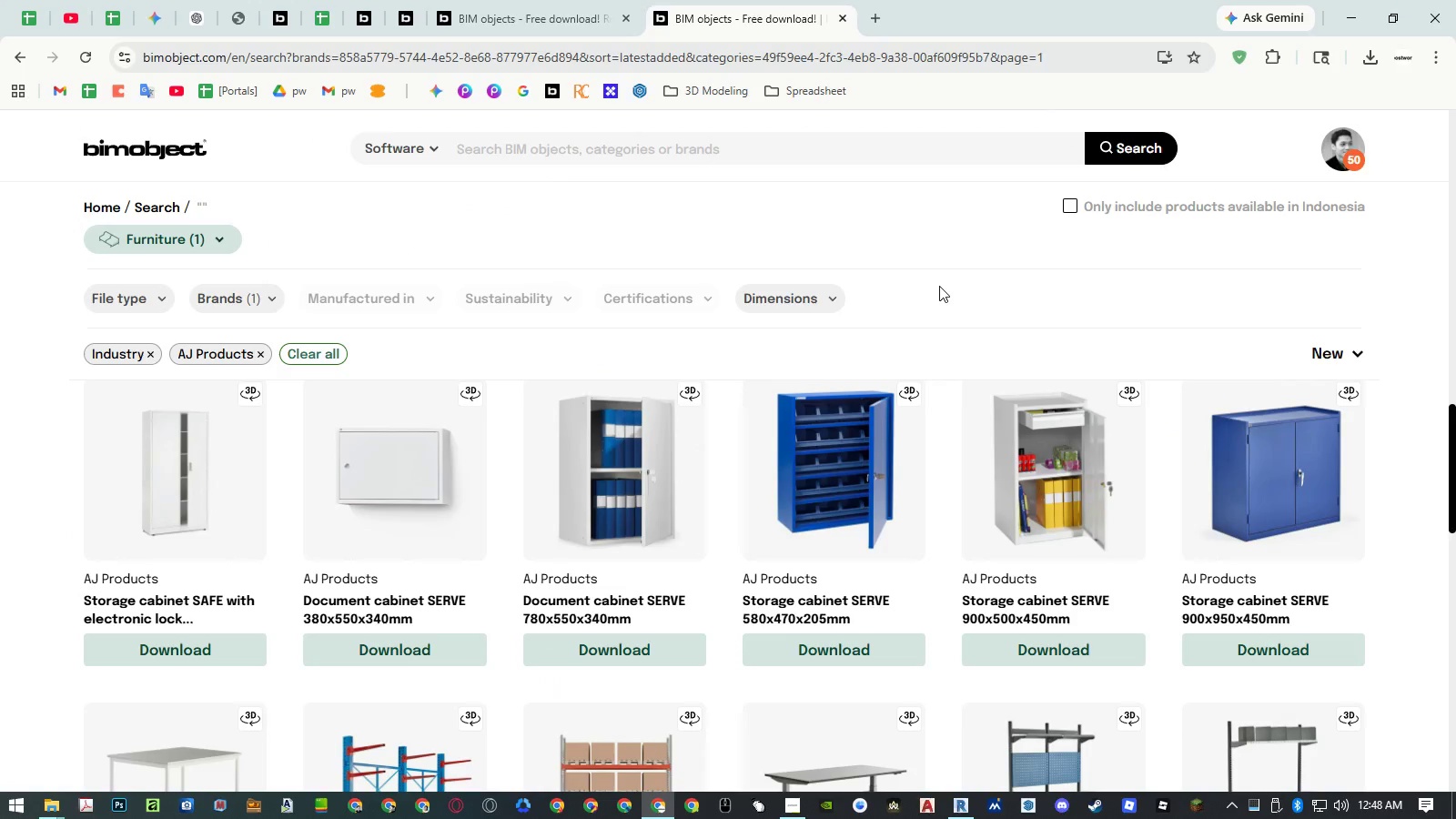 
scroll: coordinate [939, 286], scroll_direction: down, amount: 4.0
 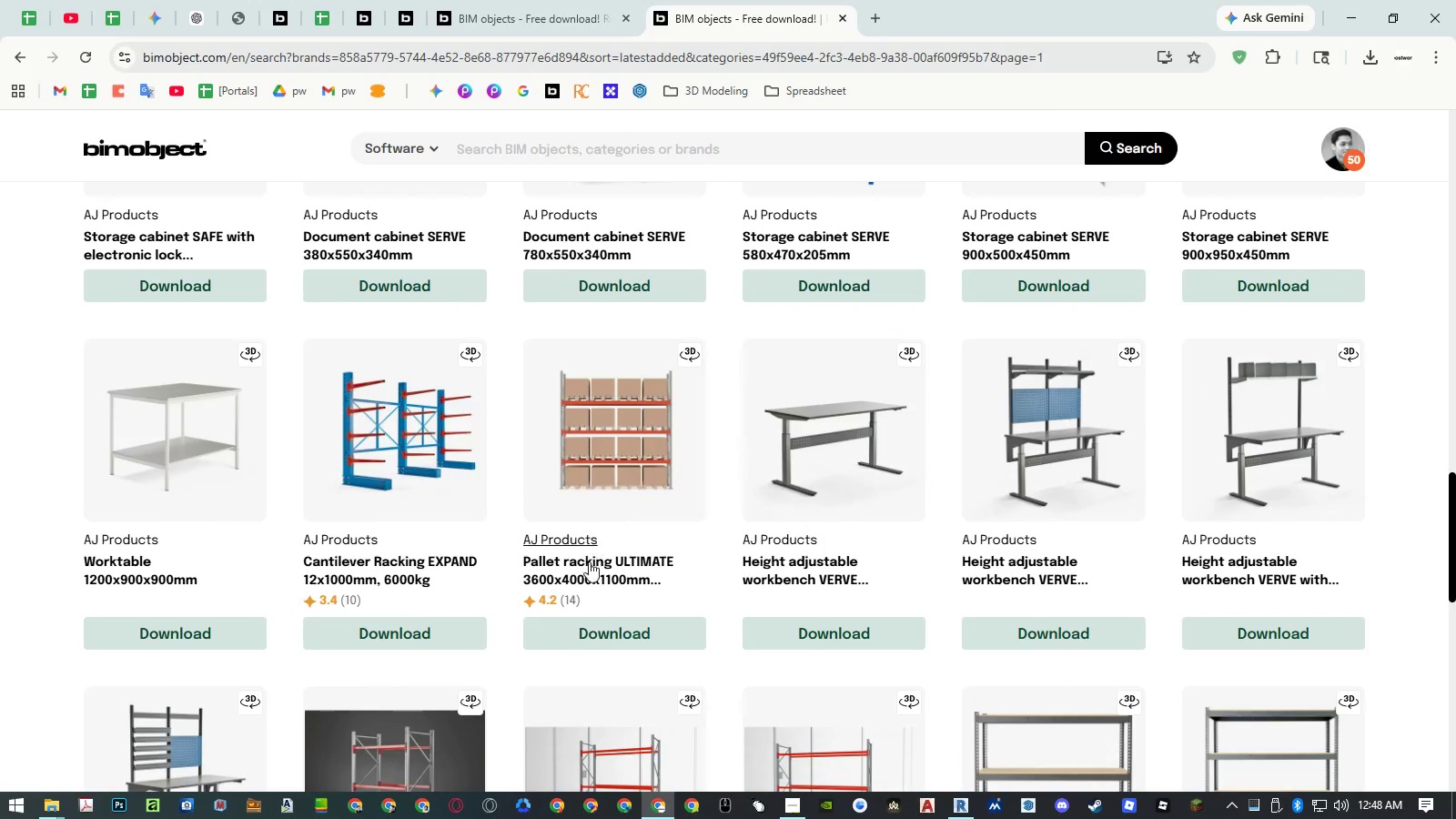 
middle_click([593, 574])
 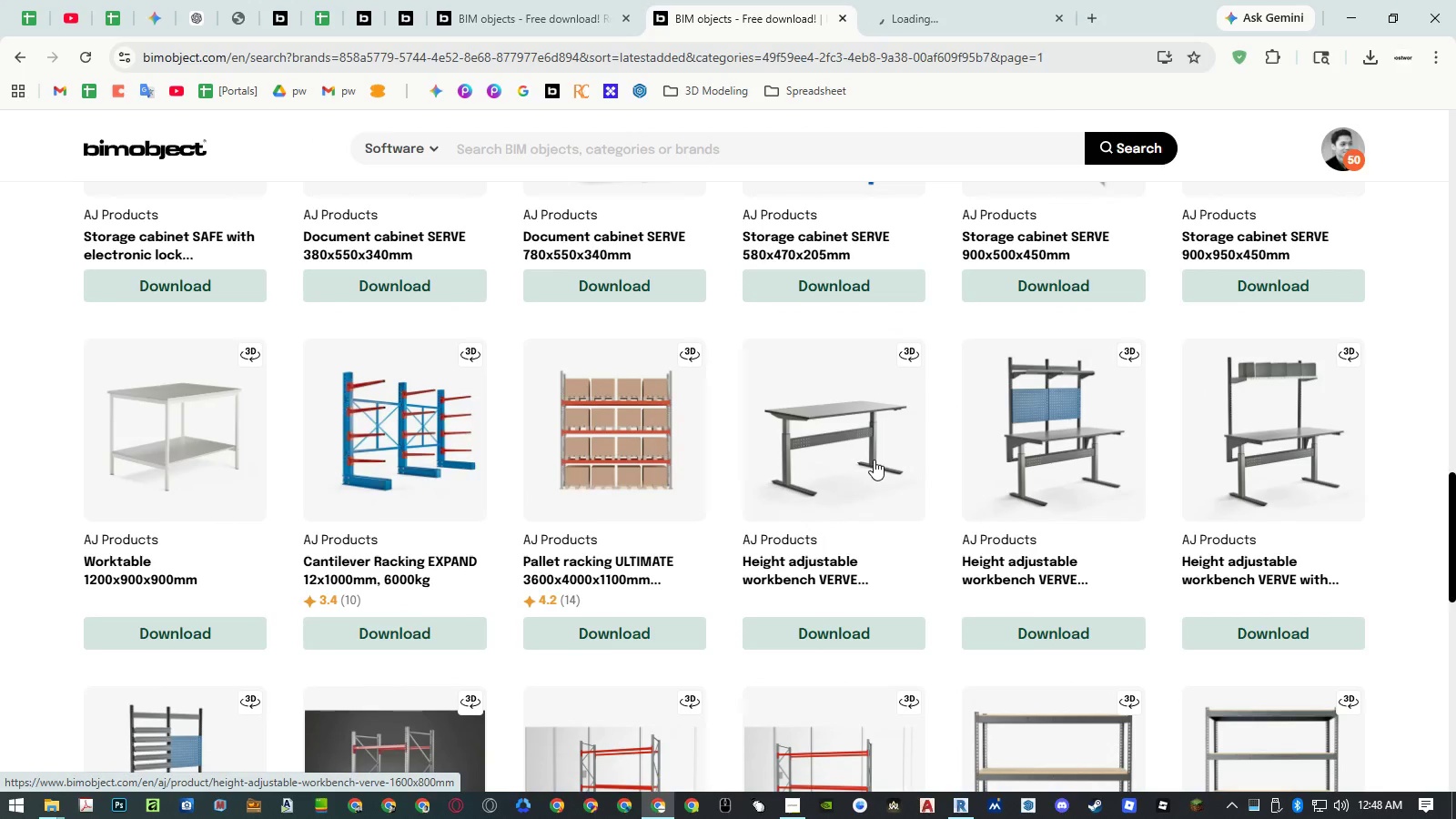 
scroll: coordinate [874, 459], scroll_direction: down, amount: 6.0
 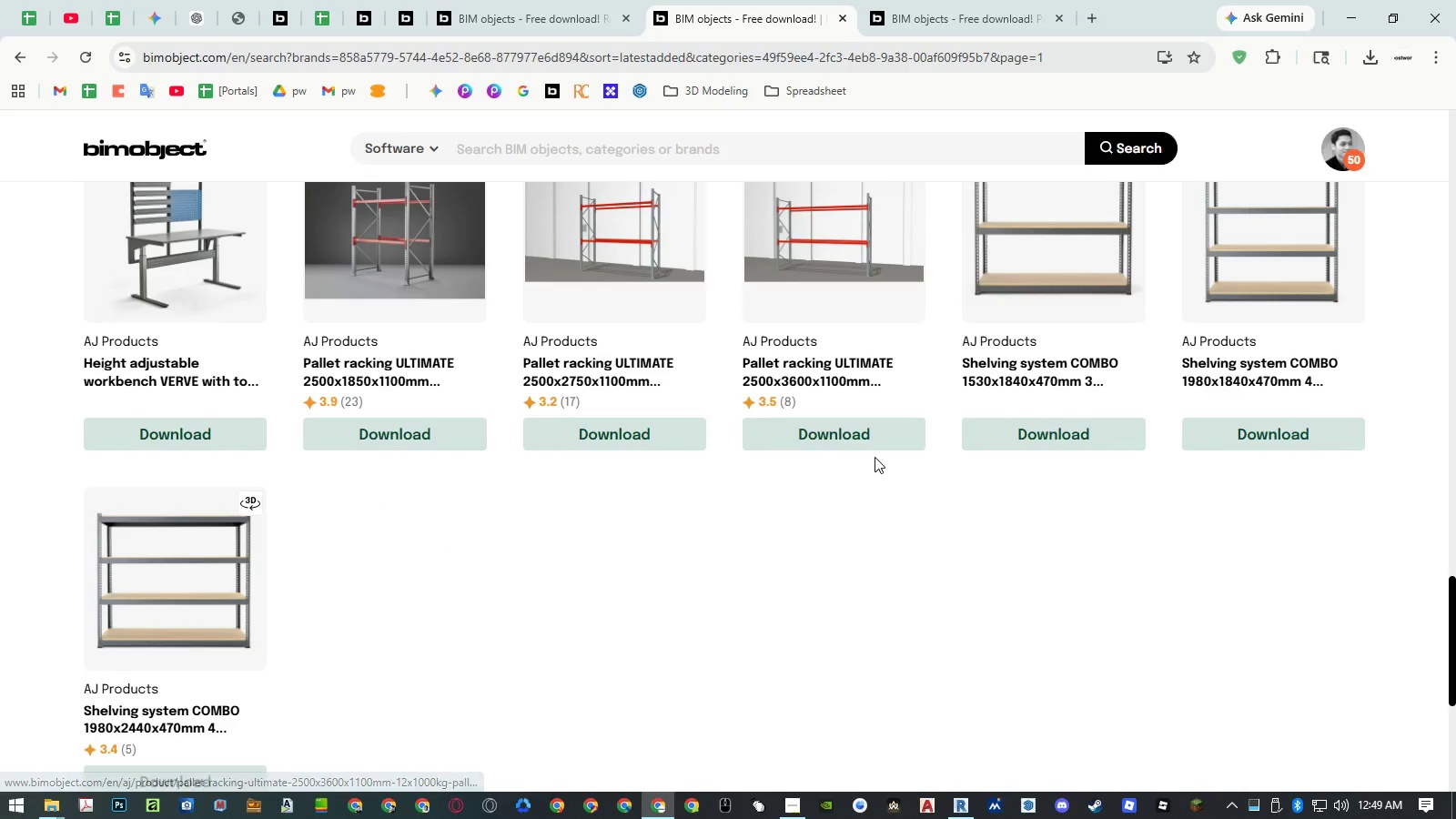 
scroll: coordinate [880, 451], scroll_direction: up, amount: 28.0
 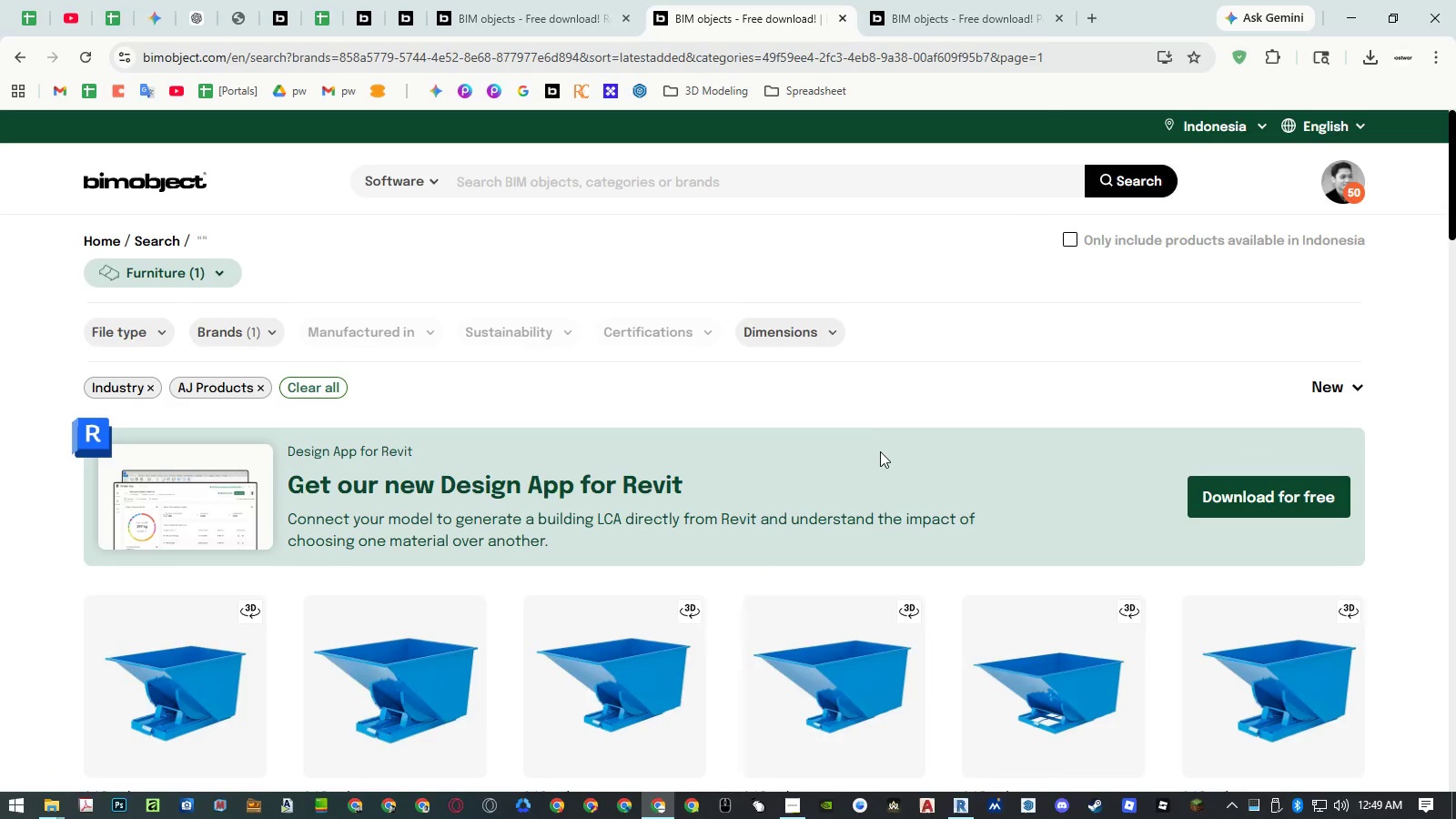 
scroll: coordinate [880, 451], scroll_direction: down, amount: 2.0
 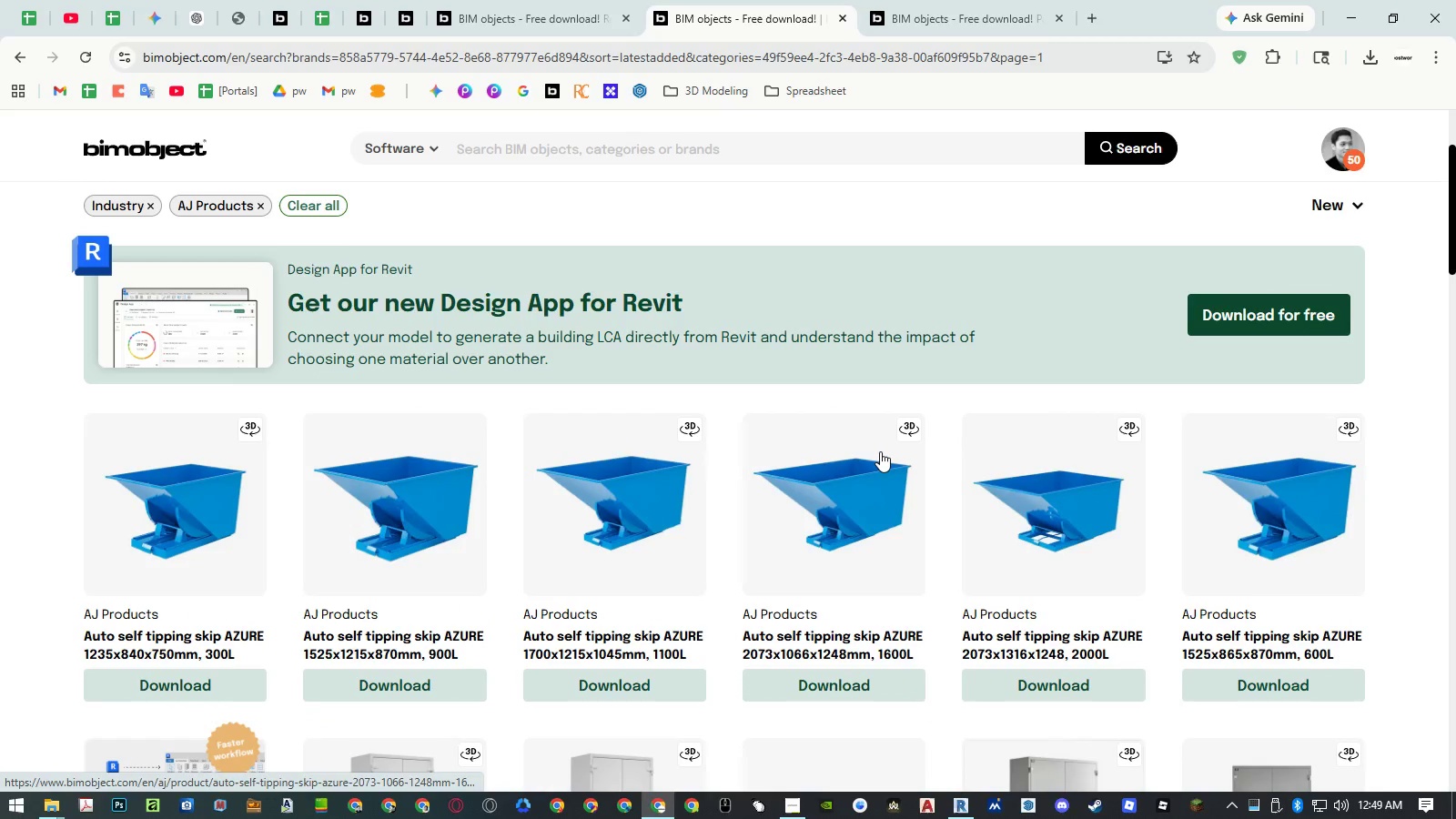 
left_click([927, 25])
 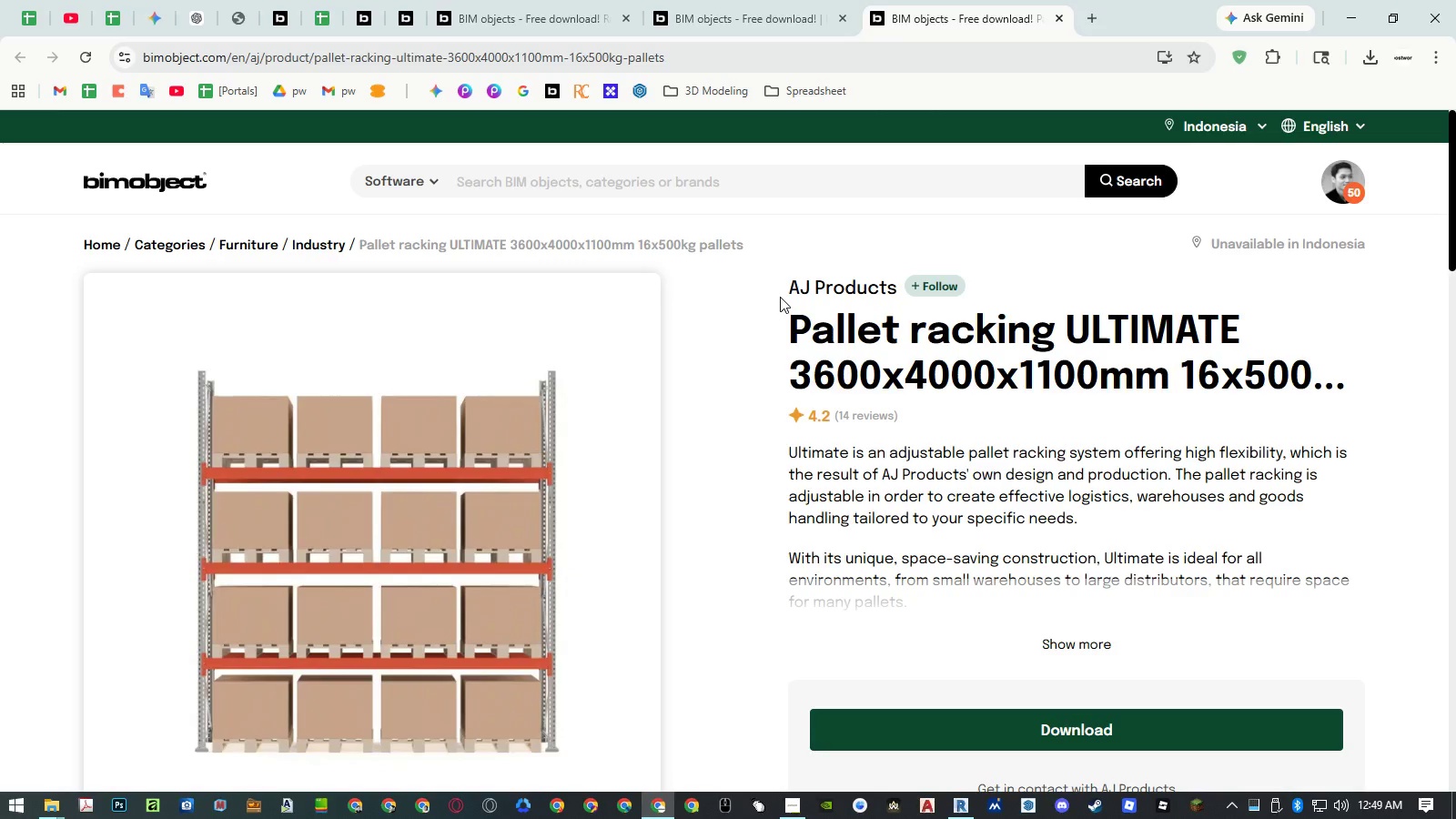 
scroll: coordinate [780, 297], scroll_direction: down, amount: 3.0
 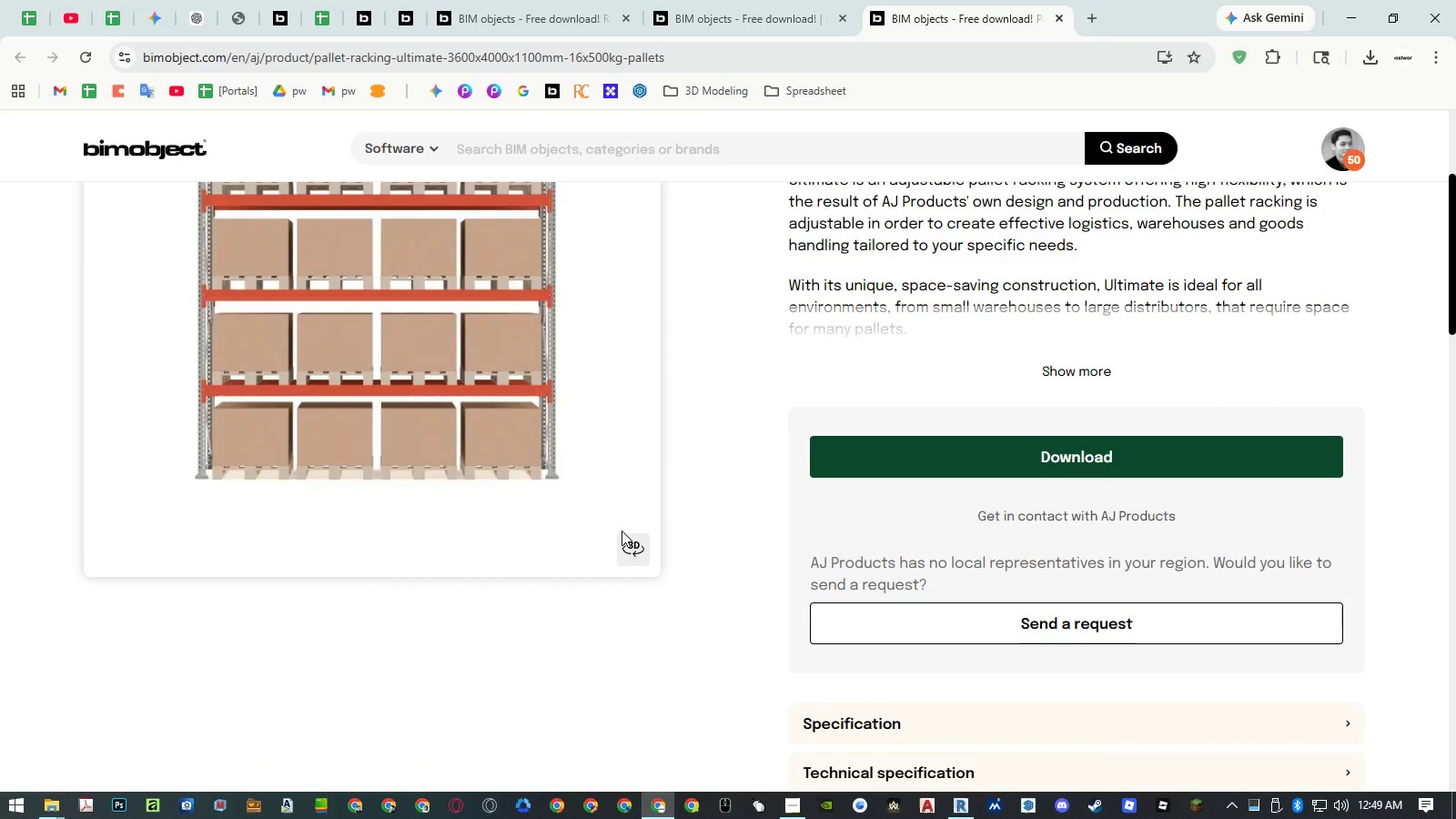 
left_click([624, 545])
 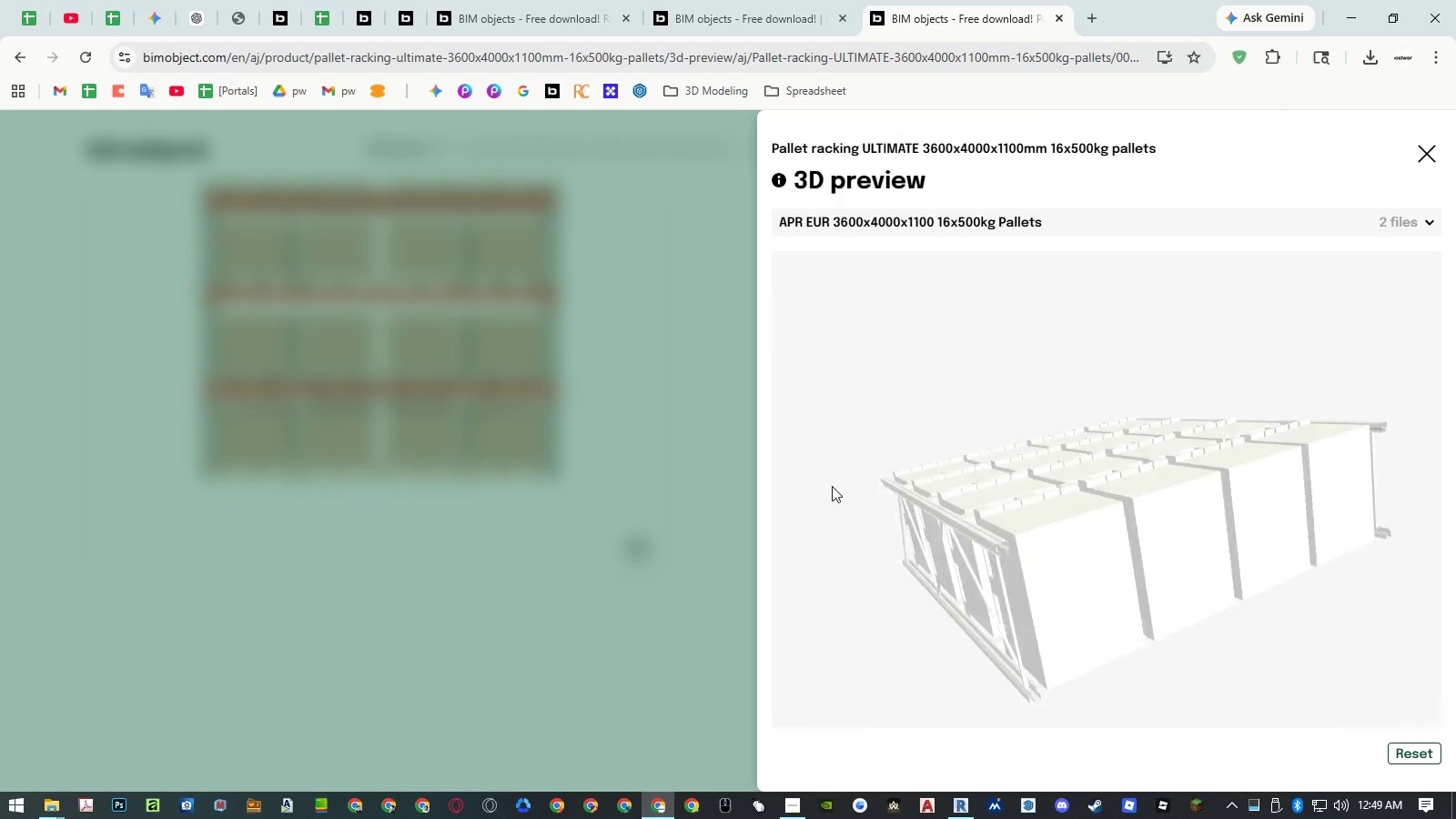 
left_click_drag(start_coordinate=[1003, 601], to_coordinate=[1071, 614])
 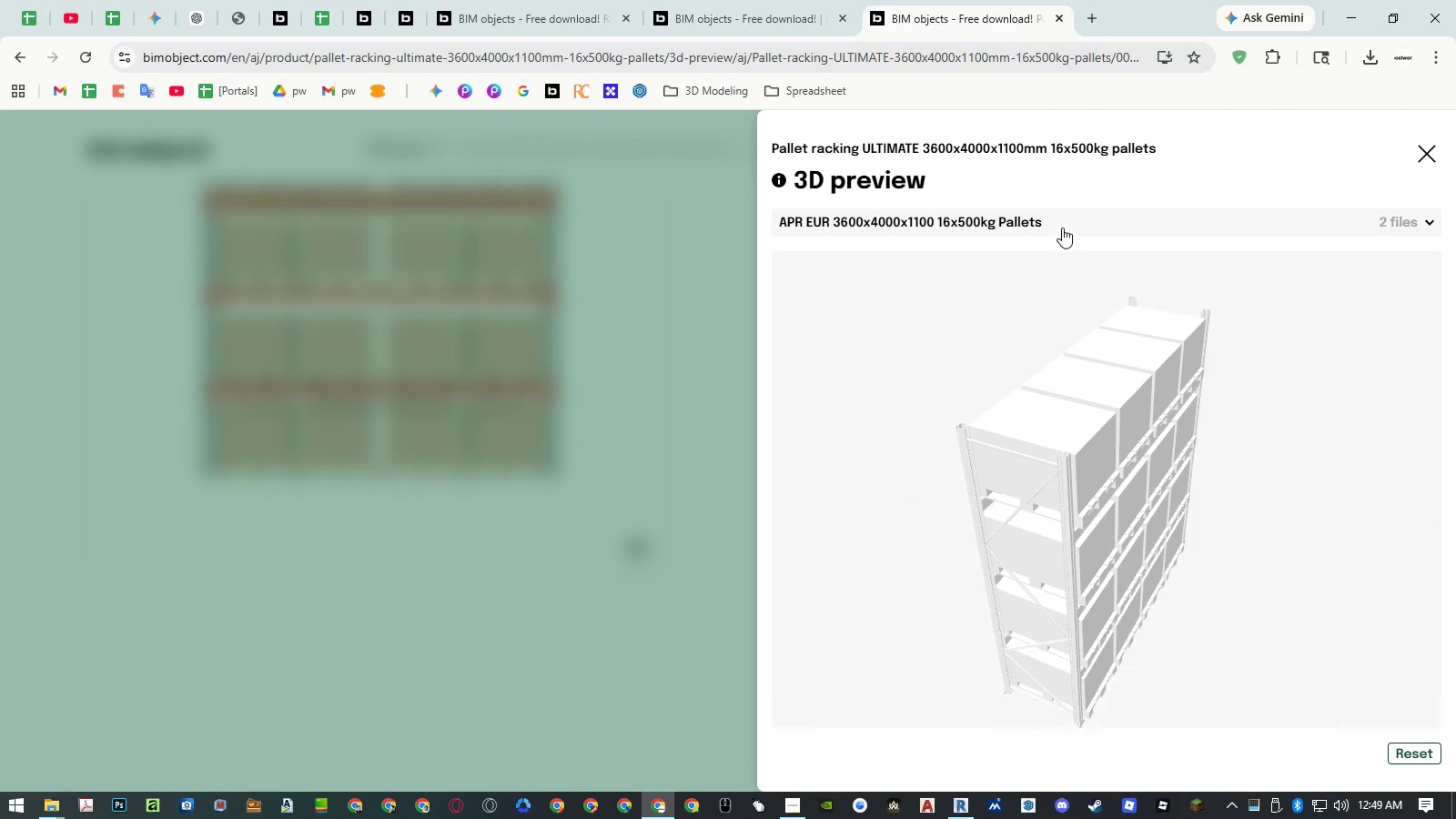 
left_click([1060, 223])
 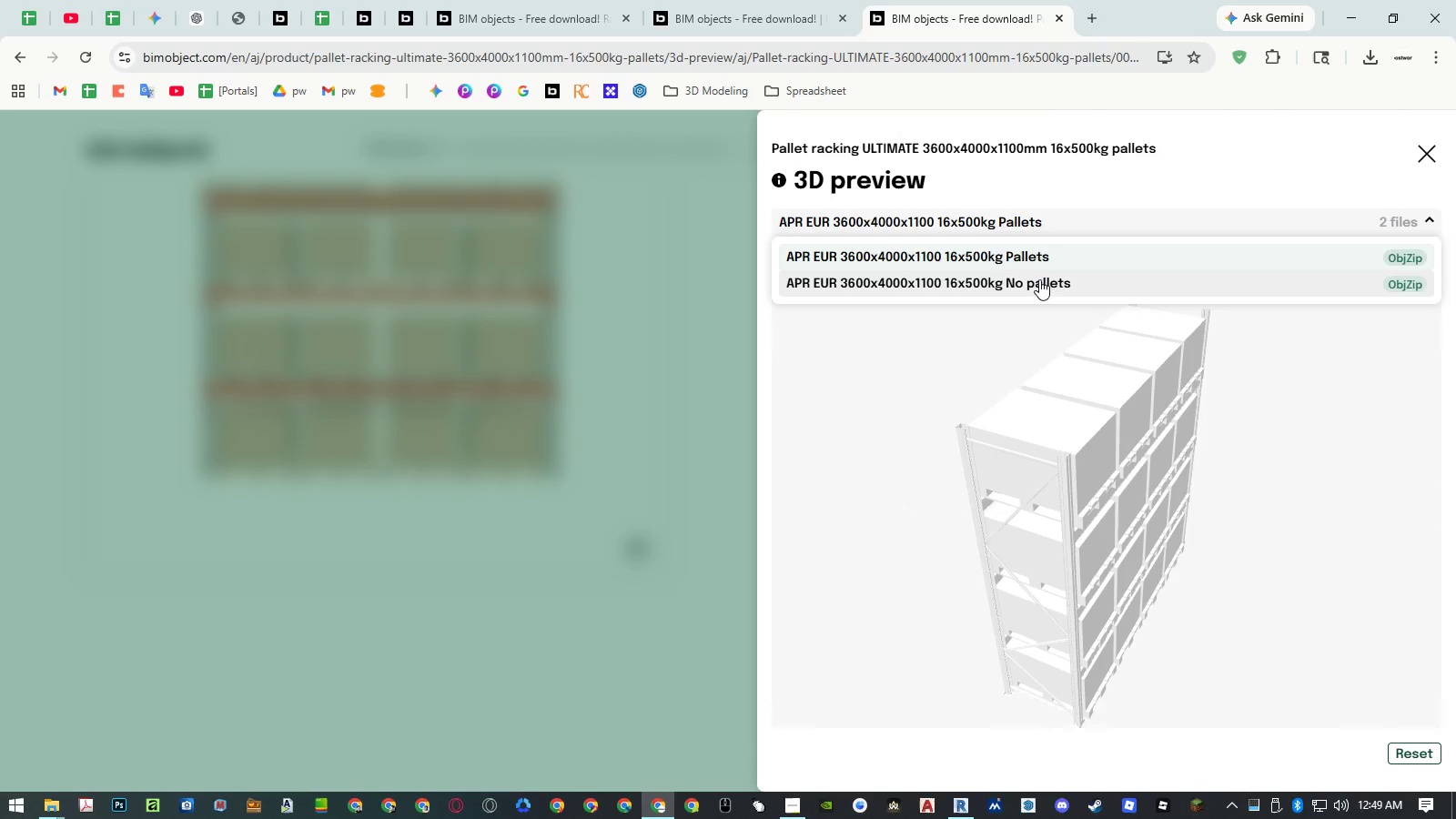 
left_click([1039, 280])
 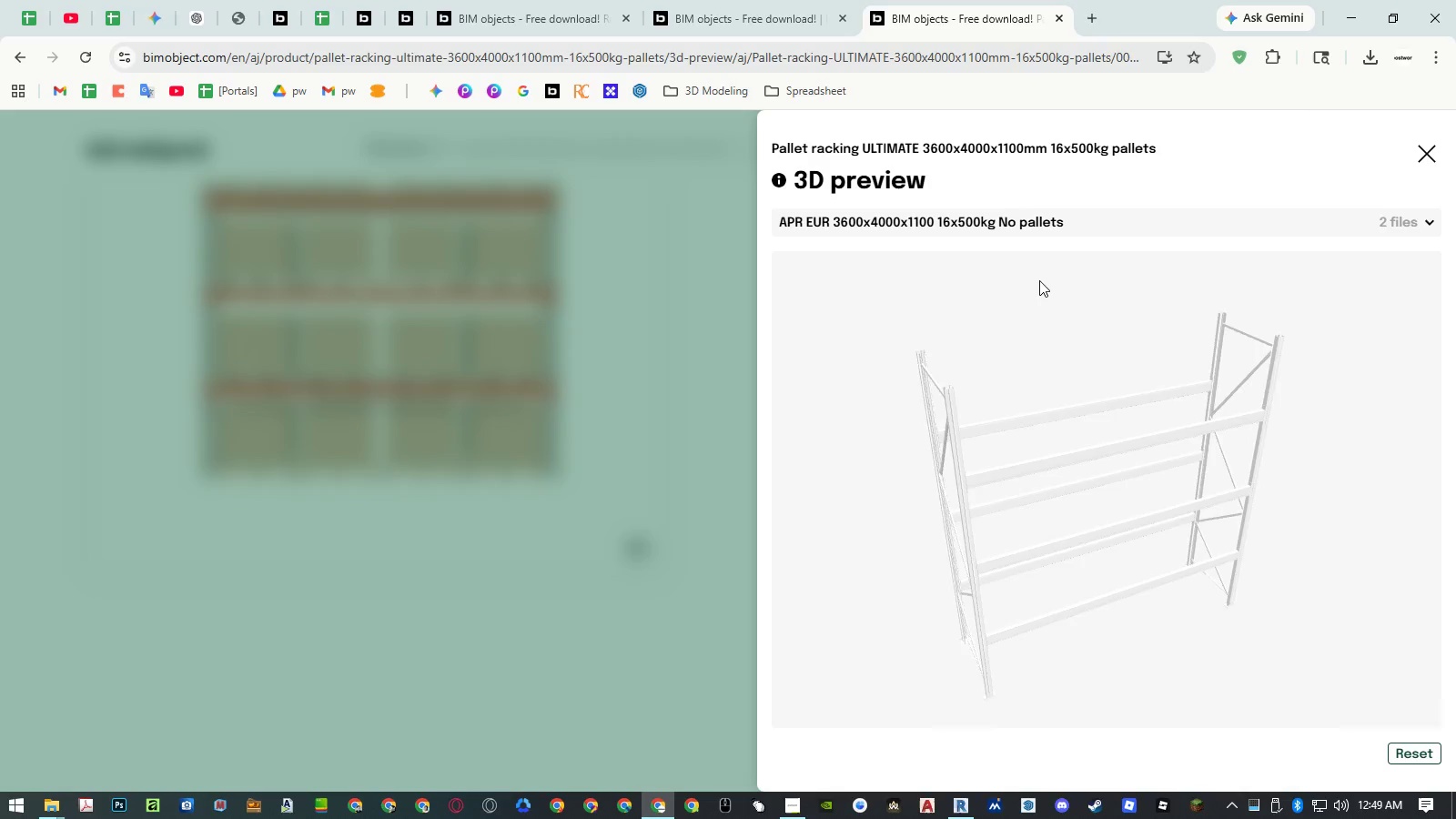 
left_click_drag(start_coordinate=[1176, 511], to_coordinate=[1345, 500])
 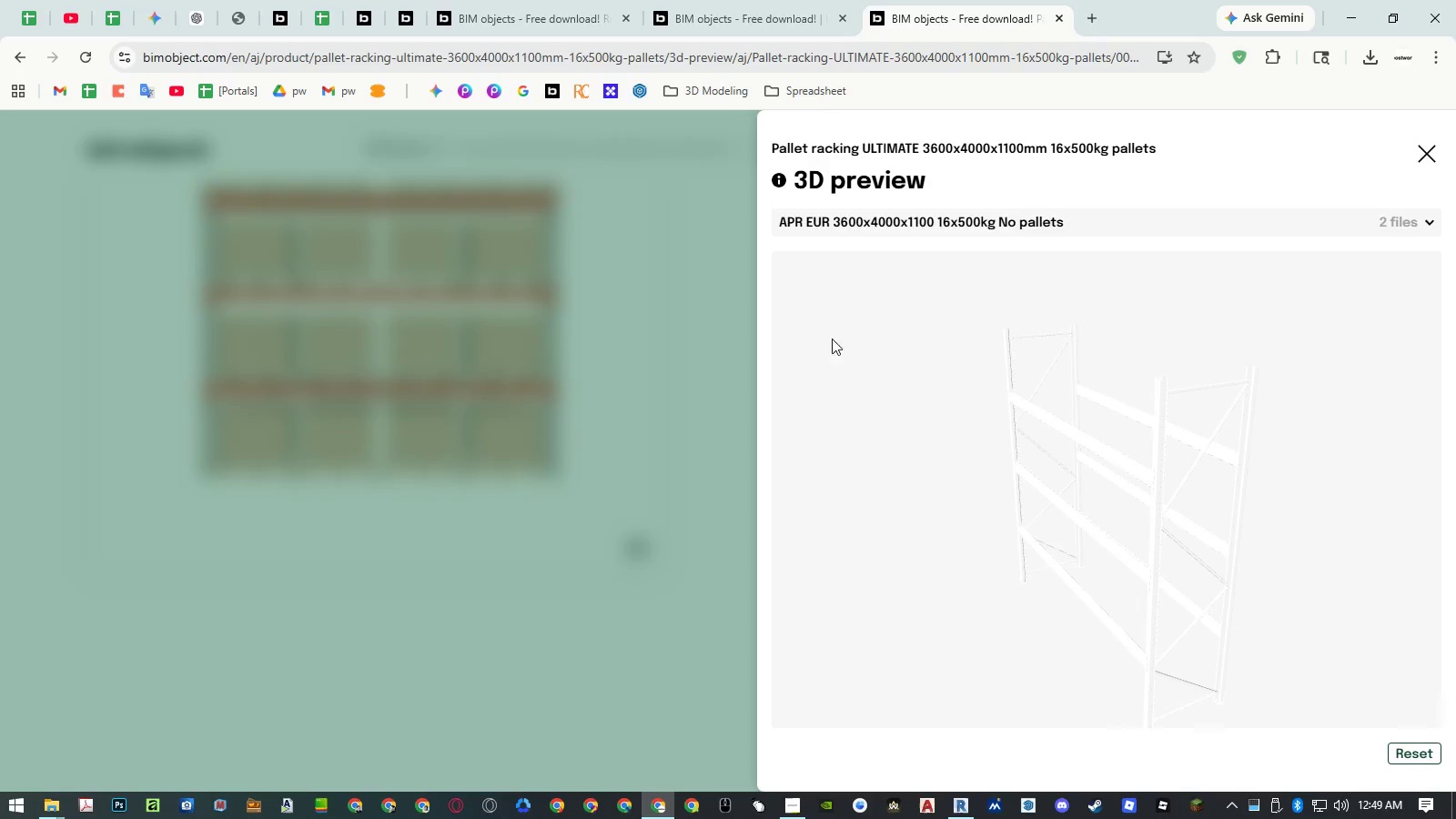 
left_click([664, 316])
 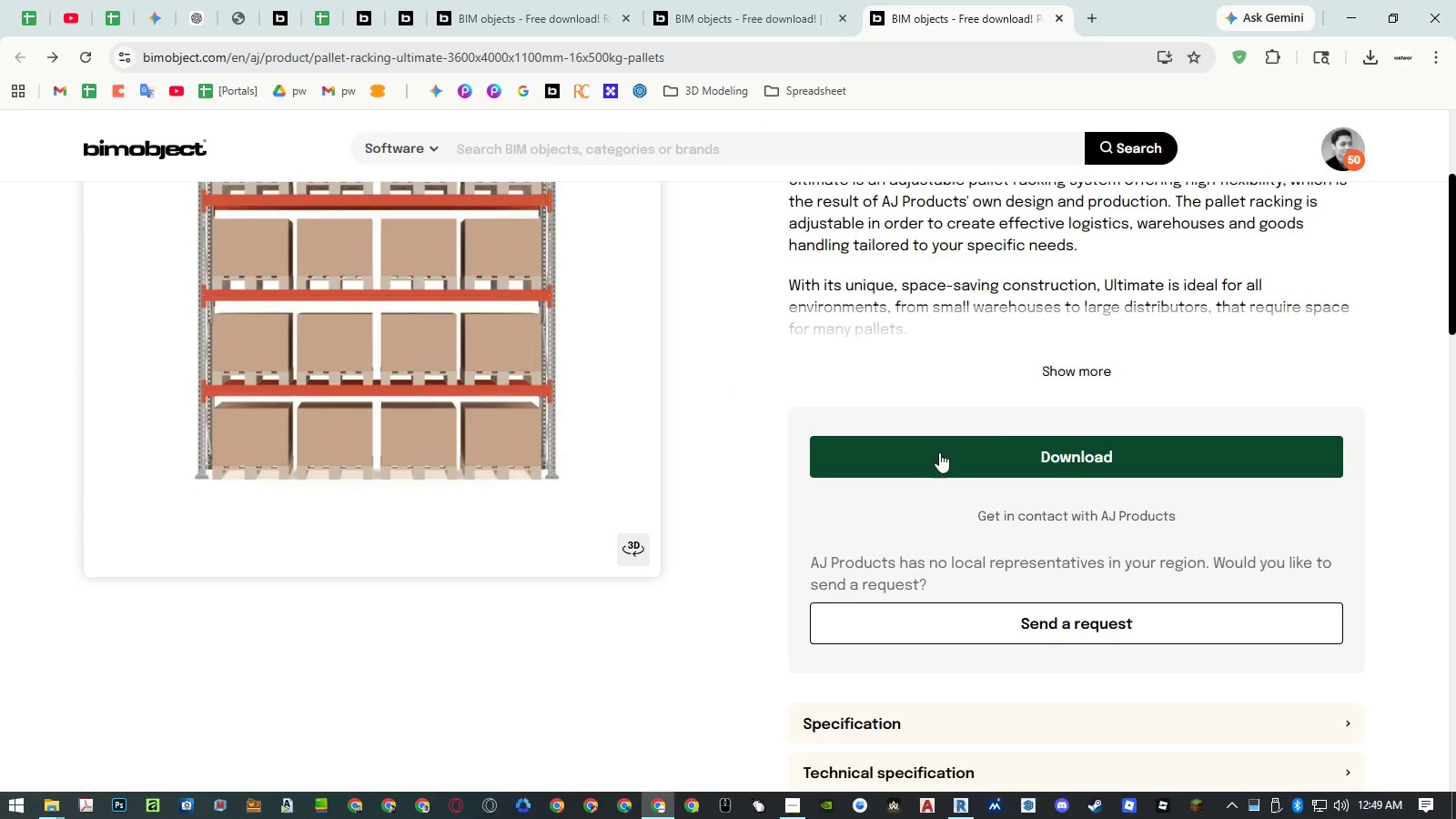 
double_click([937, 457])
 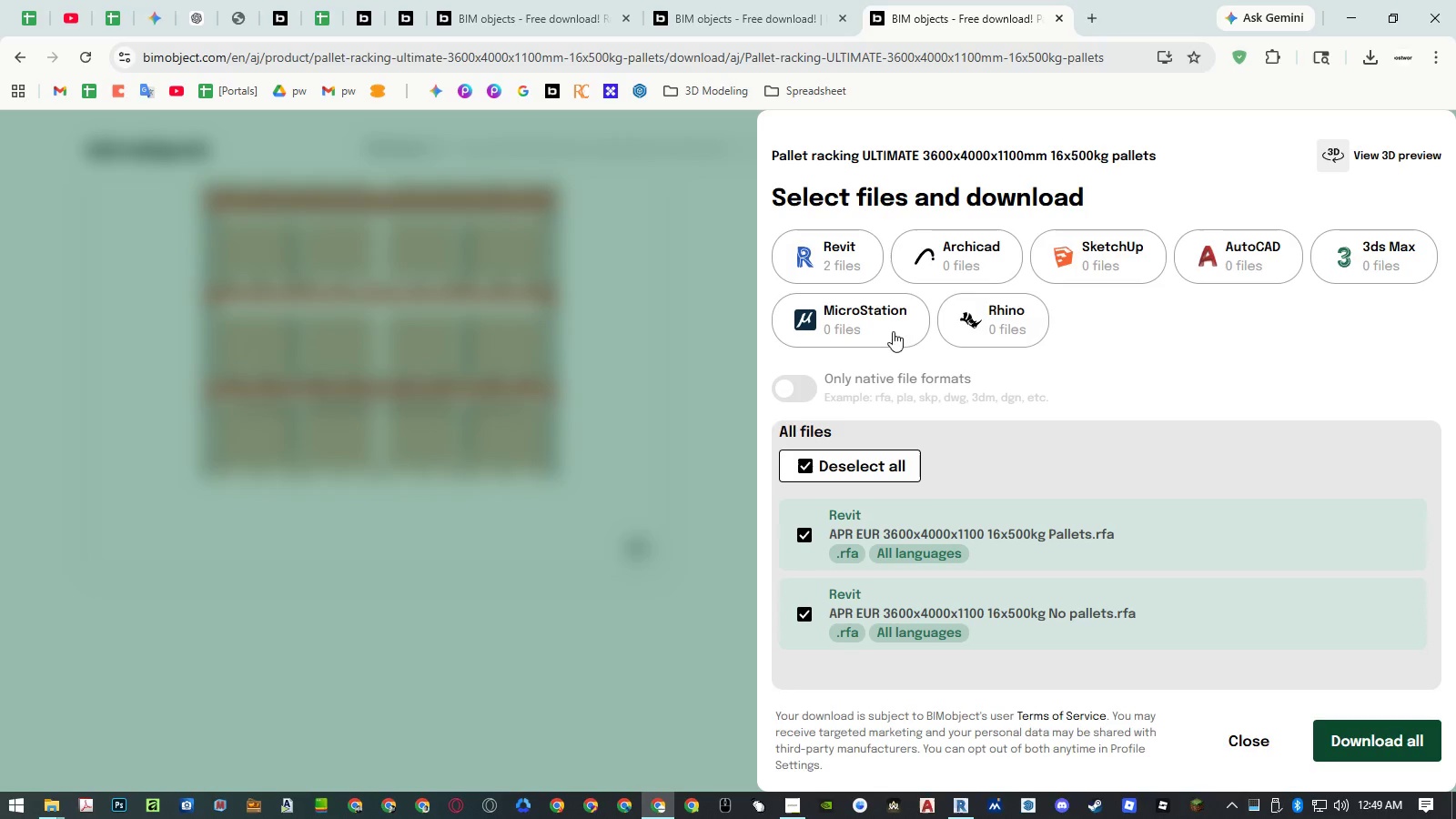 
left_click([846, 266])
 